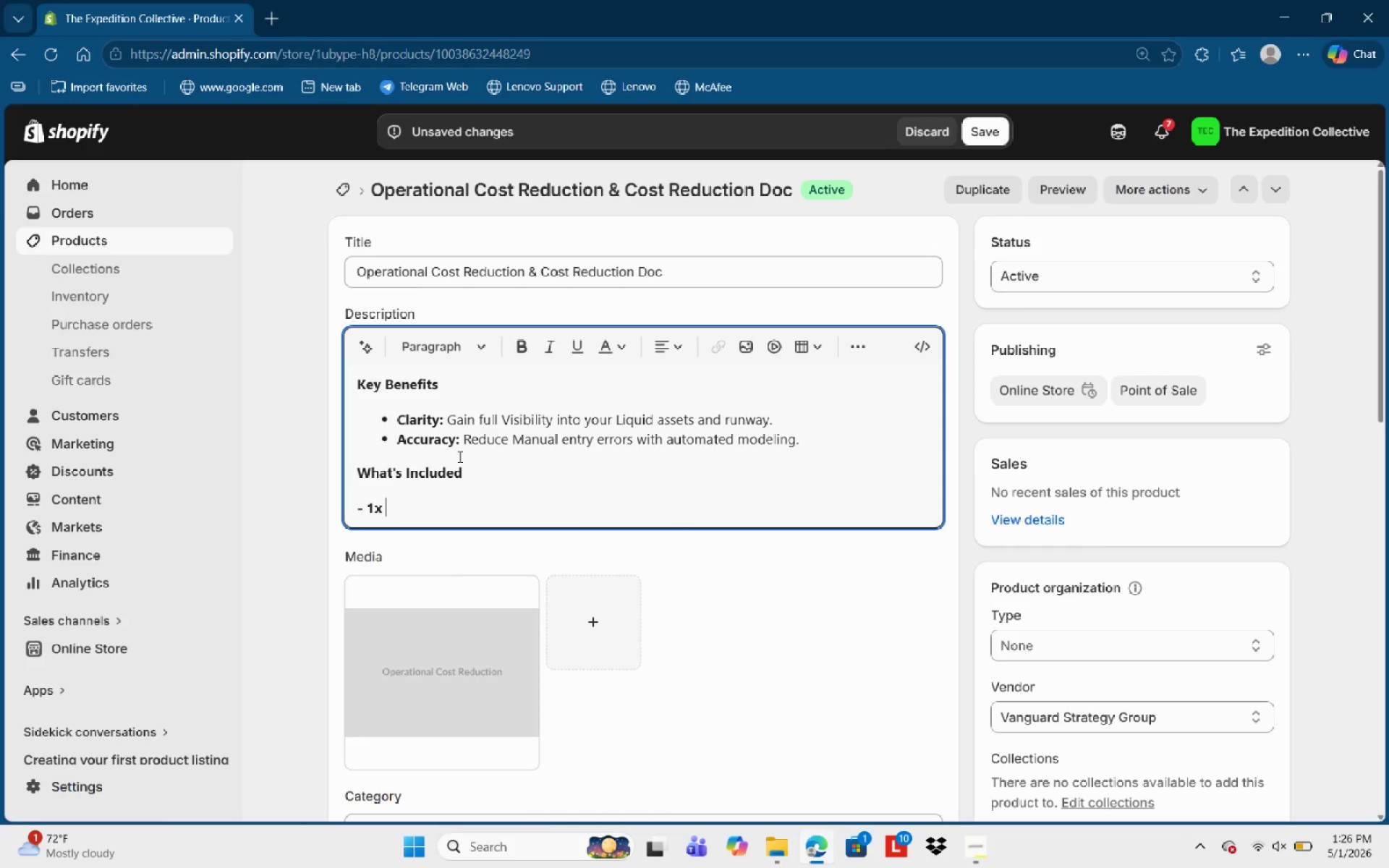 
key(Shift+ShiftLeft)
 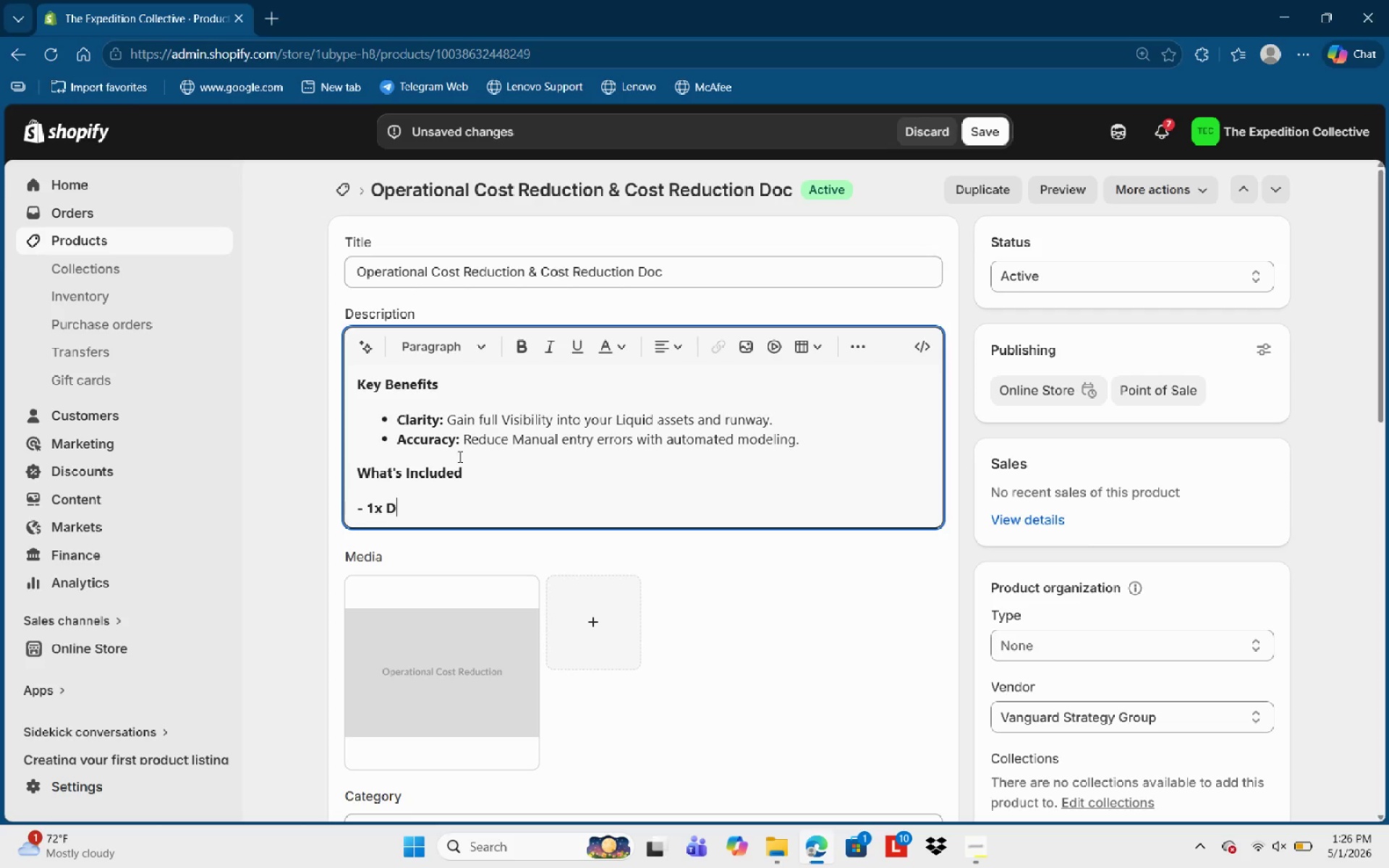 
key(Shift+D)
 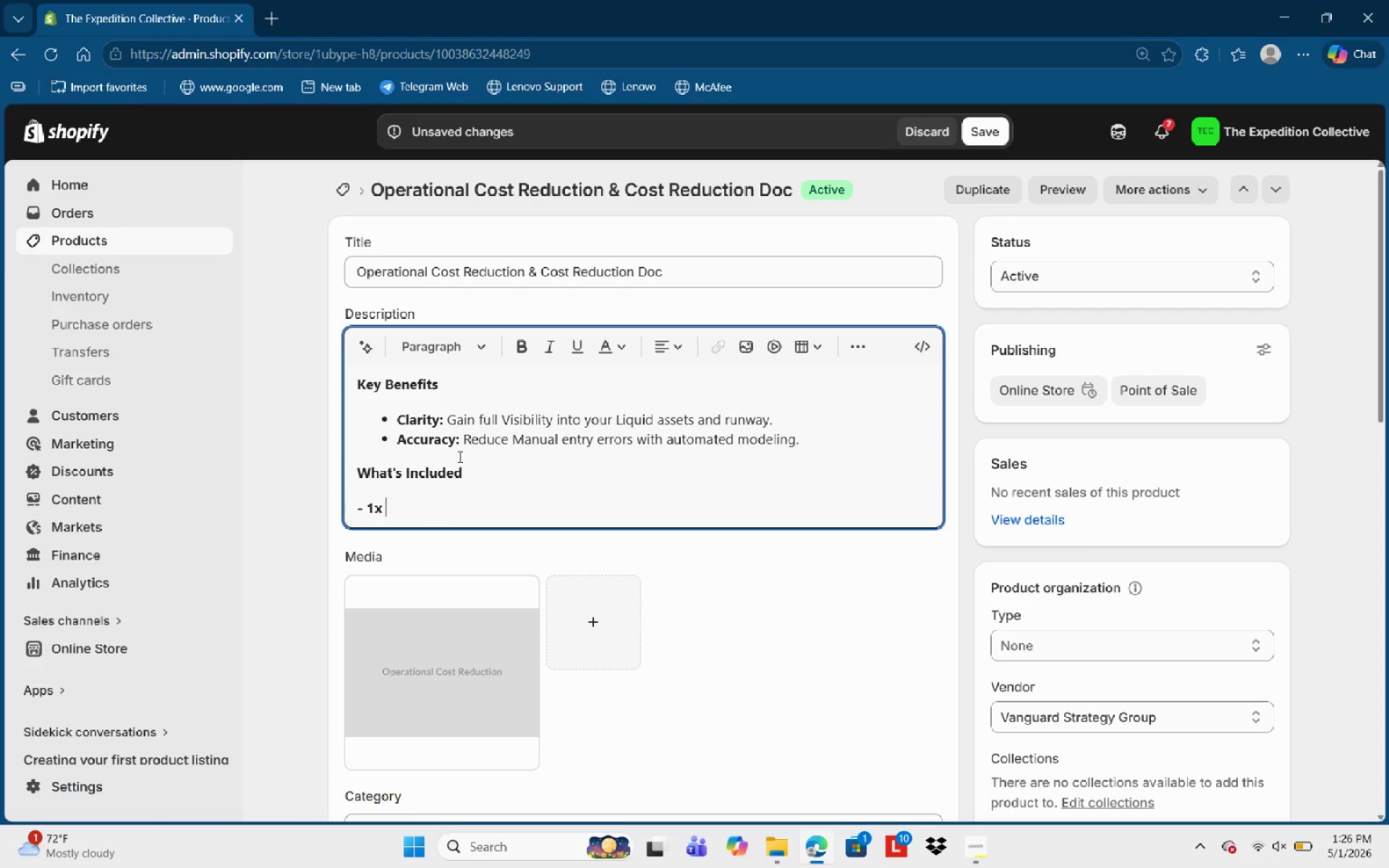 
key(Backspace)
 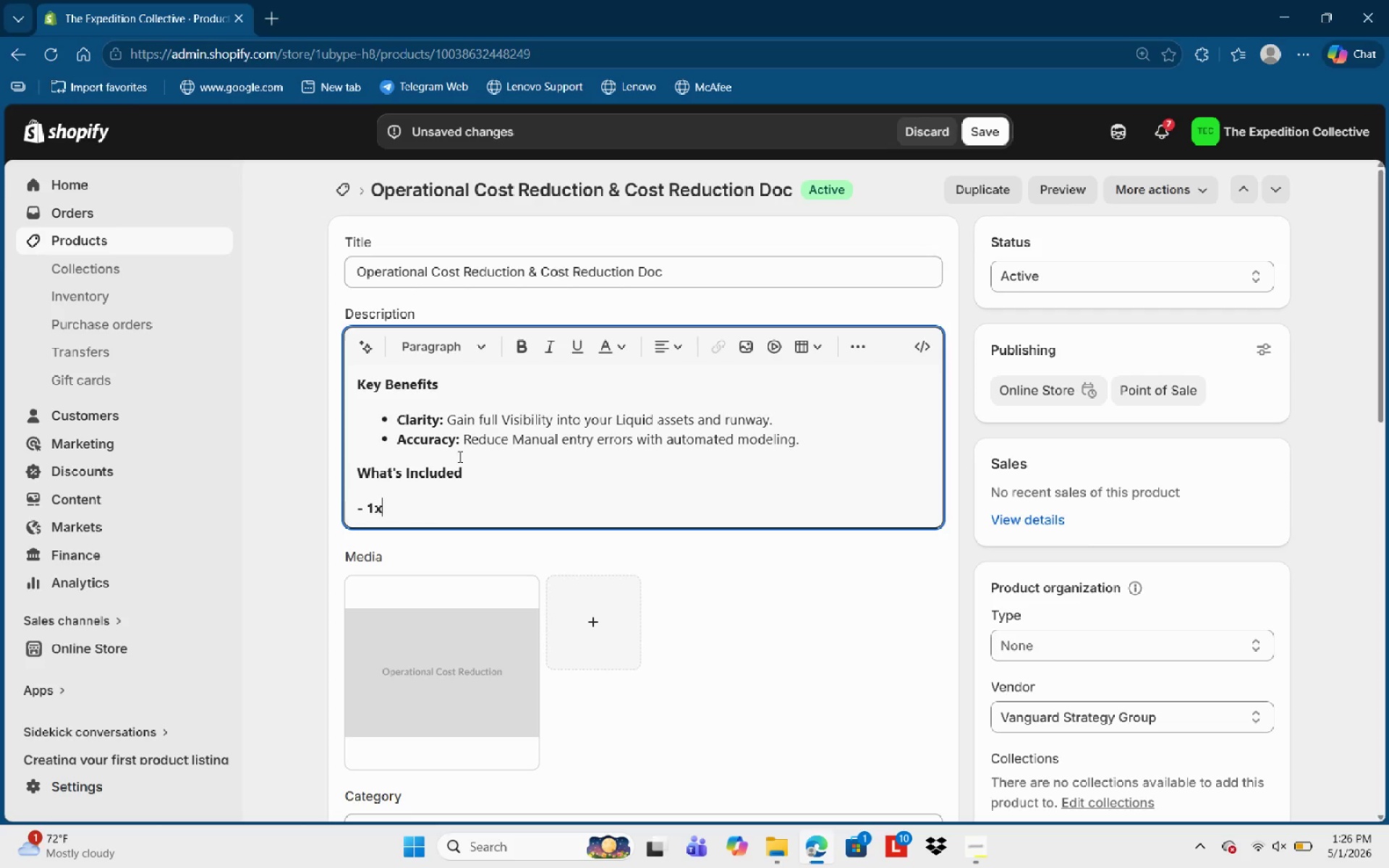 
key(Backspace)
 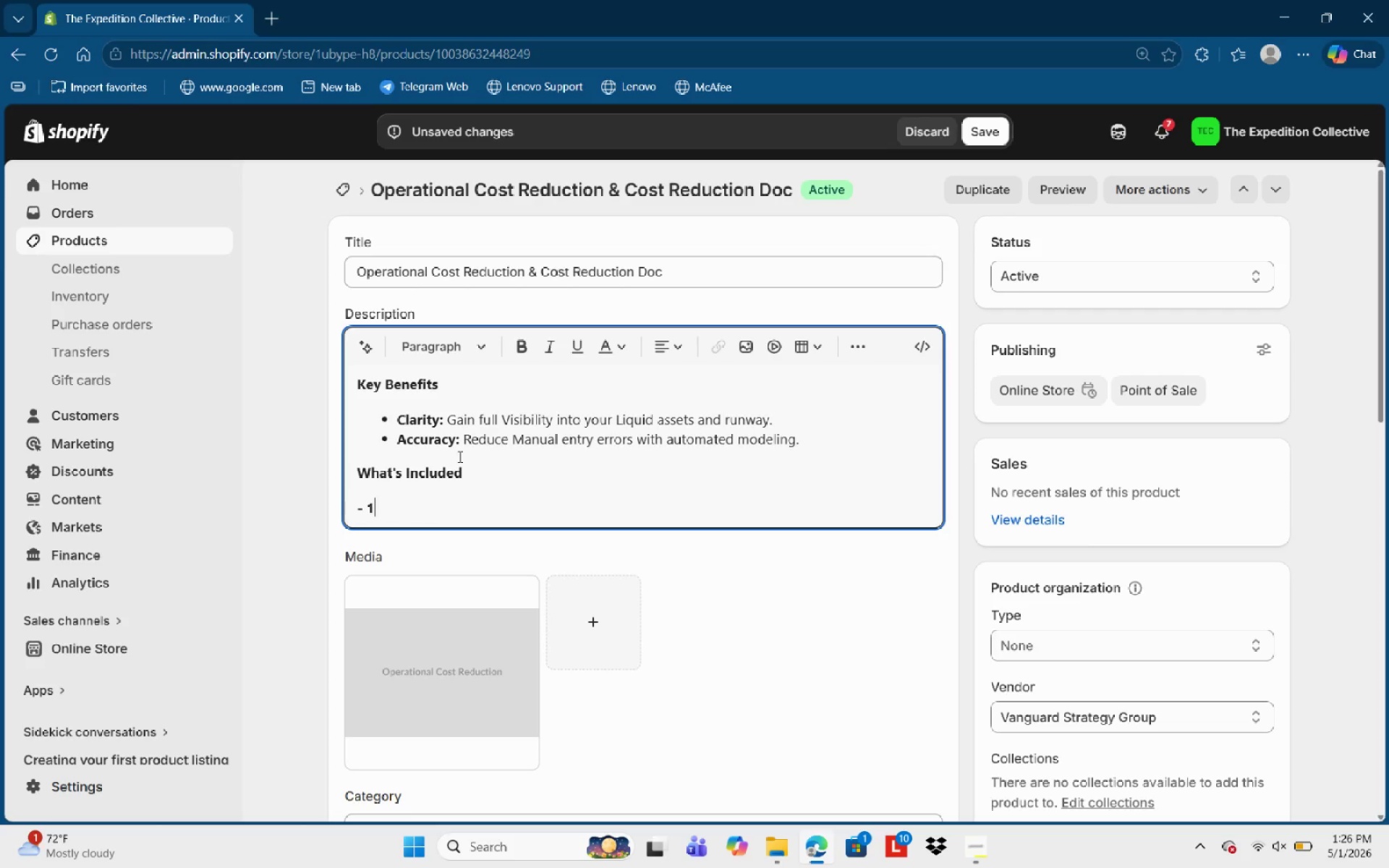 
key(Backspace)
 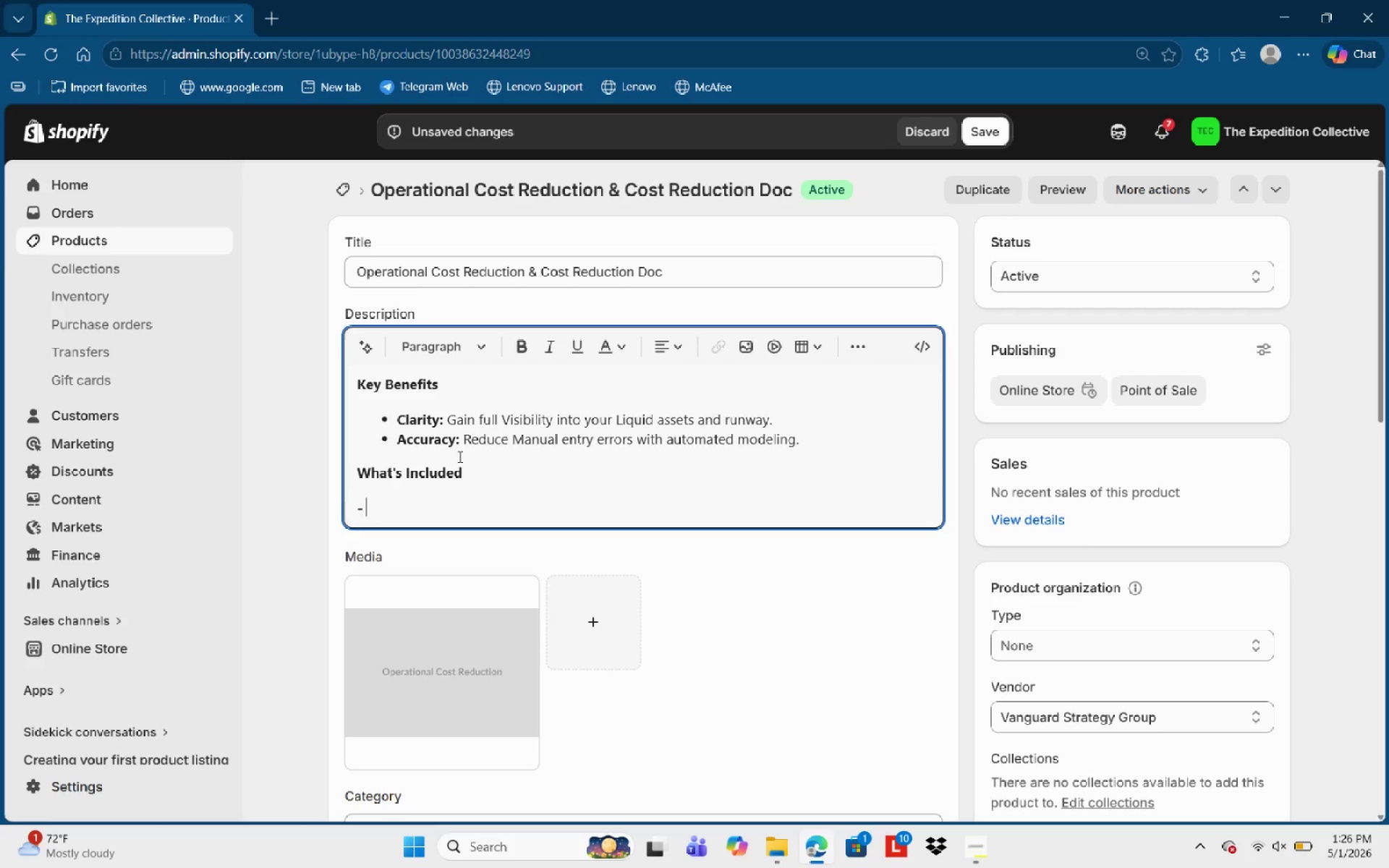 
key(Backspace)
 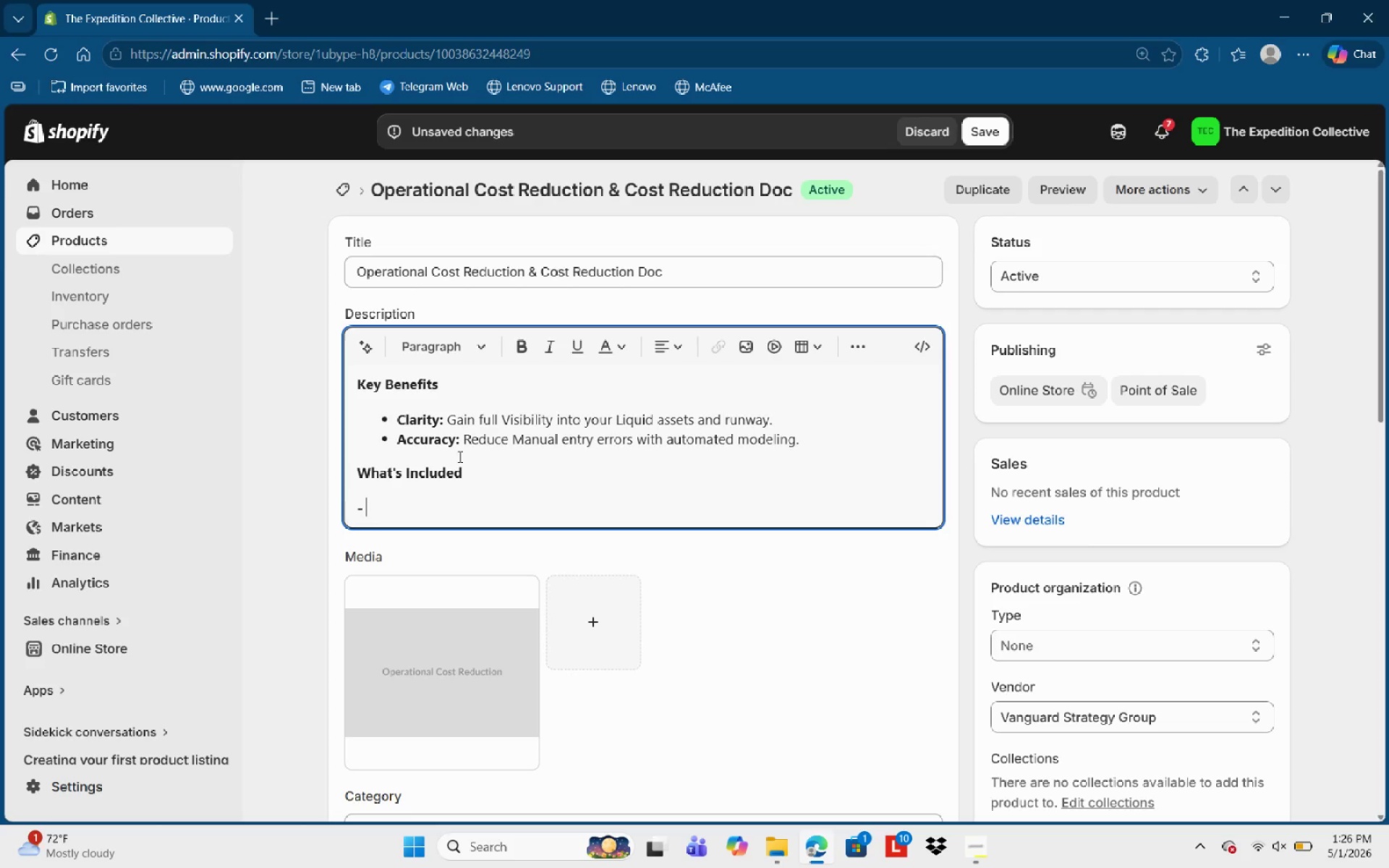 
key(Control+B)
 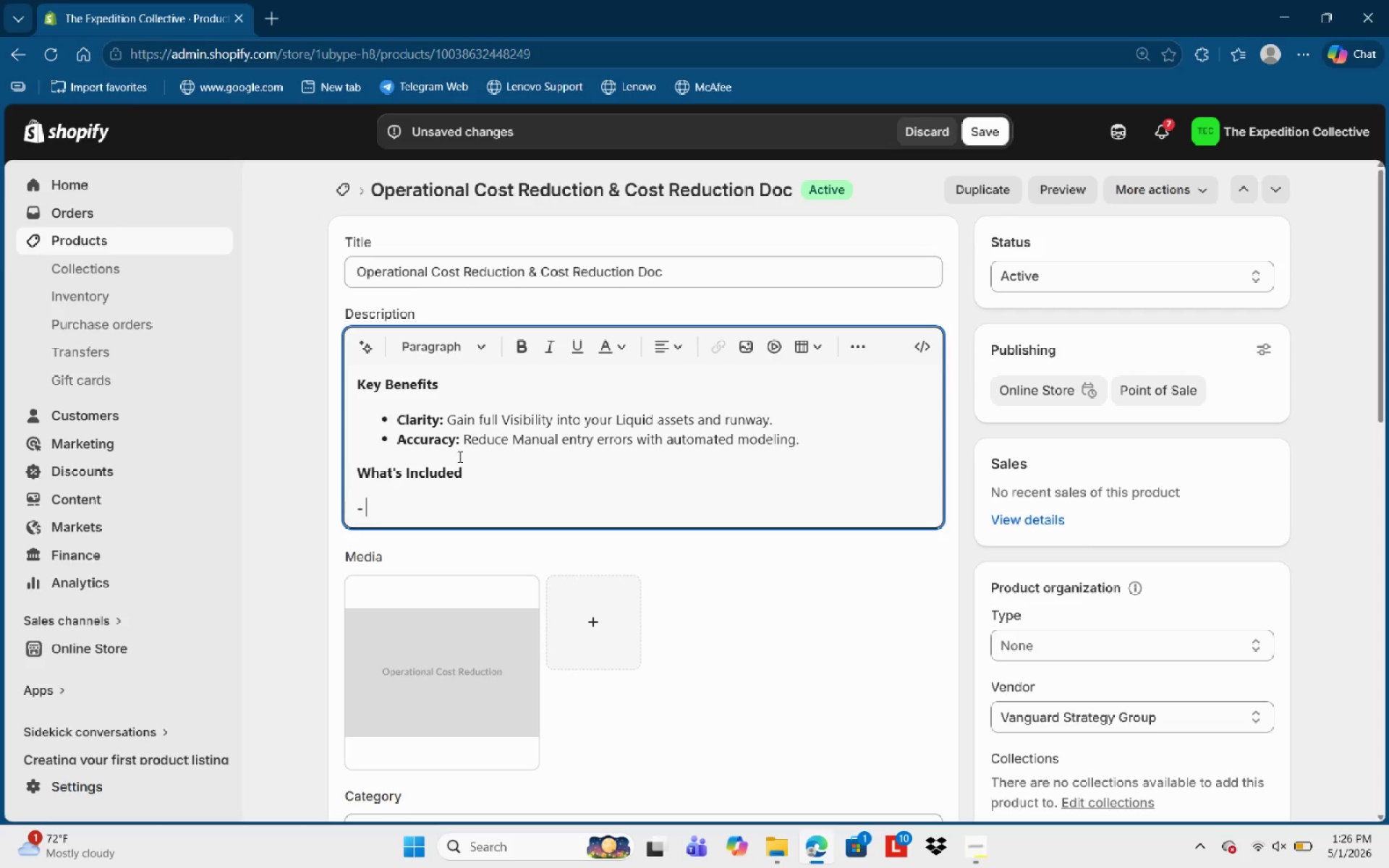 
type(1x Detaole)
key(Backspace)
key(Backspace)
key(Backspace)
type(iled strategu )
key(Backspace)
key(Backspace)
type(y Documet)
key(Backspace)
type(ntatu)
key(Backspace)
type(ion (OD)
key(Backspace)
key(Backspace)
type(PDF) )
 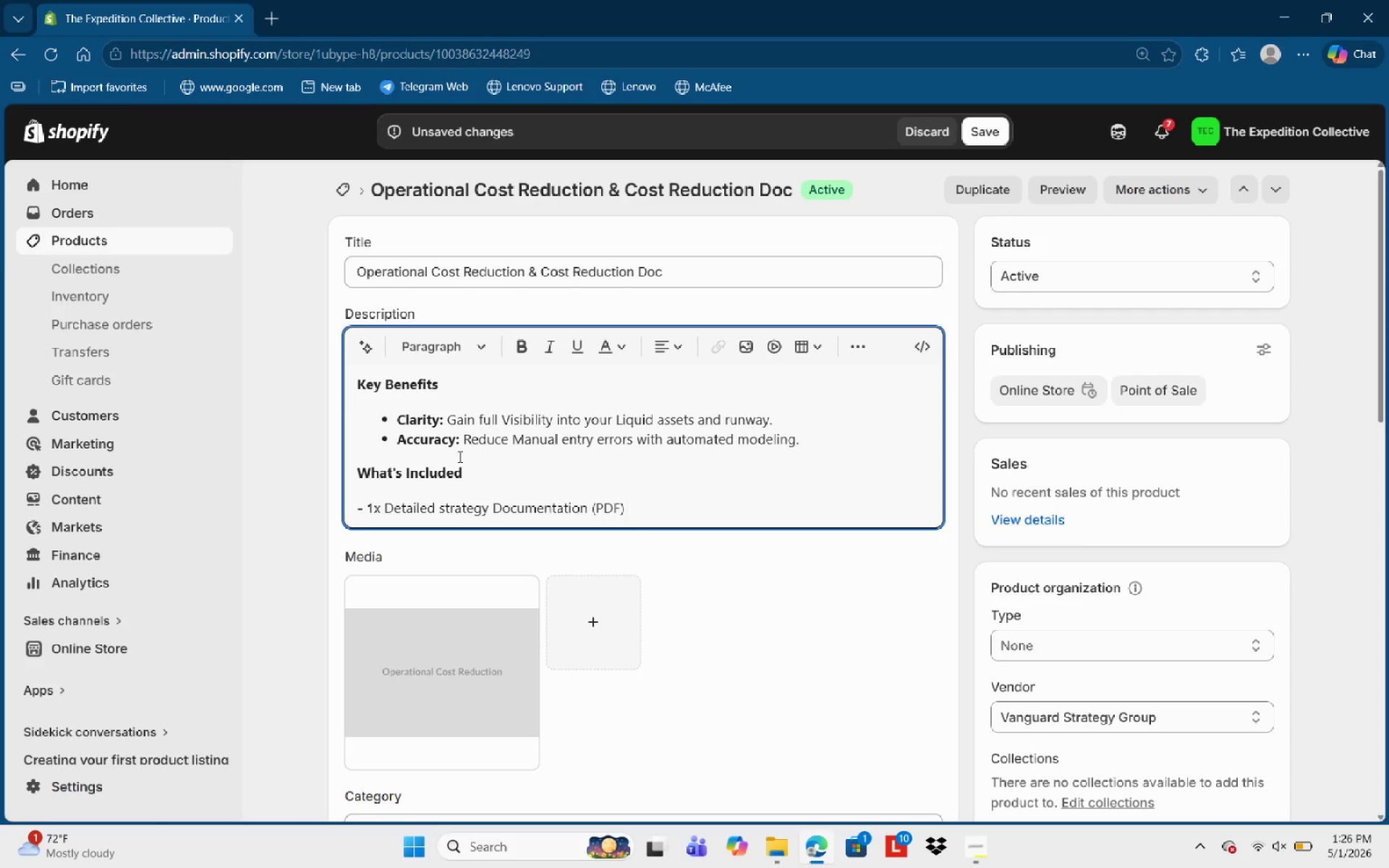 
key(Enter)
 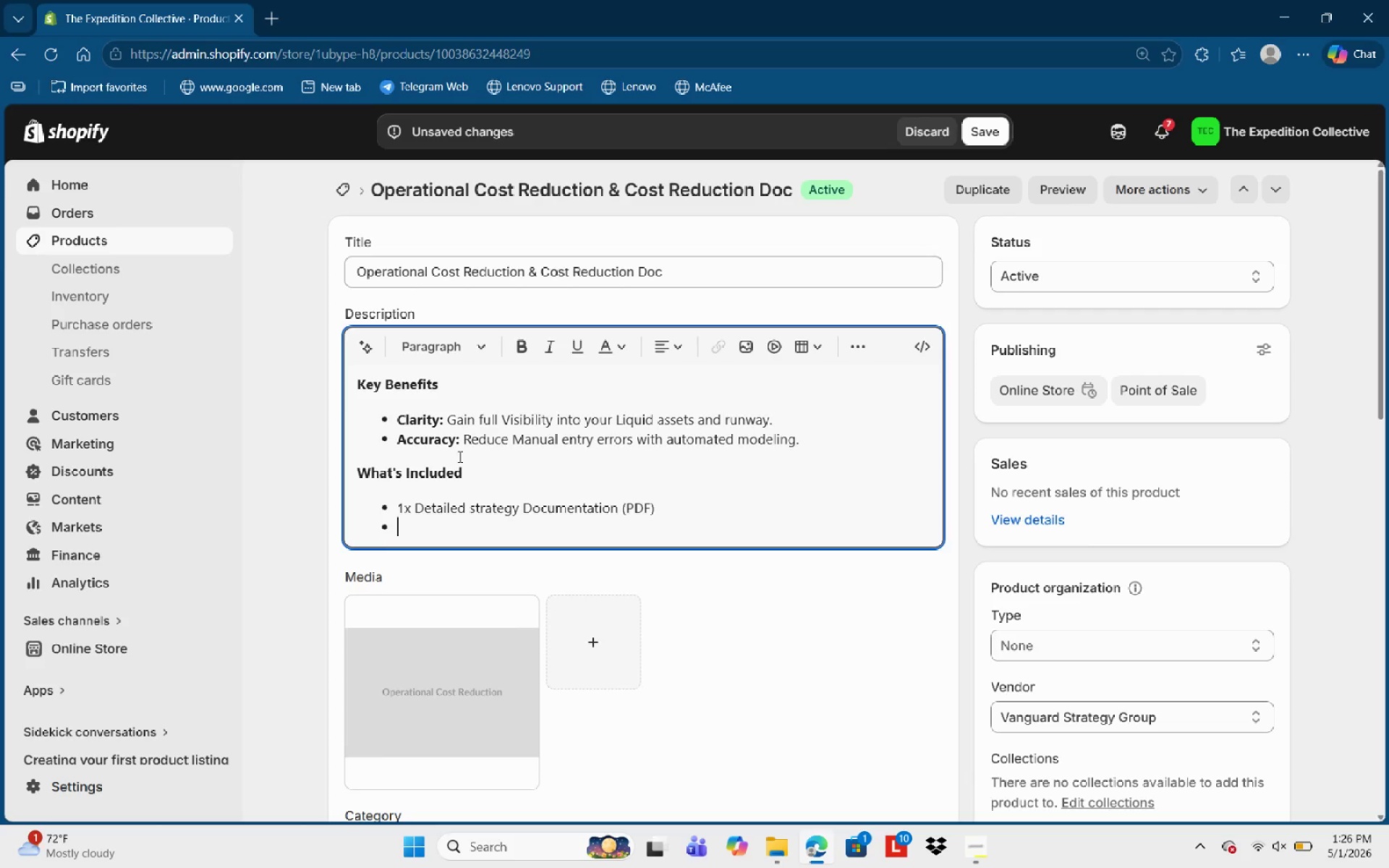 
type(1x implementation Checklist)
key(NumpadEnter)
key(Backspace)
 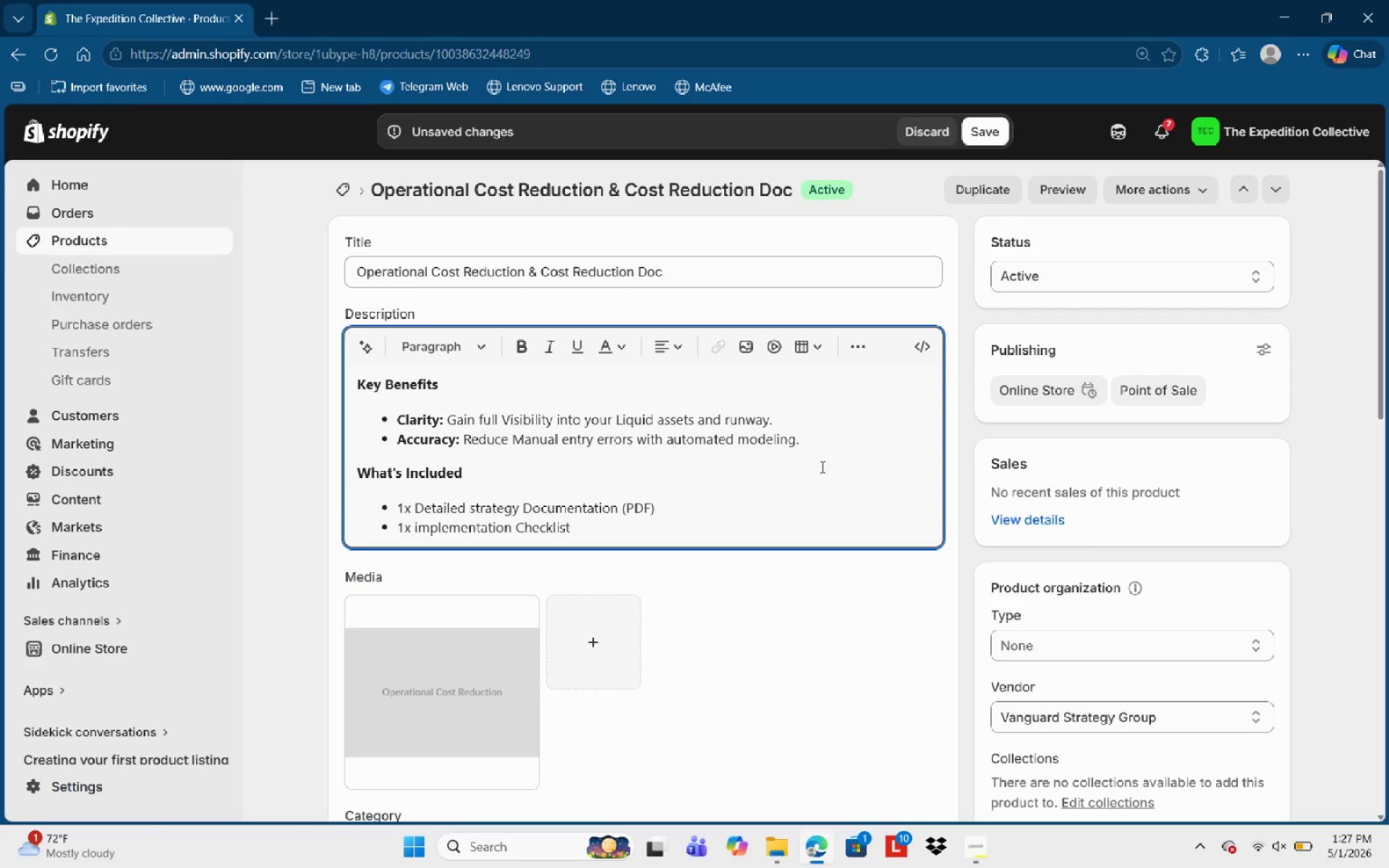 
scroll: coordinate [853, 163], scroll_direction: up, amount: 3.0
 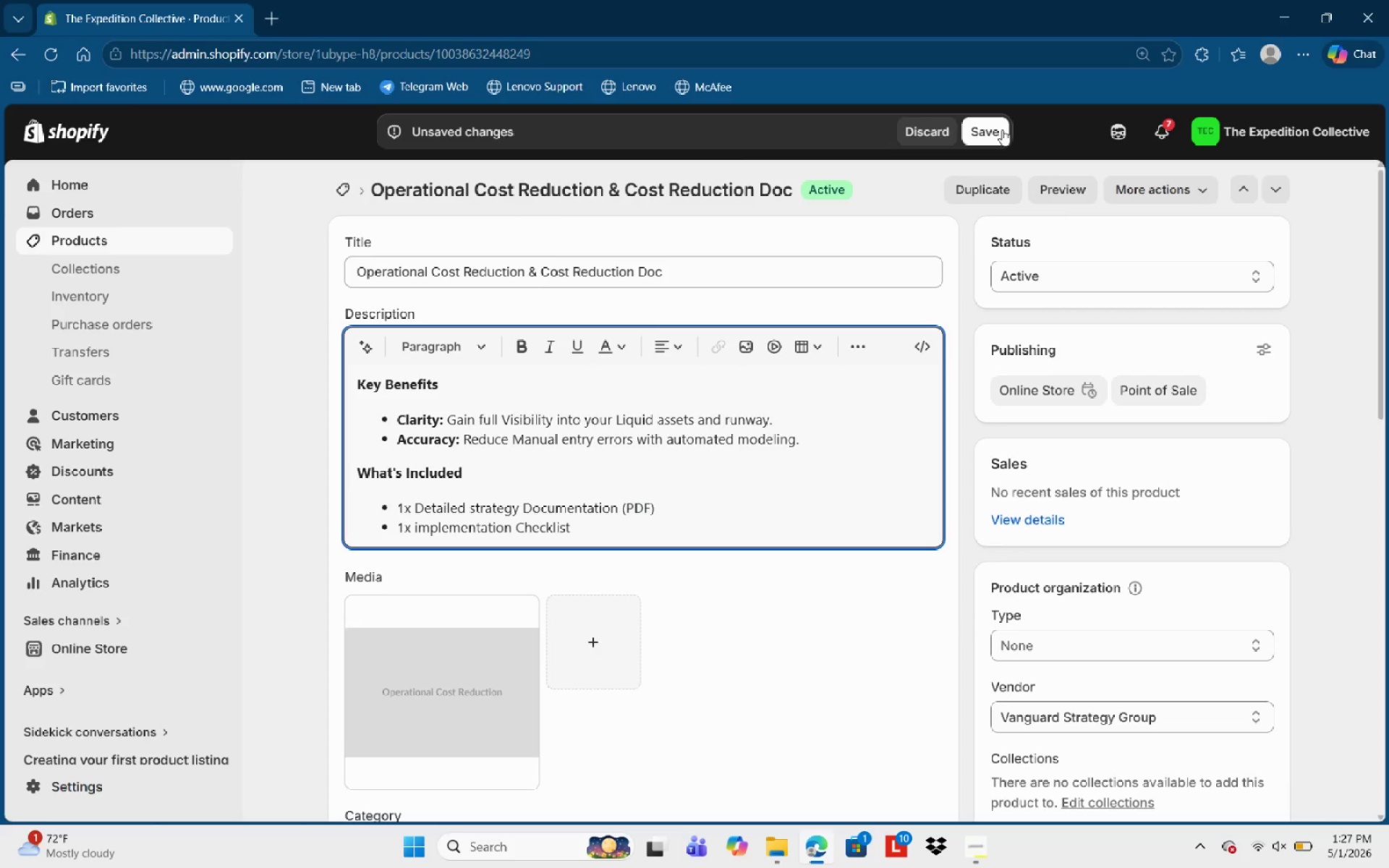 
left_click([997, 133])
 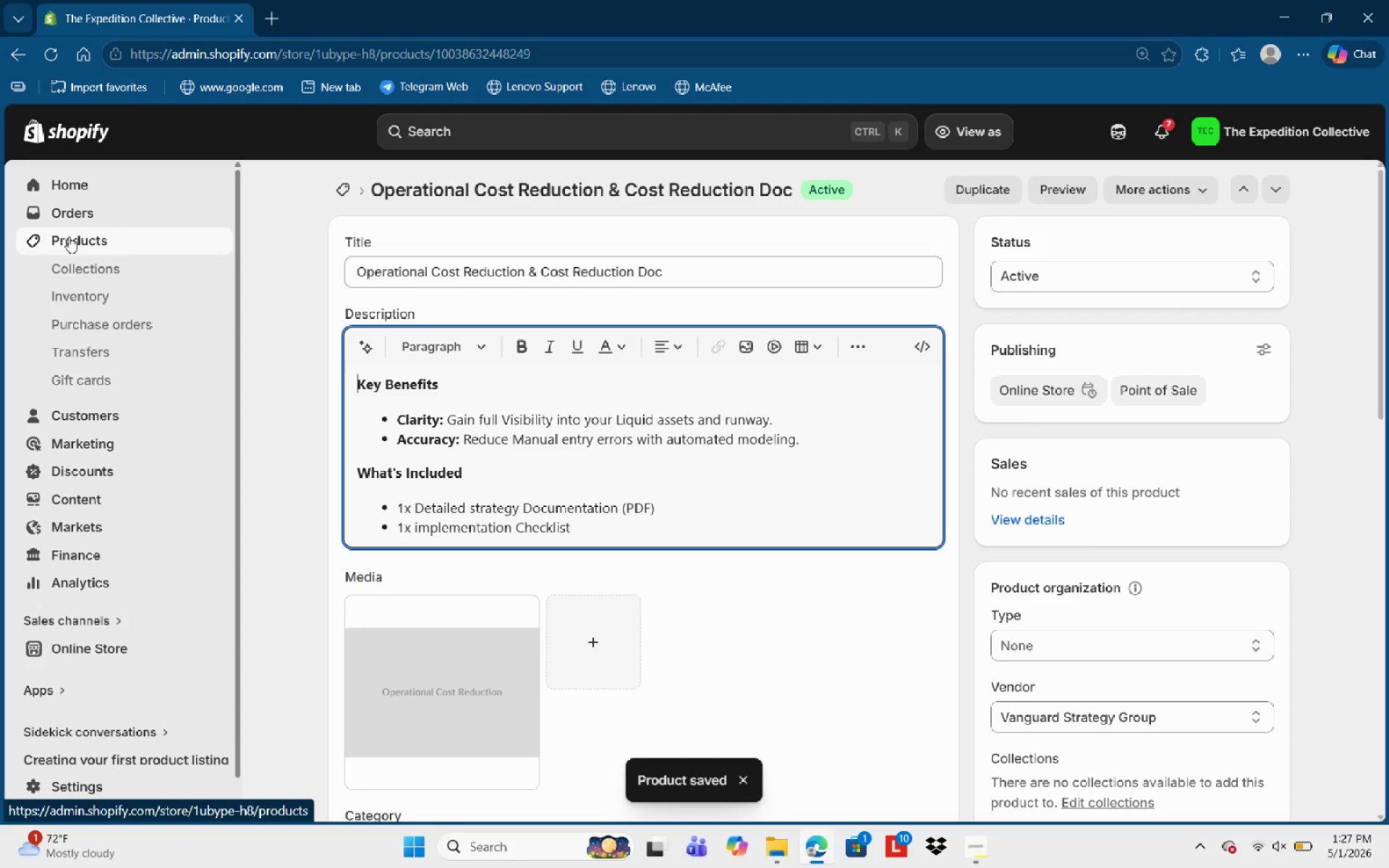 
wait(5.06)
 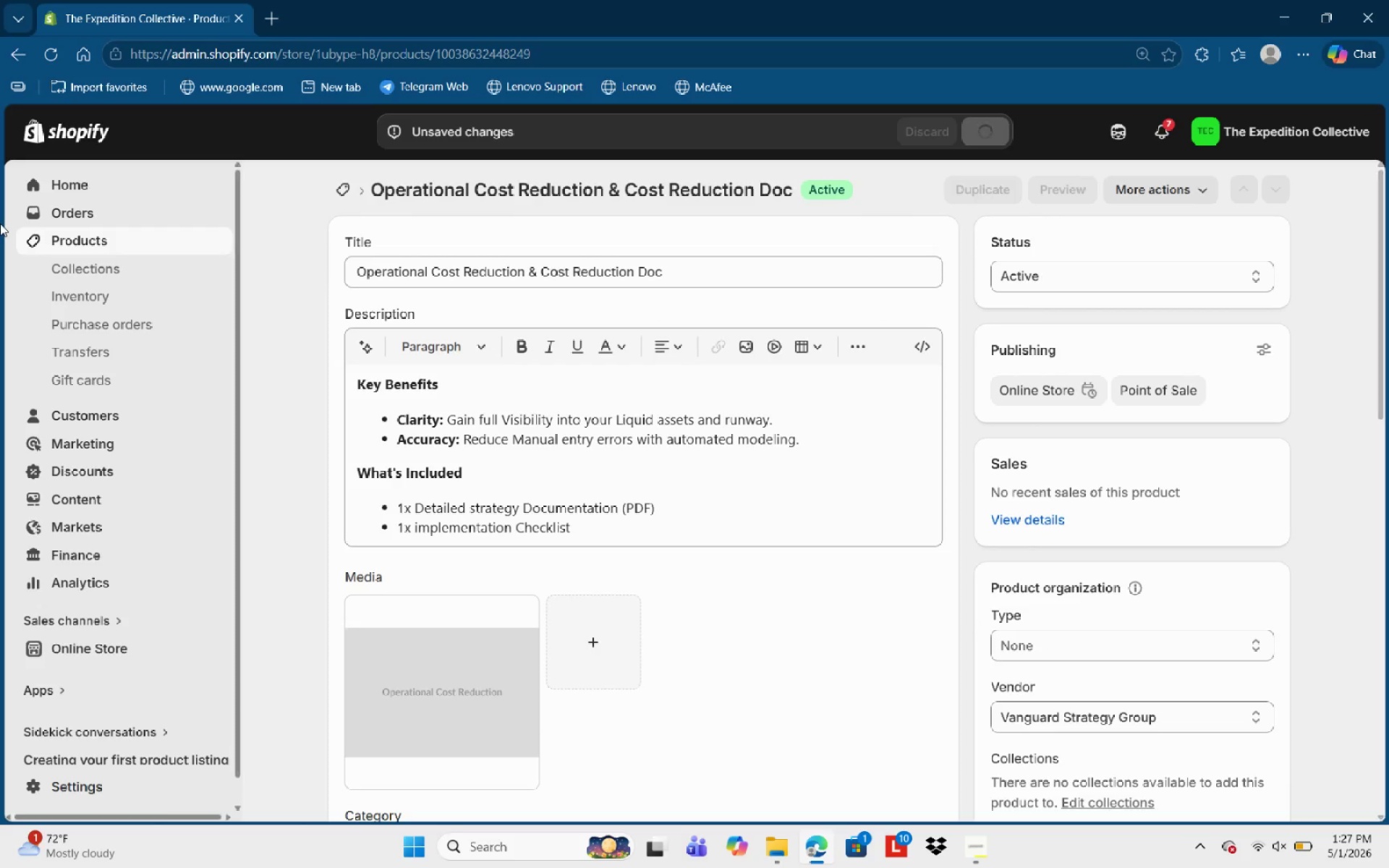 
left_click([69, 237])
 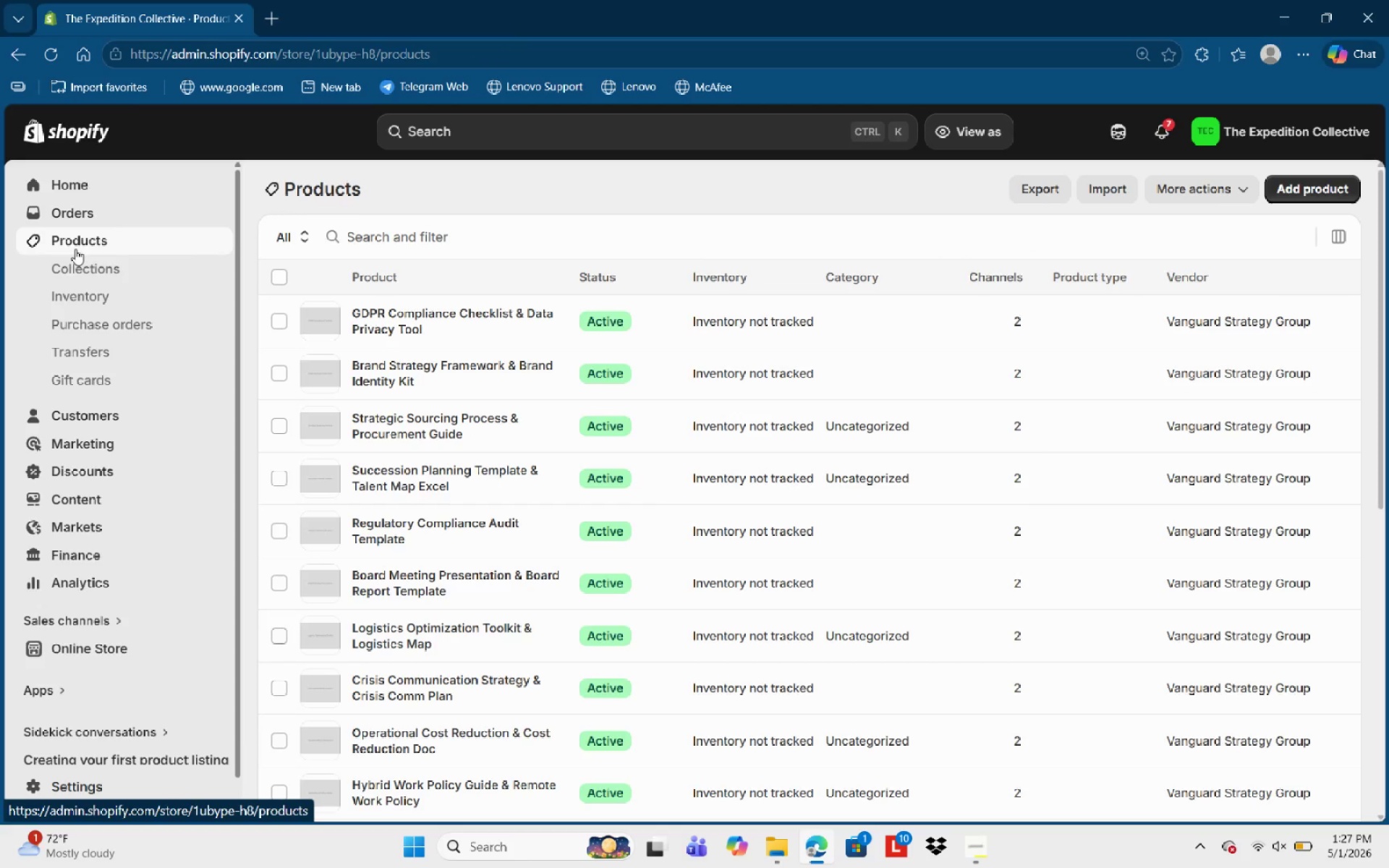 
wait(5.94)
 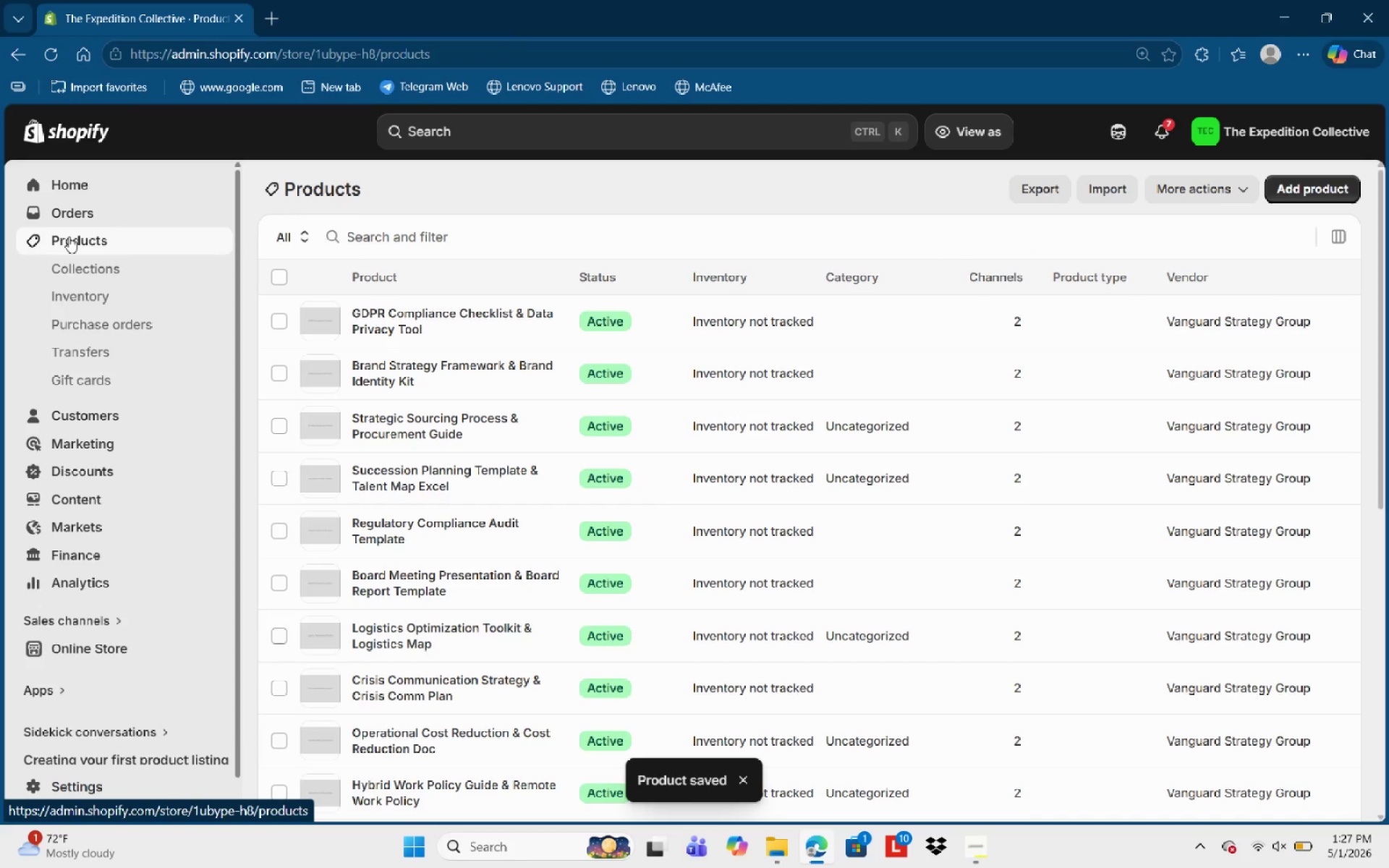 
scroll: coordinate [431, 604], scroll_direction: down, amount: 9.0
 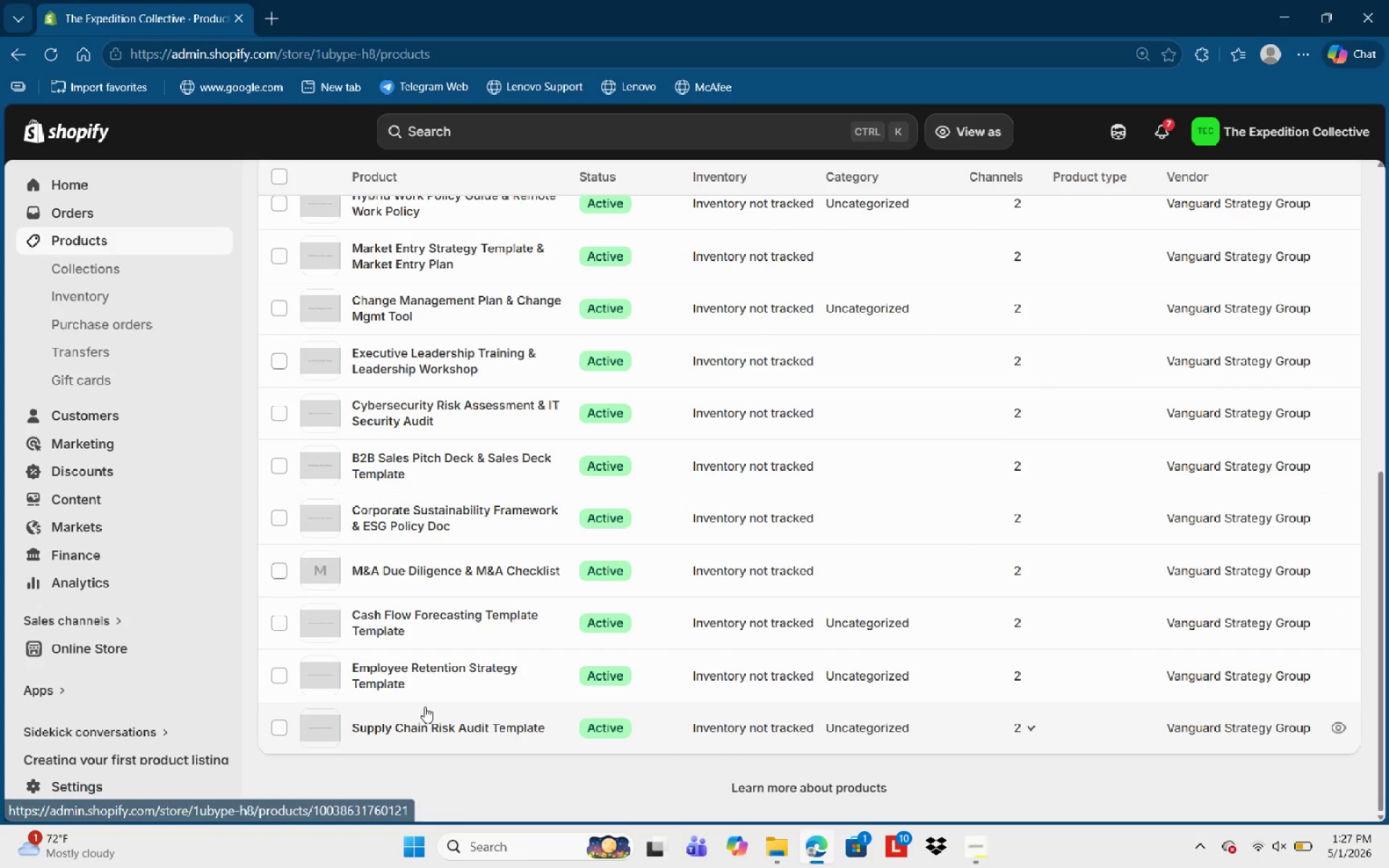 
scroll: coordinate [410, 480], scroll_direction: up, amount: 7.0
 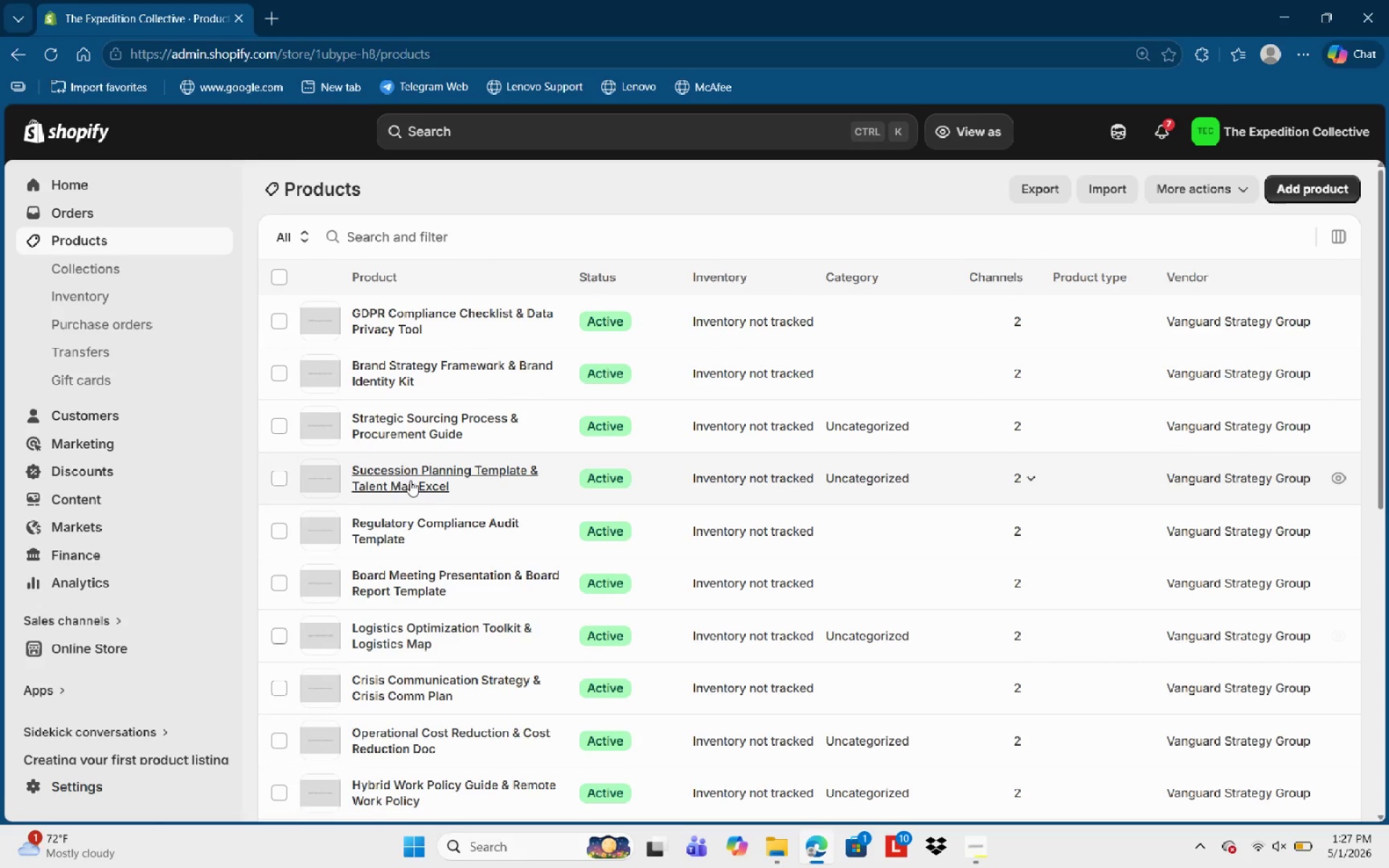 
scroll: coordinate [410, 480], scroll_direction: down, amount: 2.0
 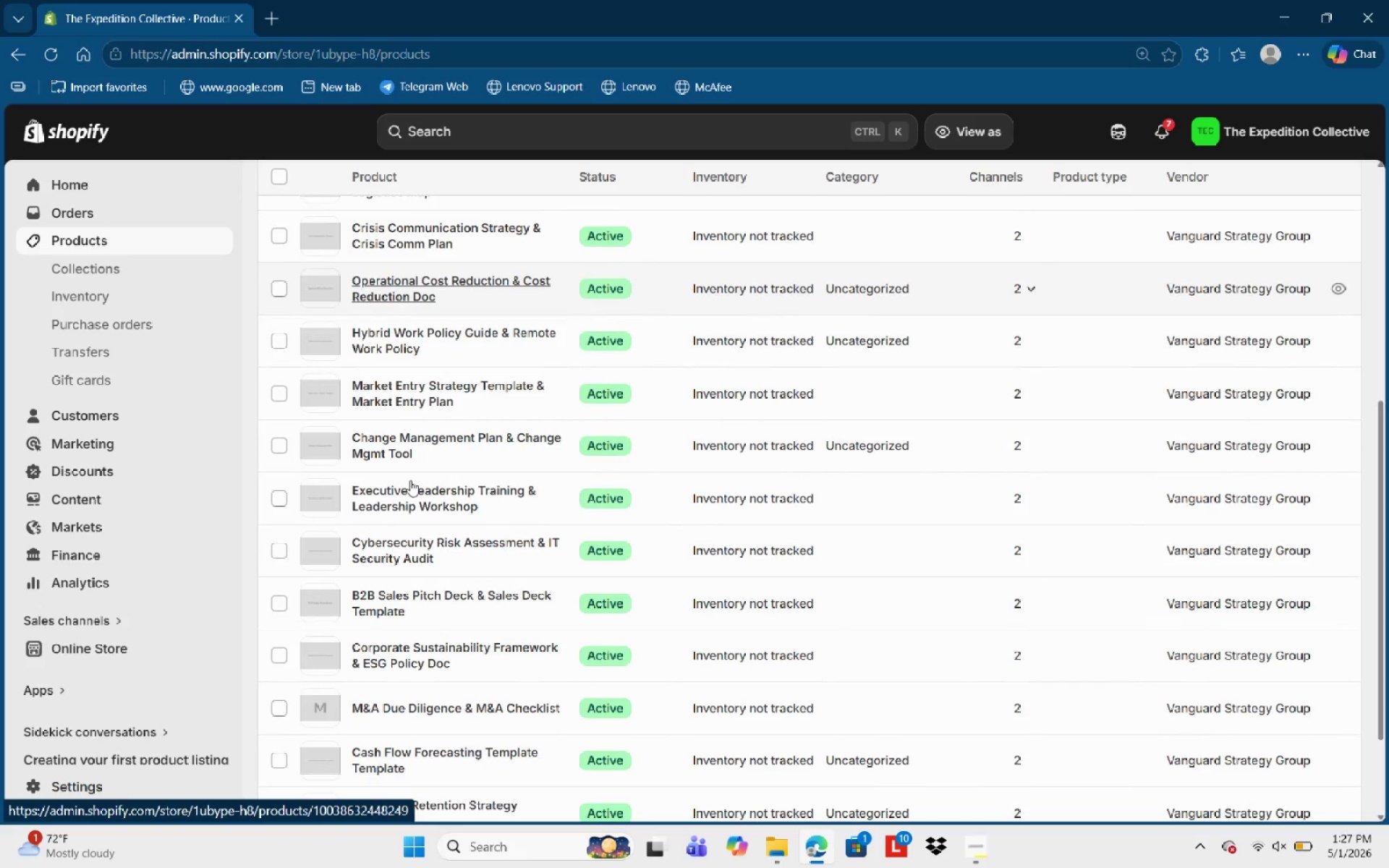 
left_click([412, 492])
 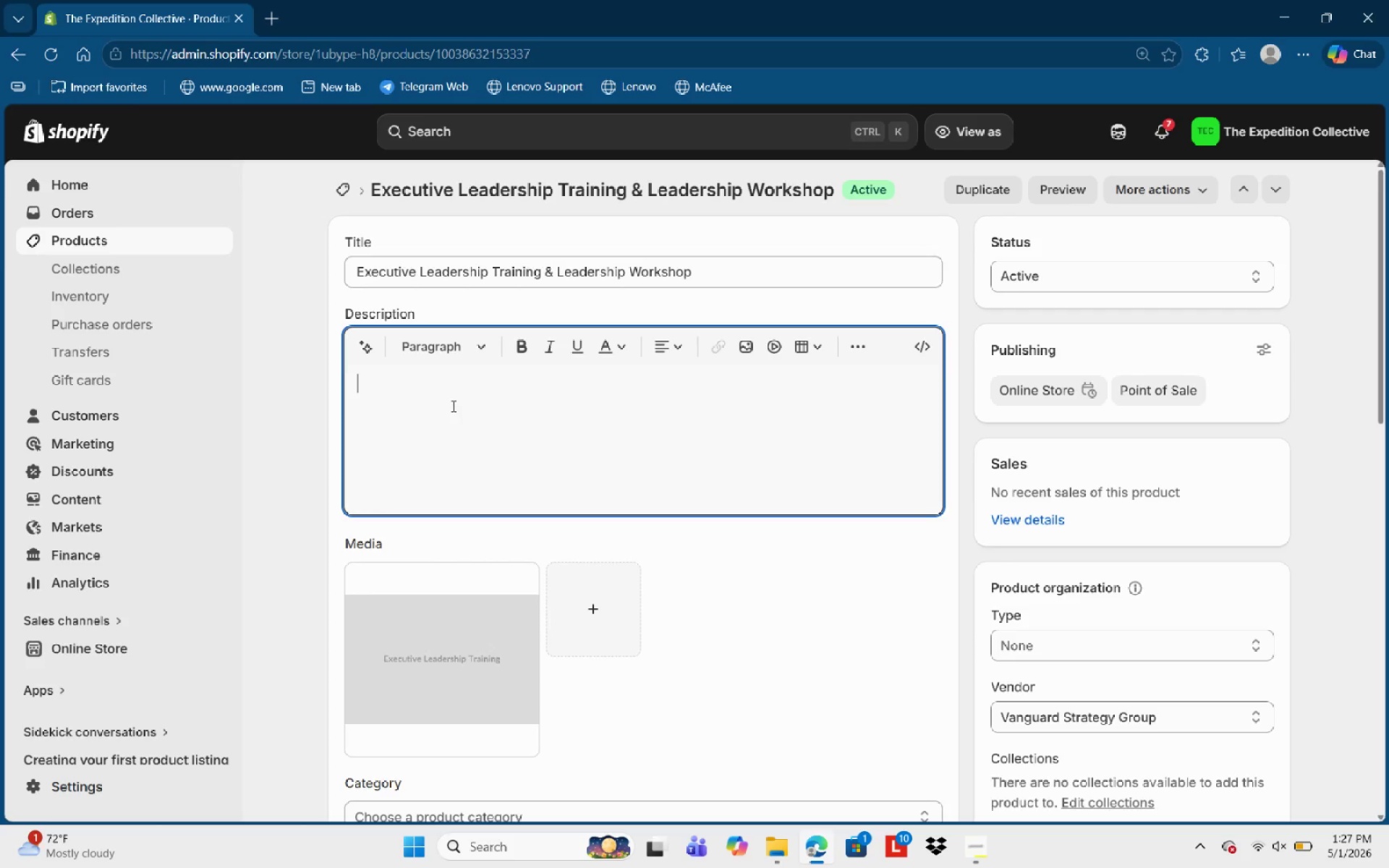 
type(Key Bebe)
key(Backspace)
key(Backspace)
type(nefirs )
key(Backspace)
key(Backspace)
key(Backspace)
type(ts )
 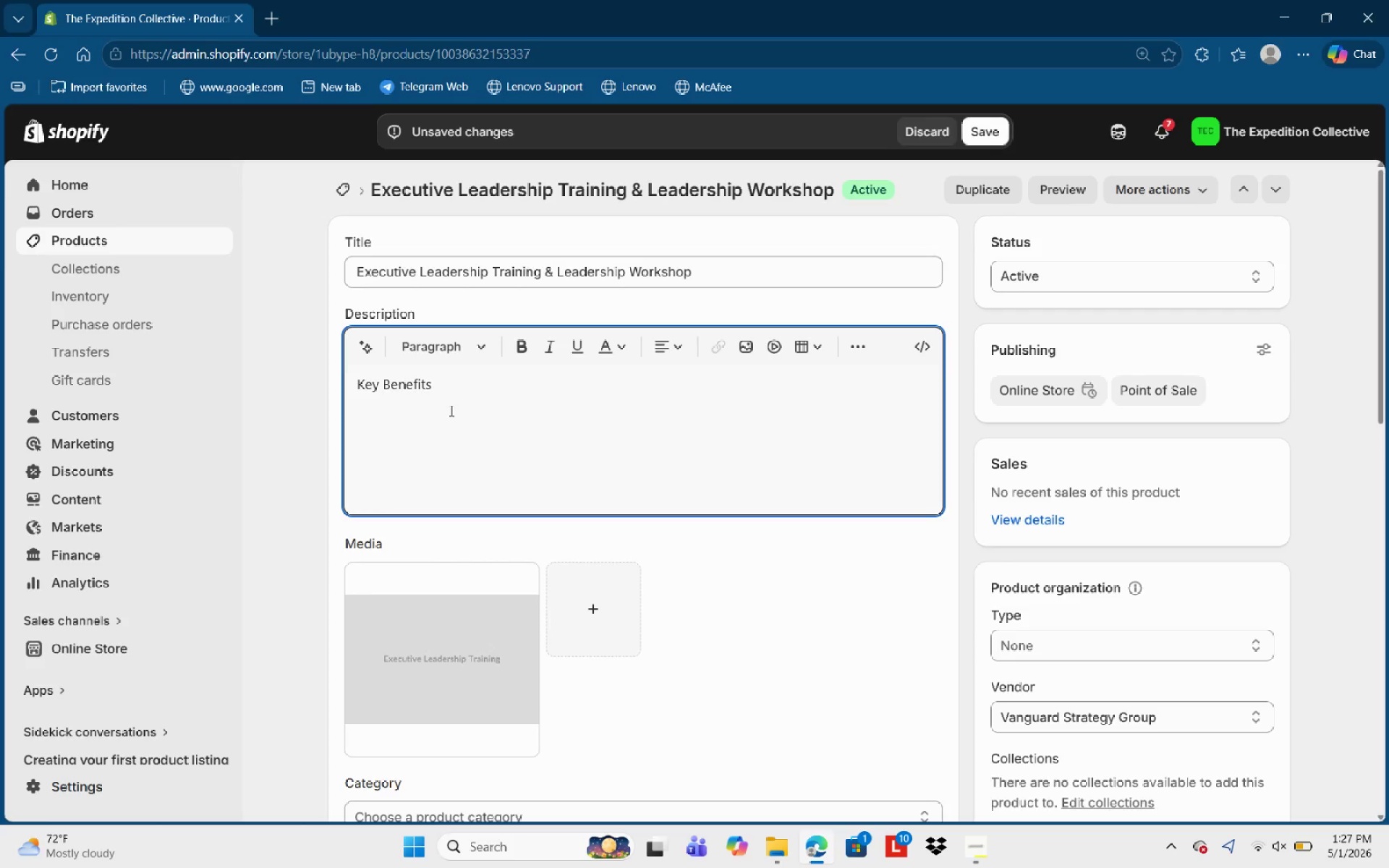 
key(ArrowLeft)
 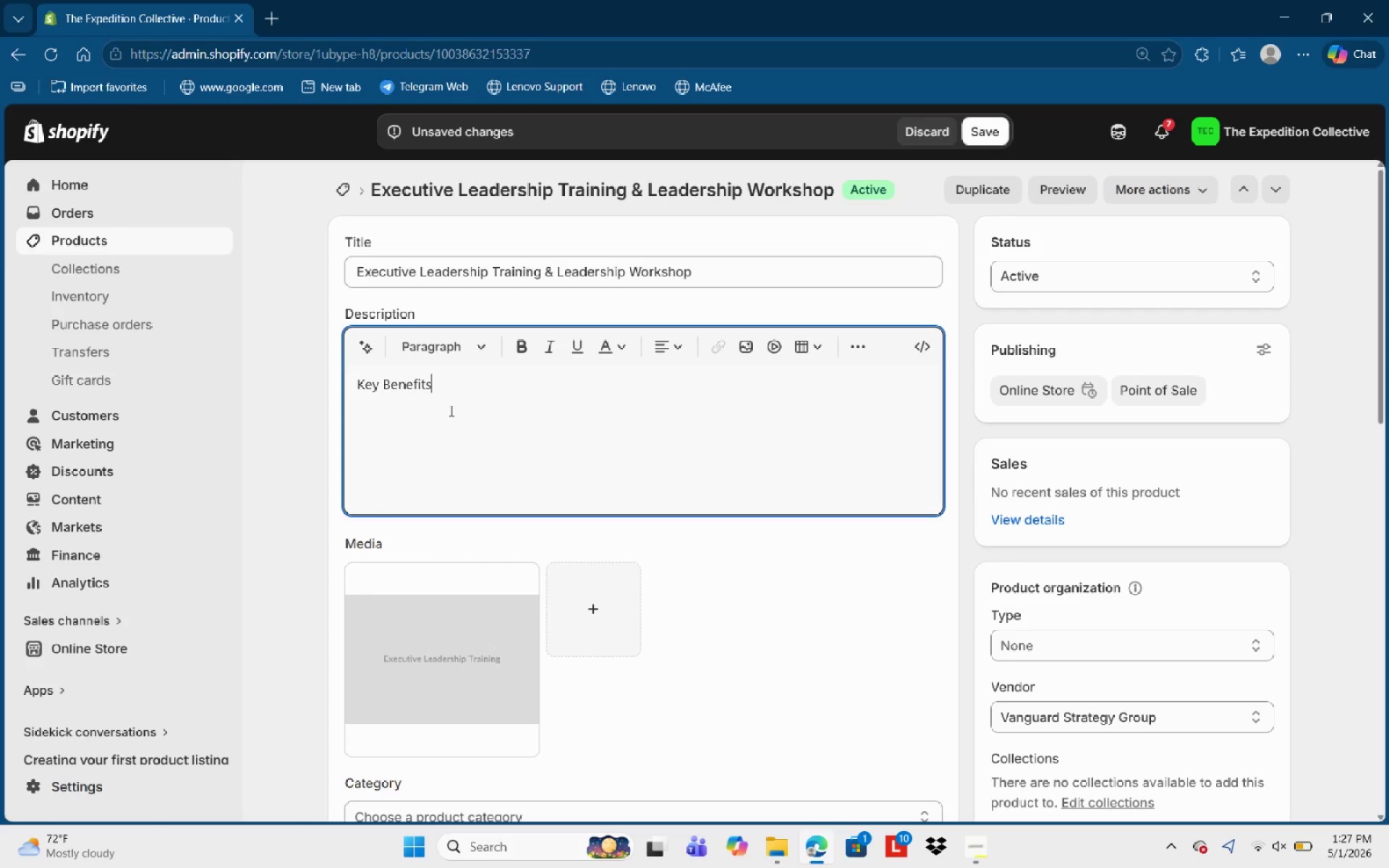 
key(Control+Shift+ArrowLeft)
 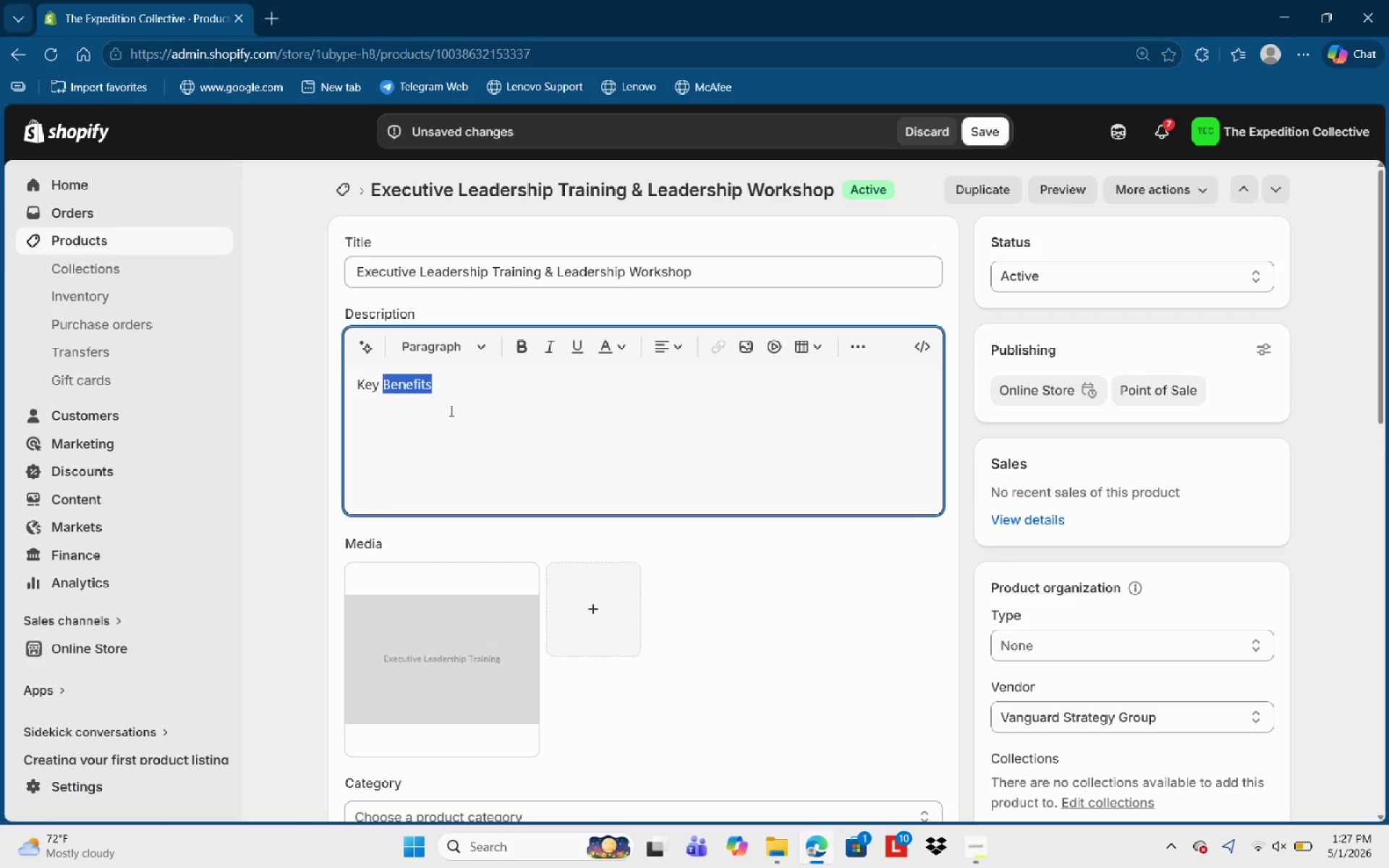 
key(Control+Shift+ArrowLeft)
 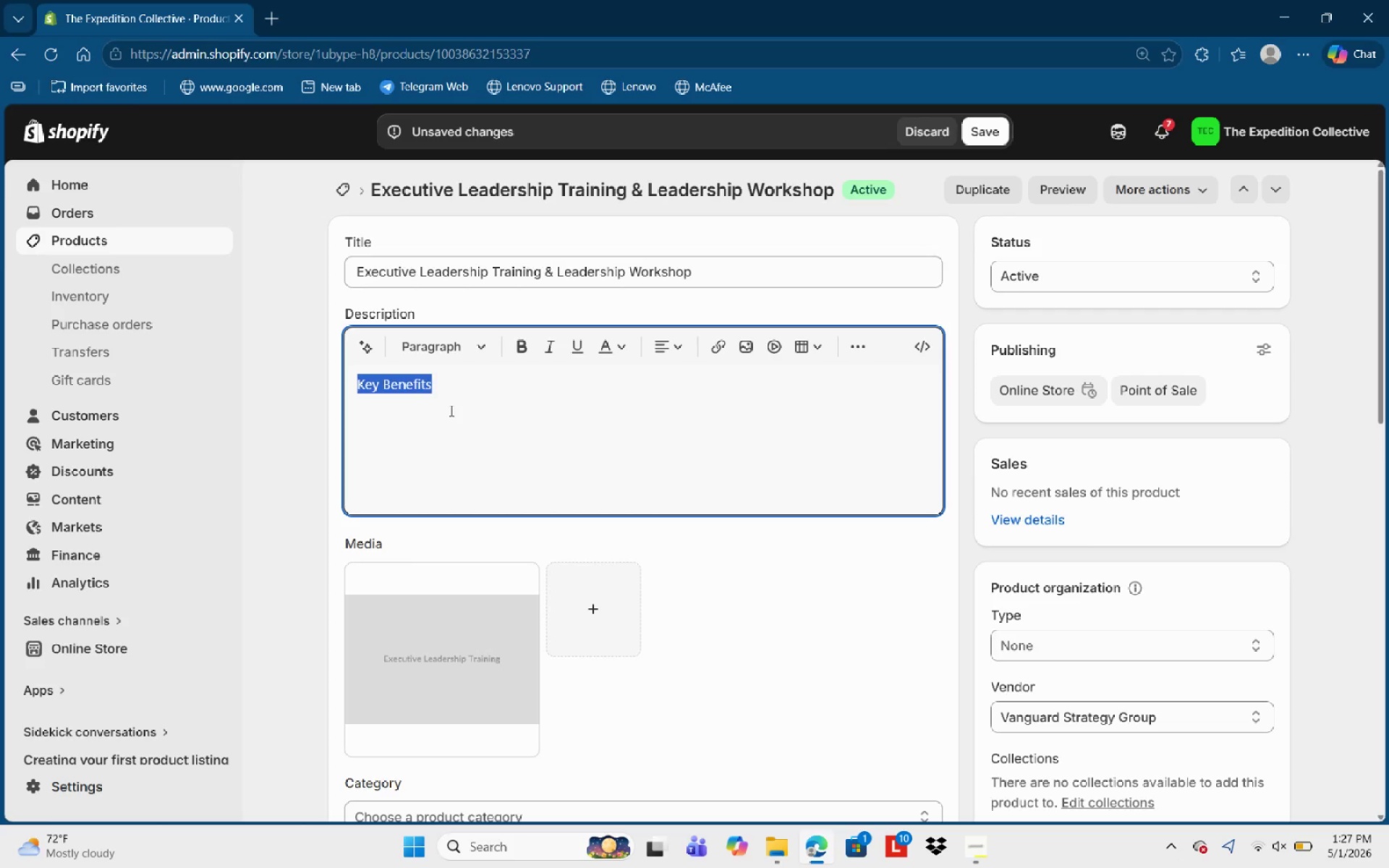 
key(Control+B)
 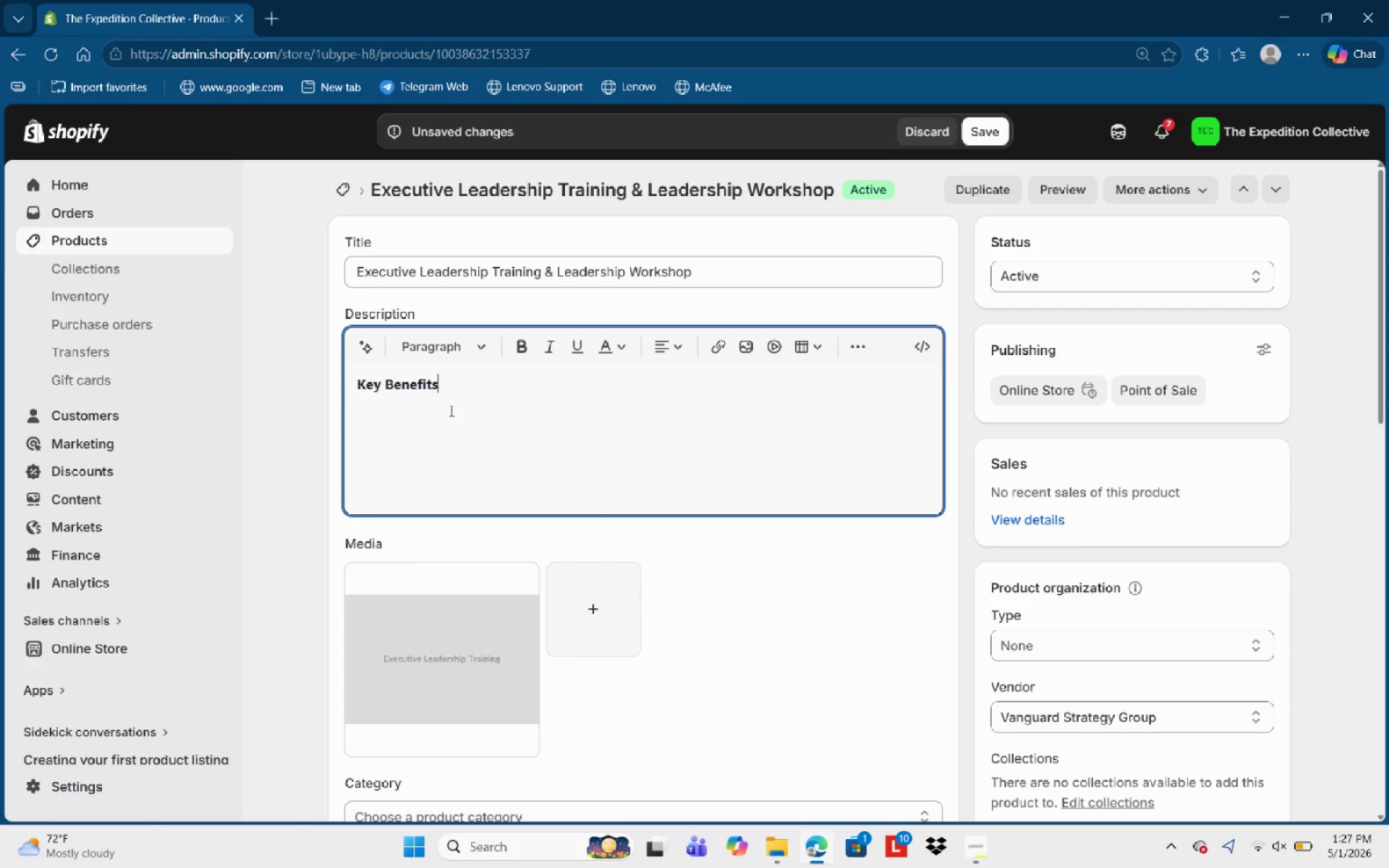 
key(ArrowRight)
 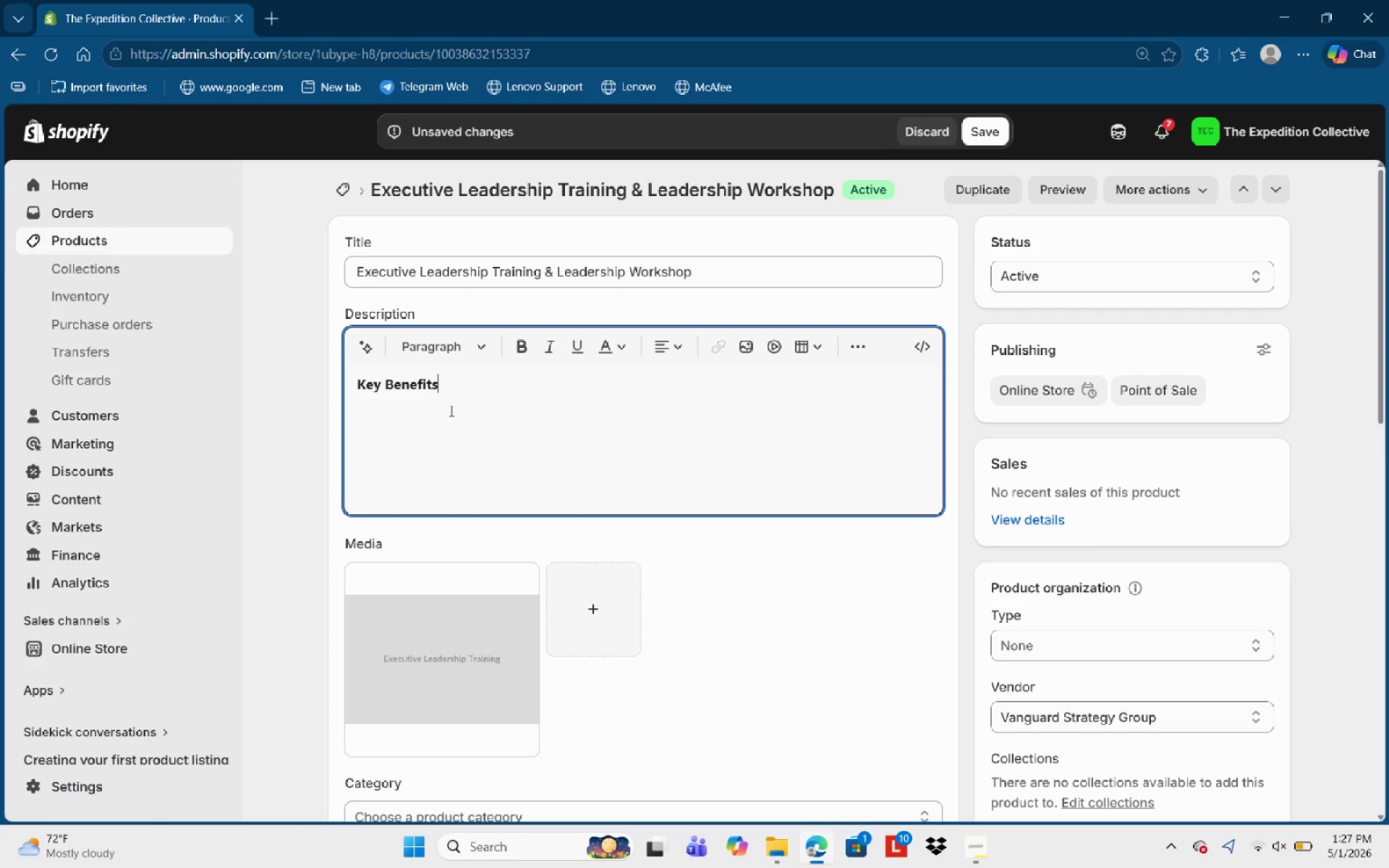 
key(Enter)
 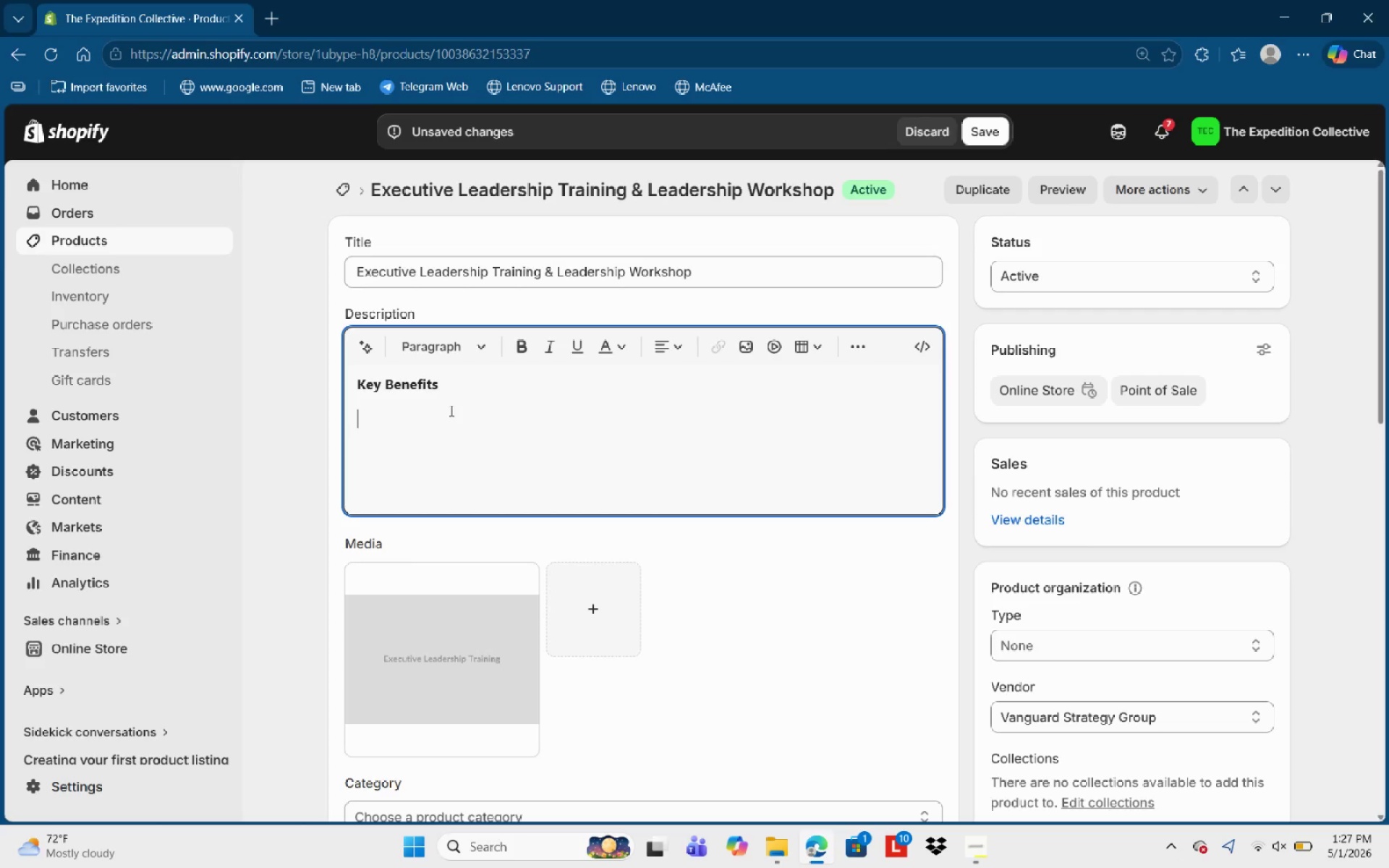 
type(Strategic value:)
 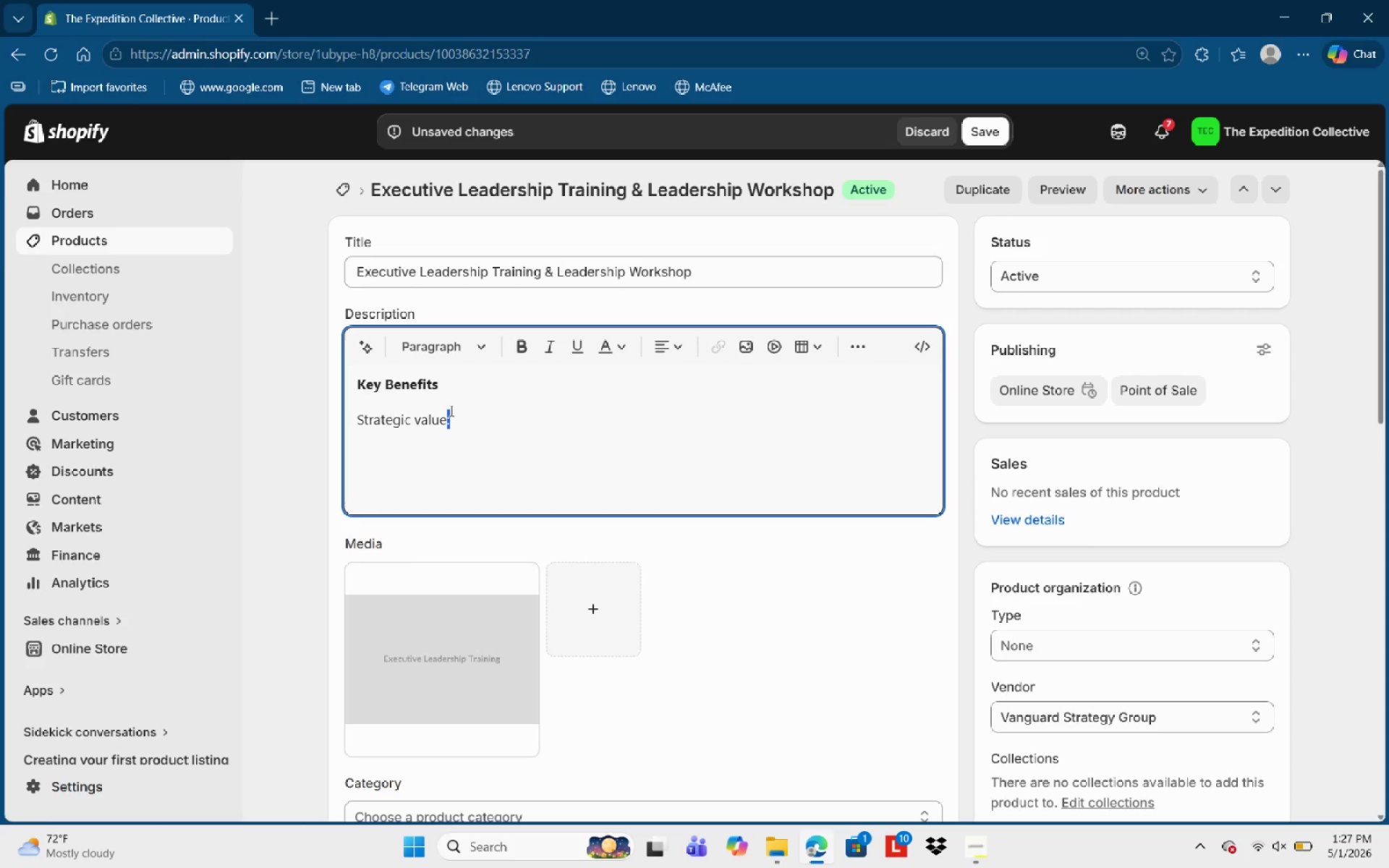 
key(Control+Shift+ArrowLeft)
 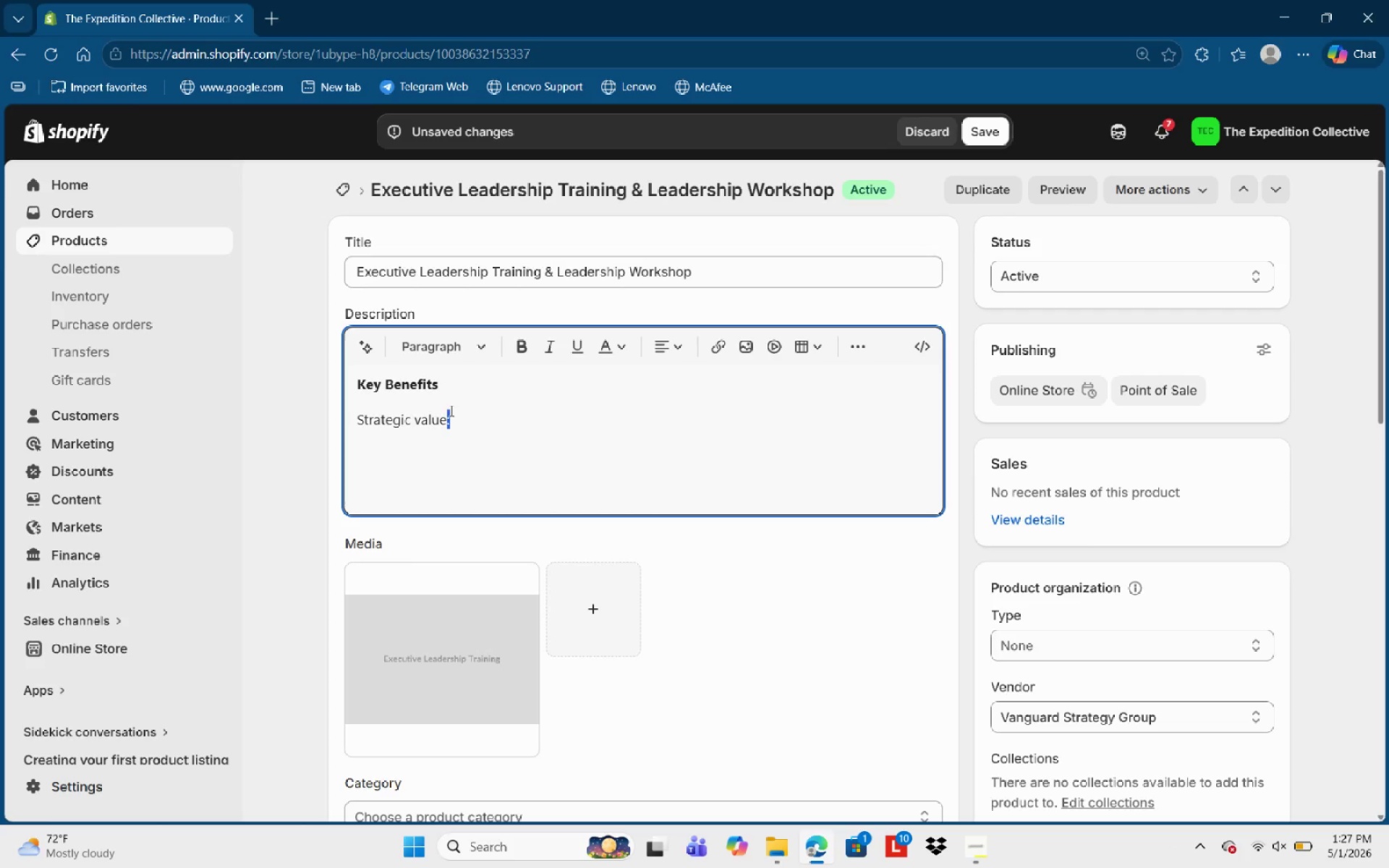 
key(Control+Shift+ArrowLeft)
 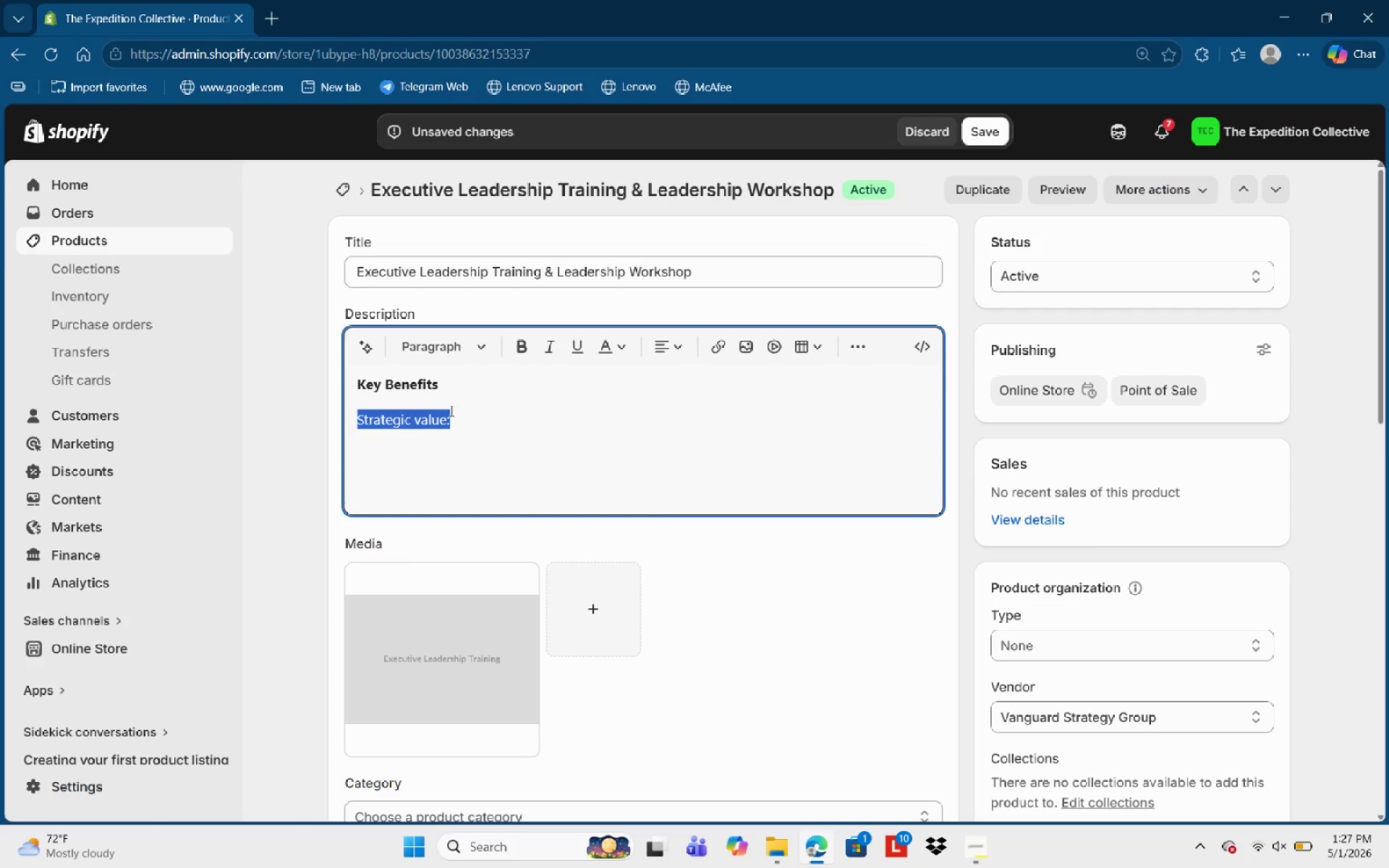 
key(Control+Shift+ArrowLeft)
 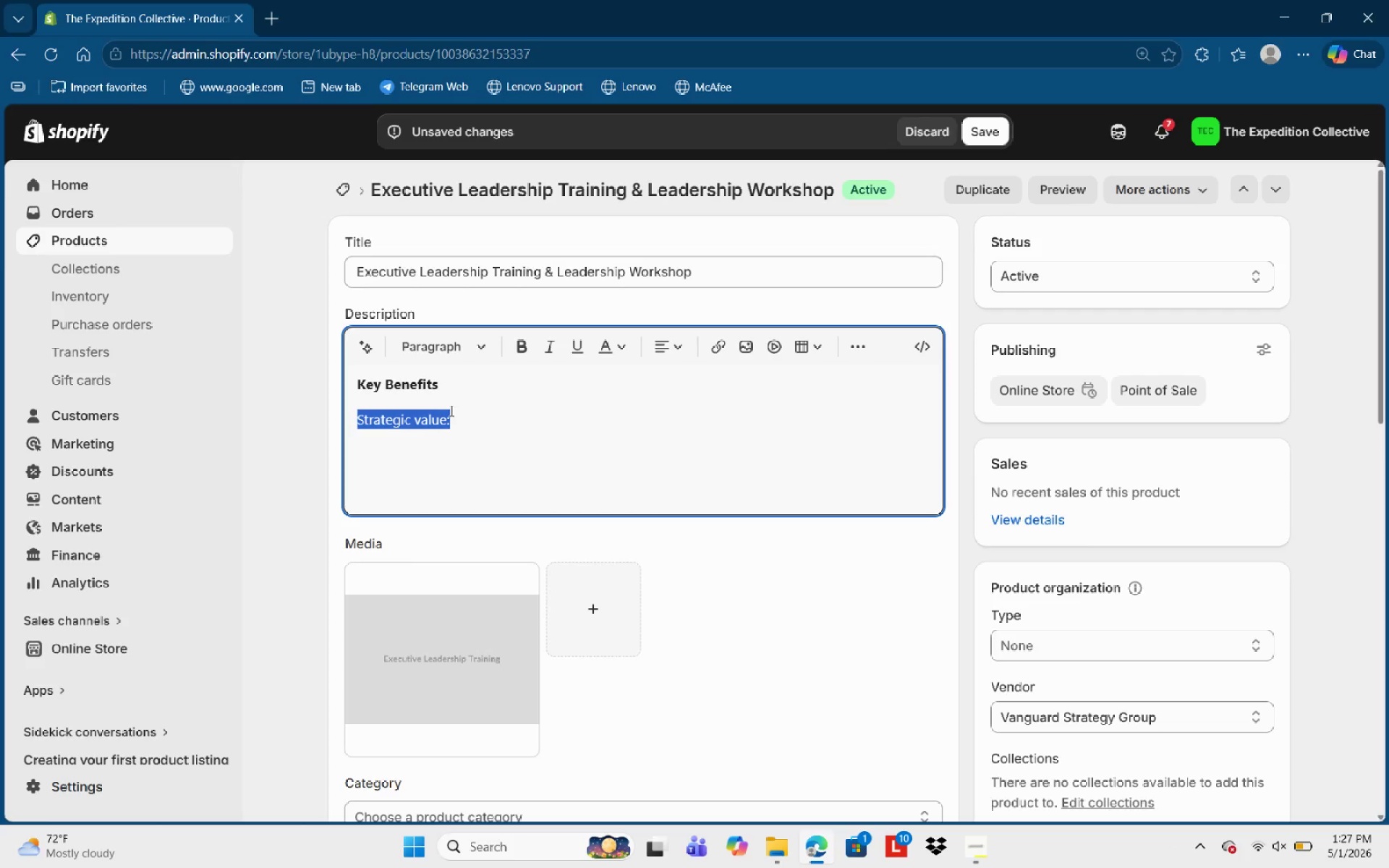 
key(Control+B)
 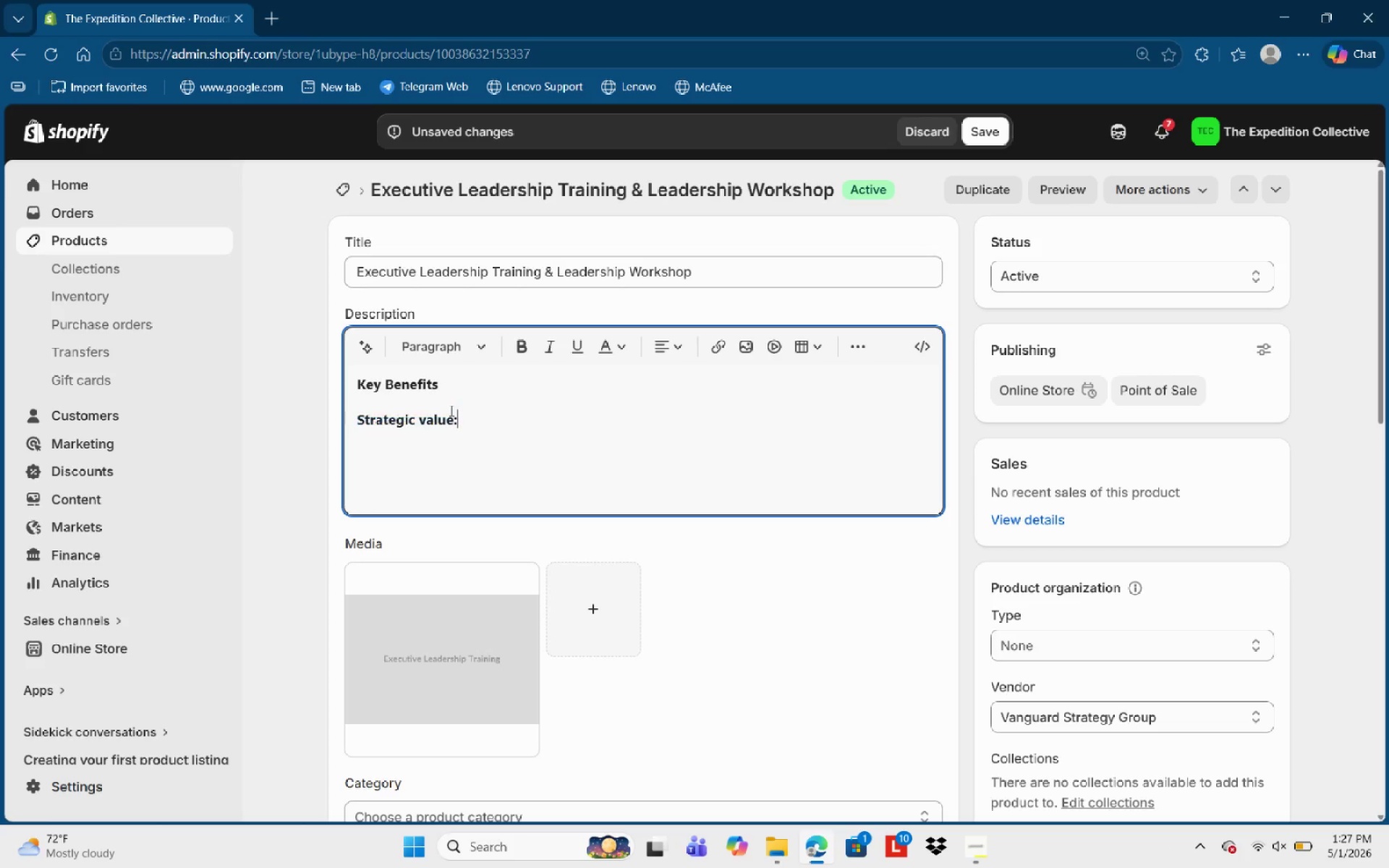 
key(ArrowRight)
 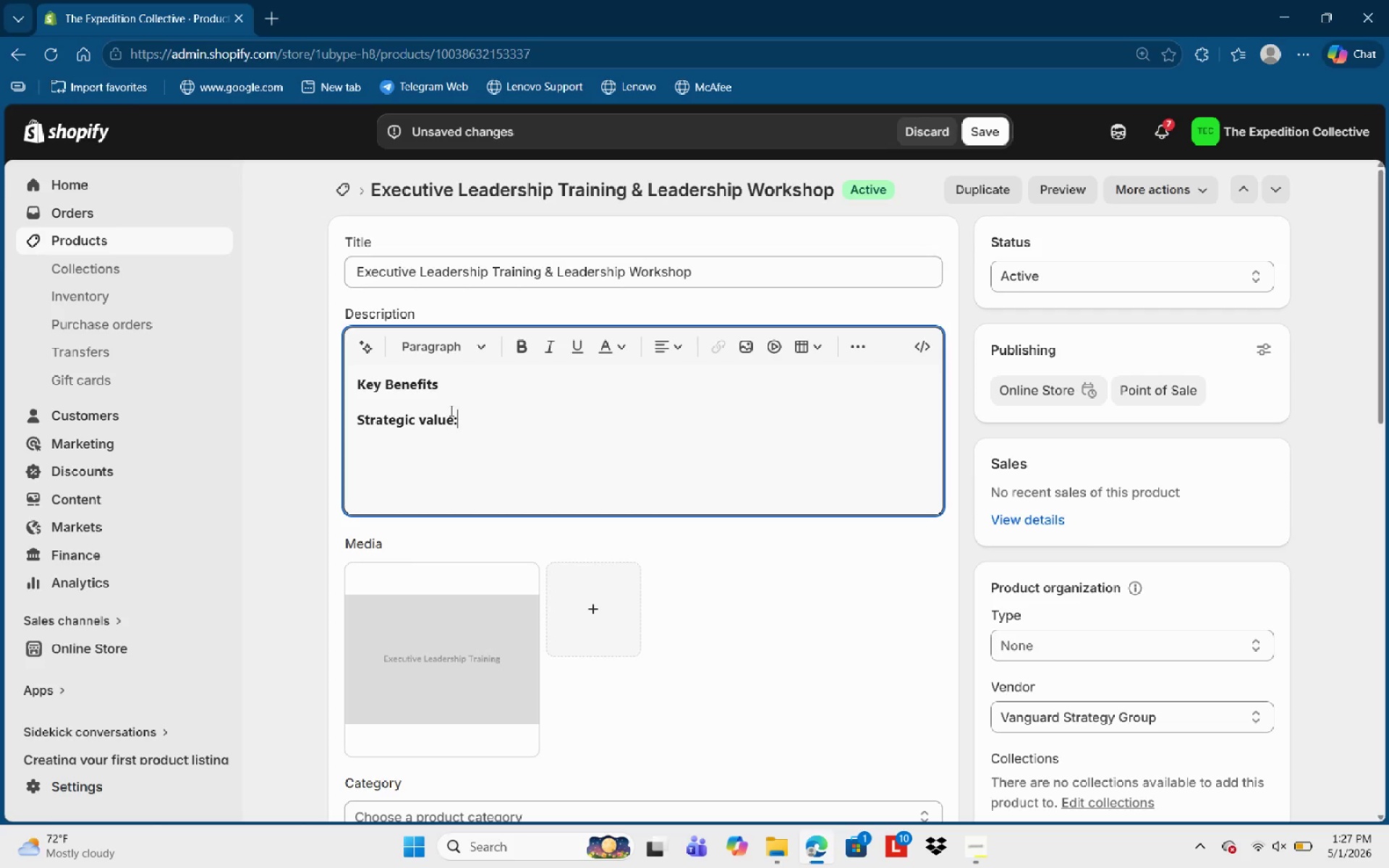 
key(Space)
 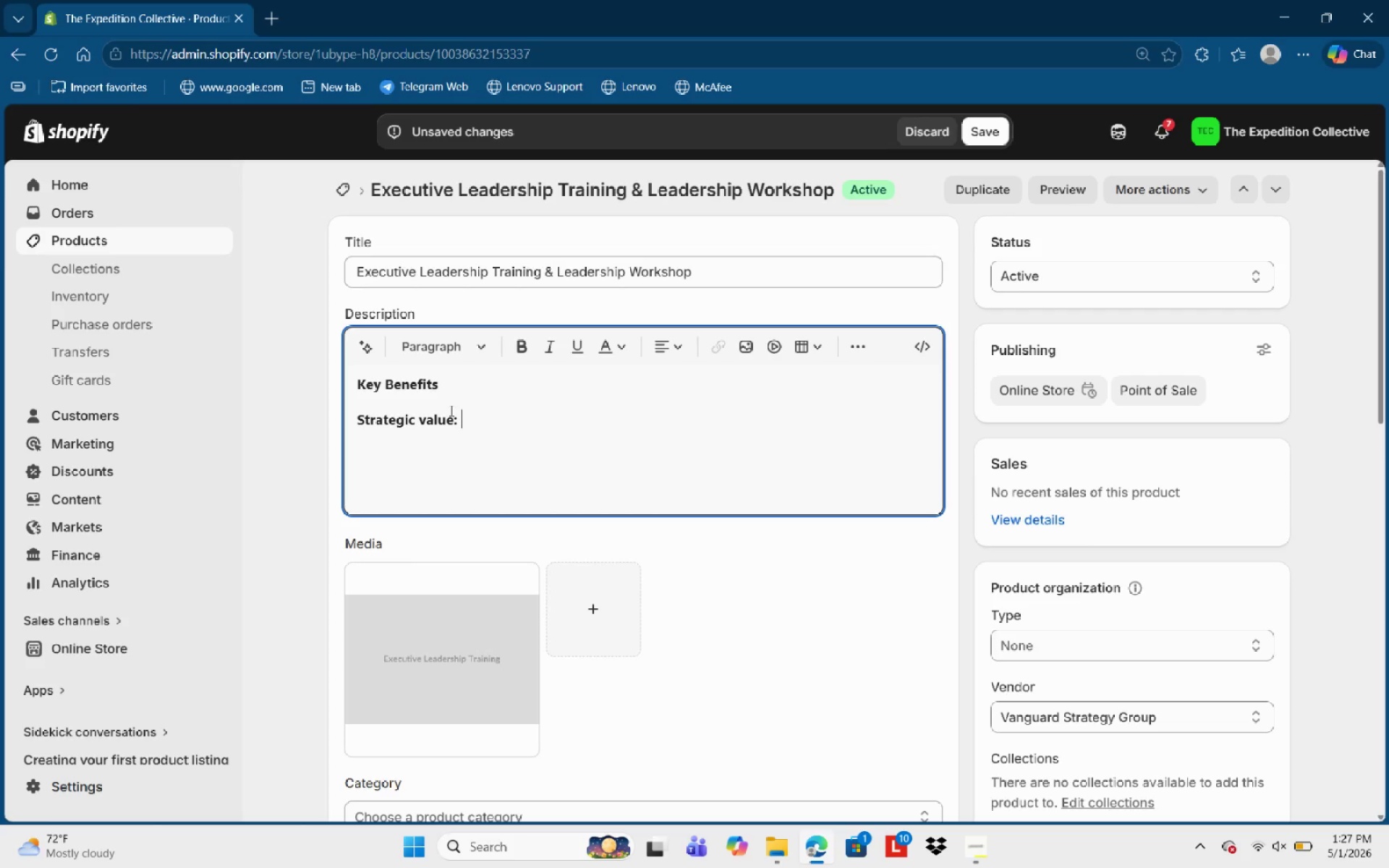 
key(Control+B)
 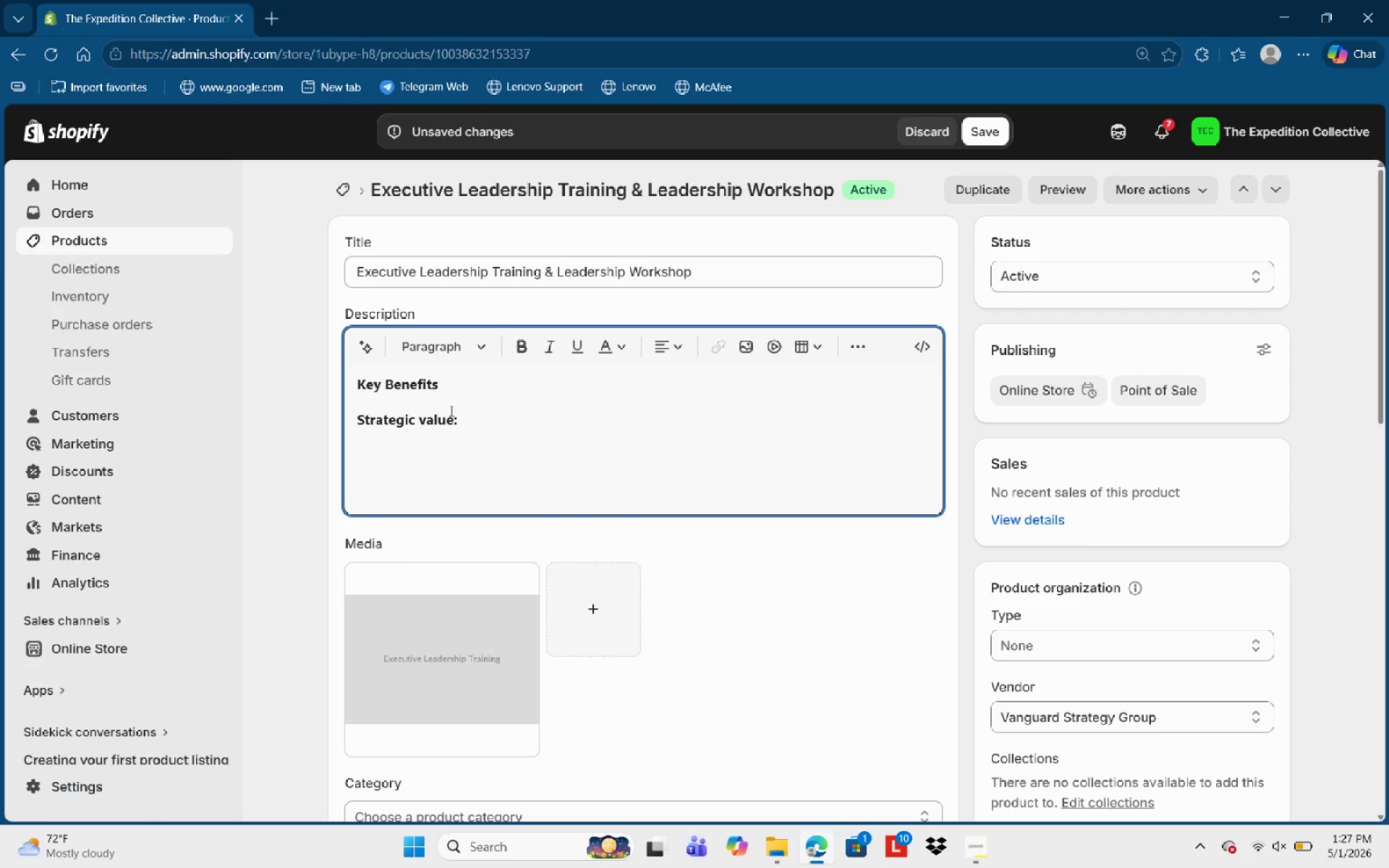 
type(K)
key(Backspace)
type(Leverage expert-veeted)
key(Backspace)
key(Backspace)
key(Backspace)
key(Backspace)
type(tted frameewok)
key(Backspace)
type(rks for Executive LEa)
key(Backspace)
key(Backspace)
type(eadersg)
key(Backspace)
type(hip Training )
key(Backspace)
type(.)
 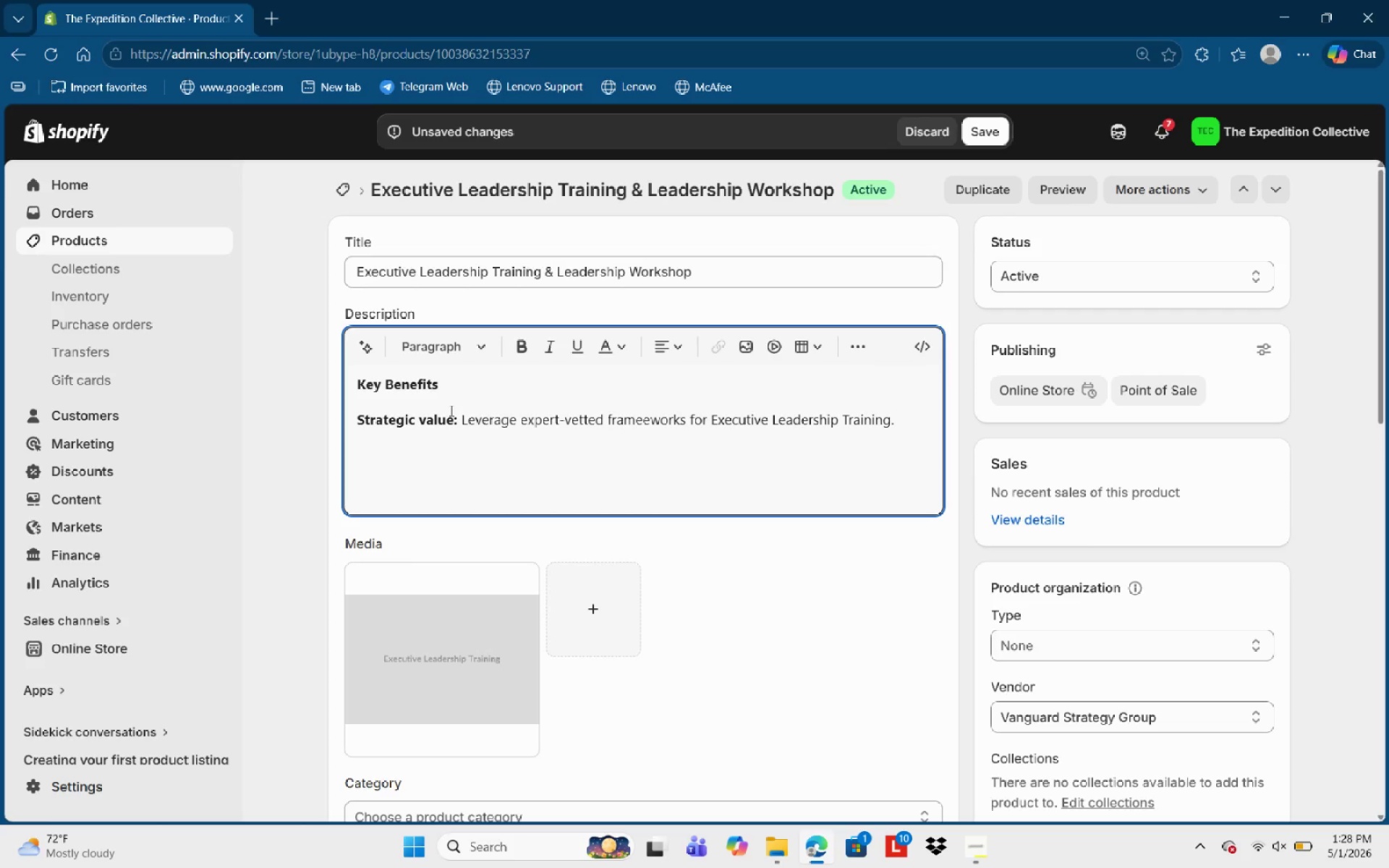 
key(Enter)
 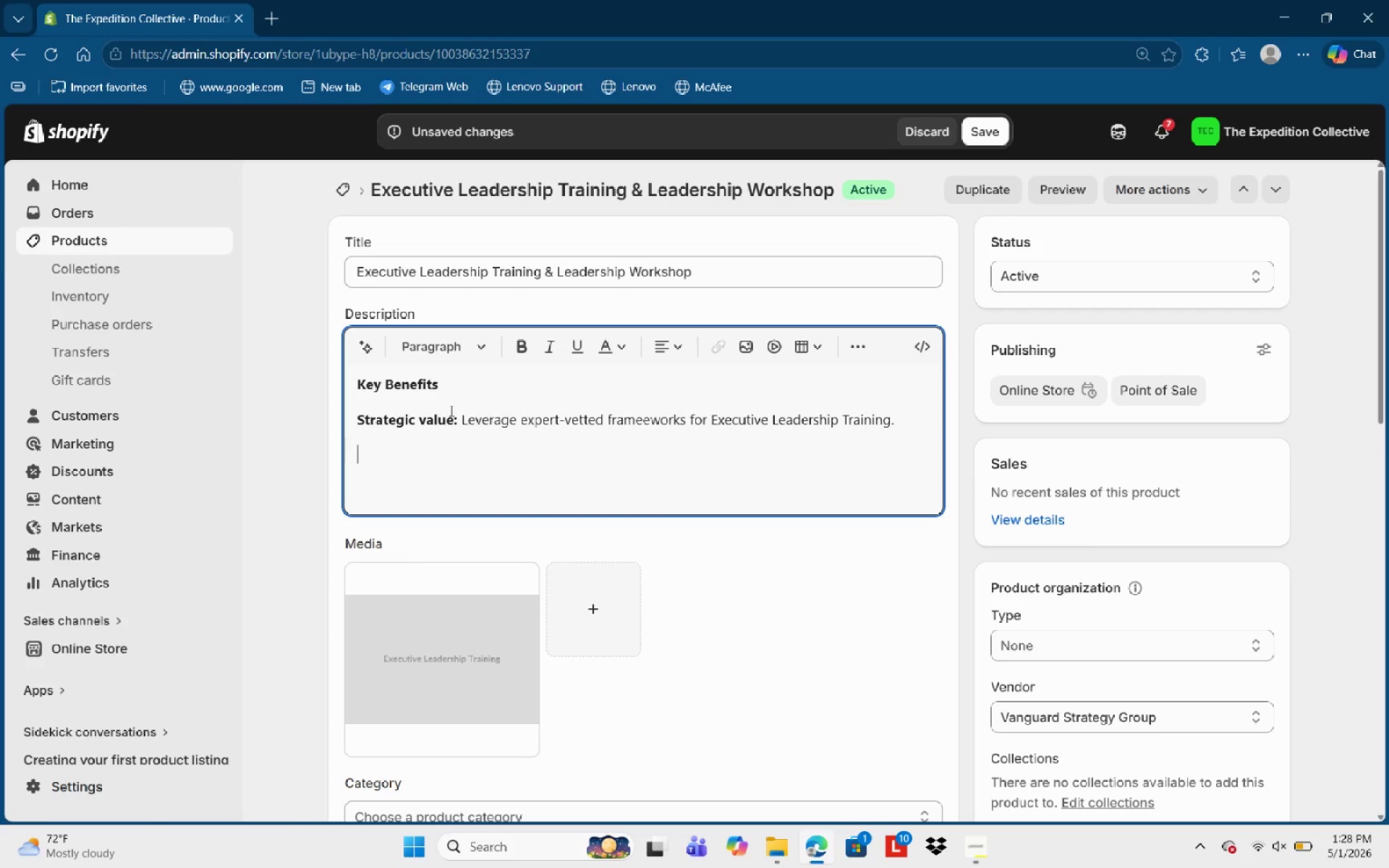 
key(Control+ArrowUp)
 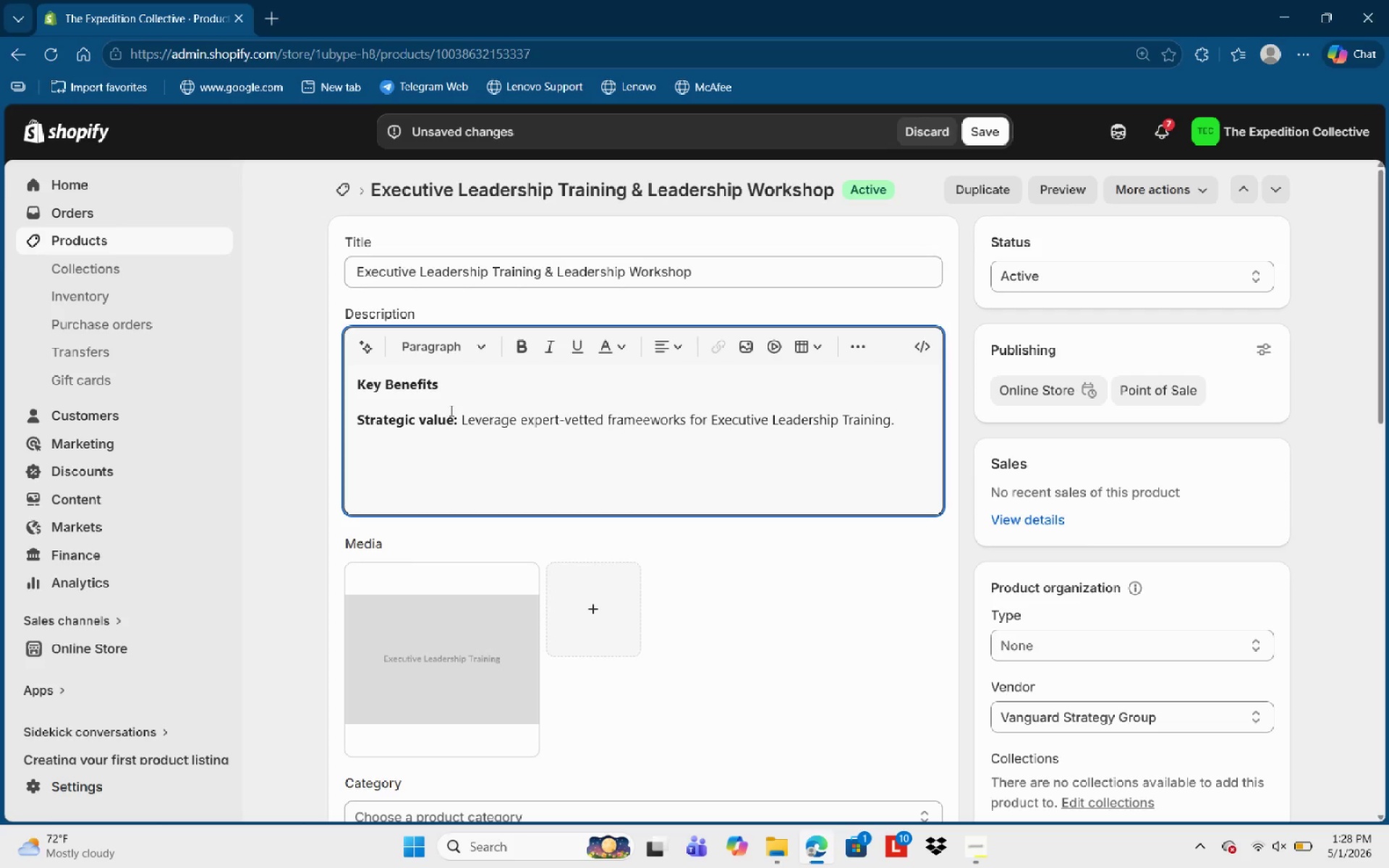 
key(Control+ArrowLeft)
 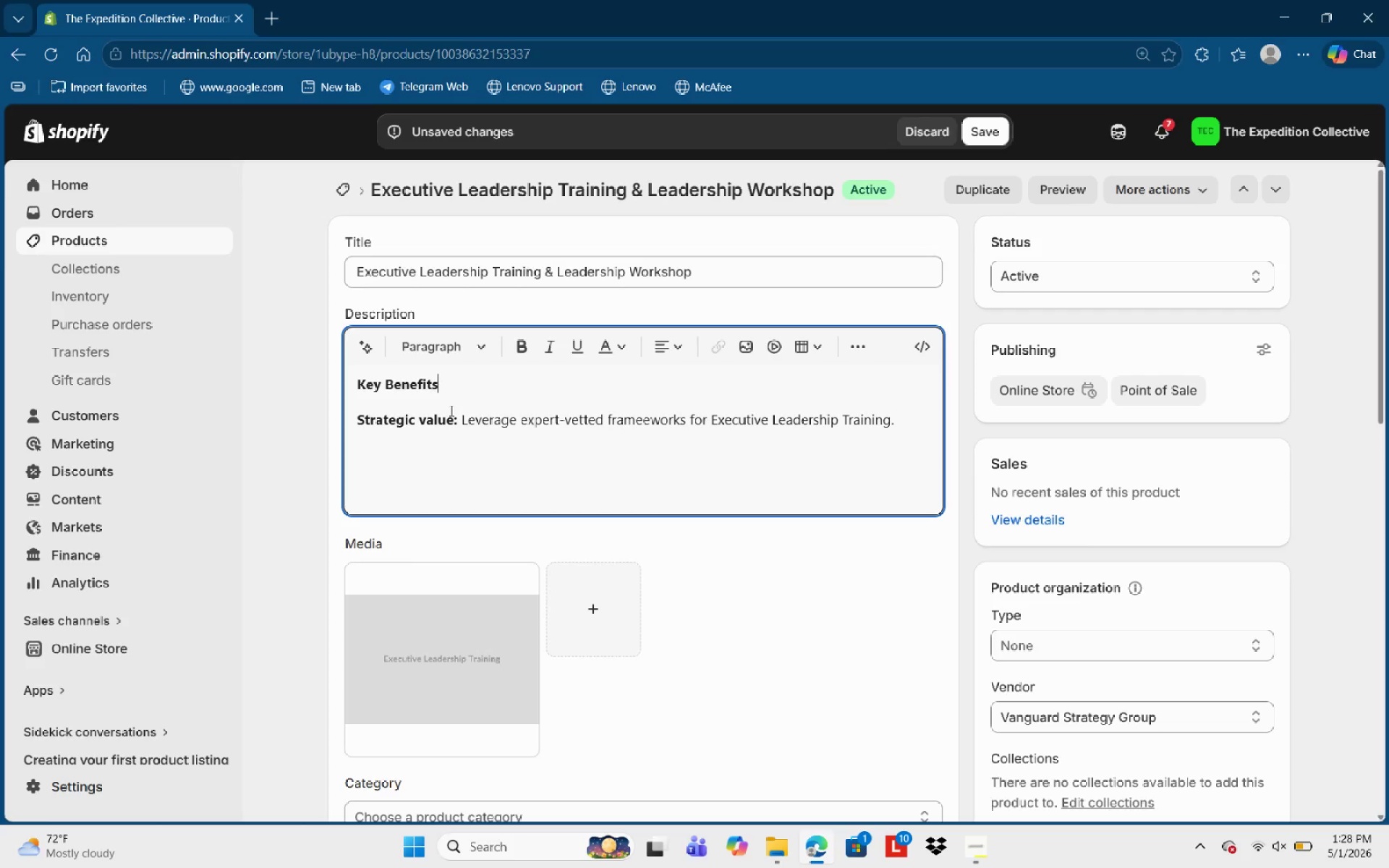 
key(ArrowDown)
 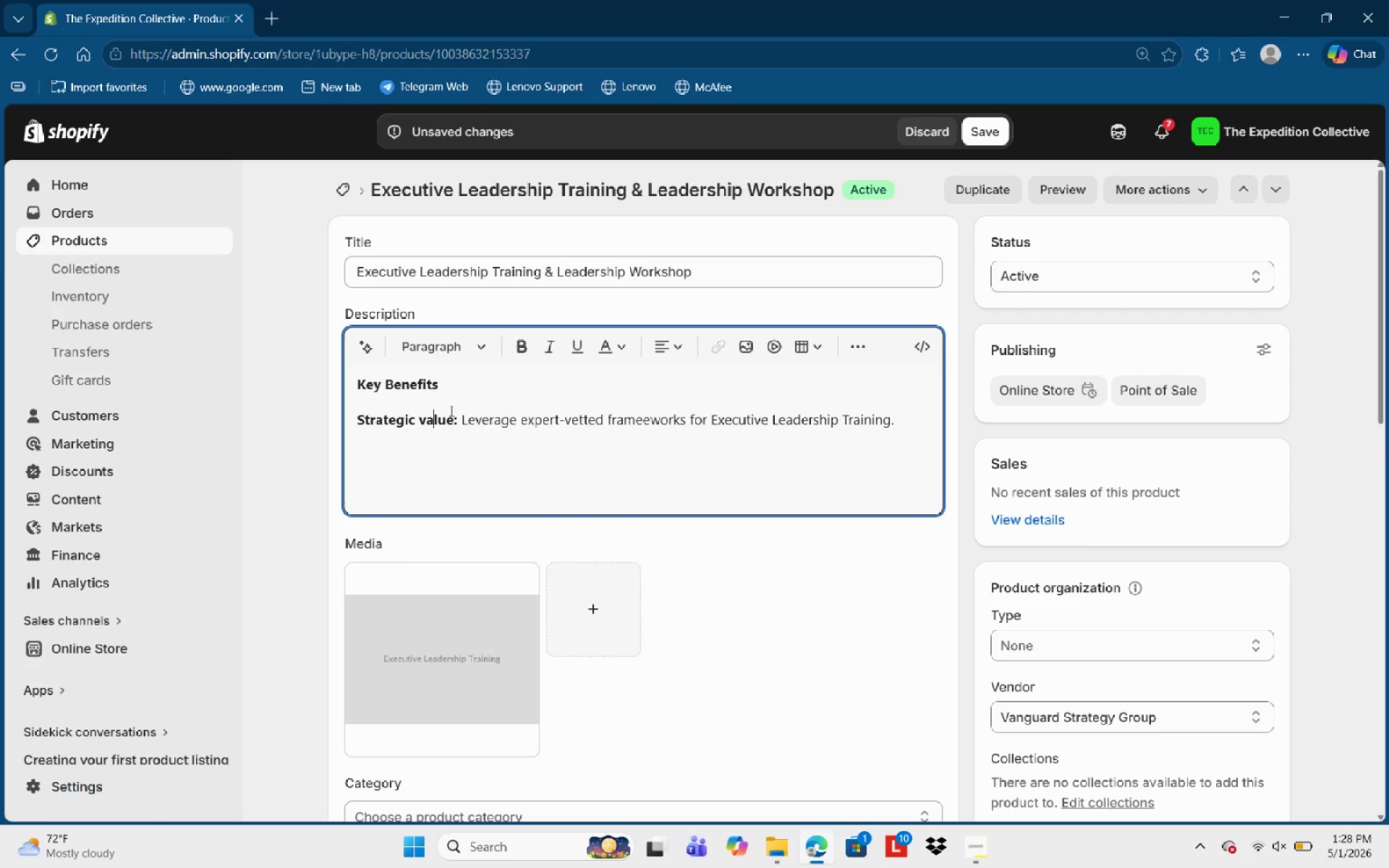 
key(ArrowLeft)
 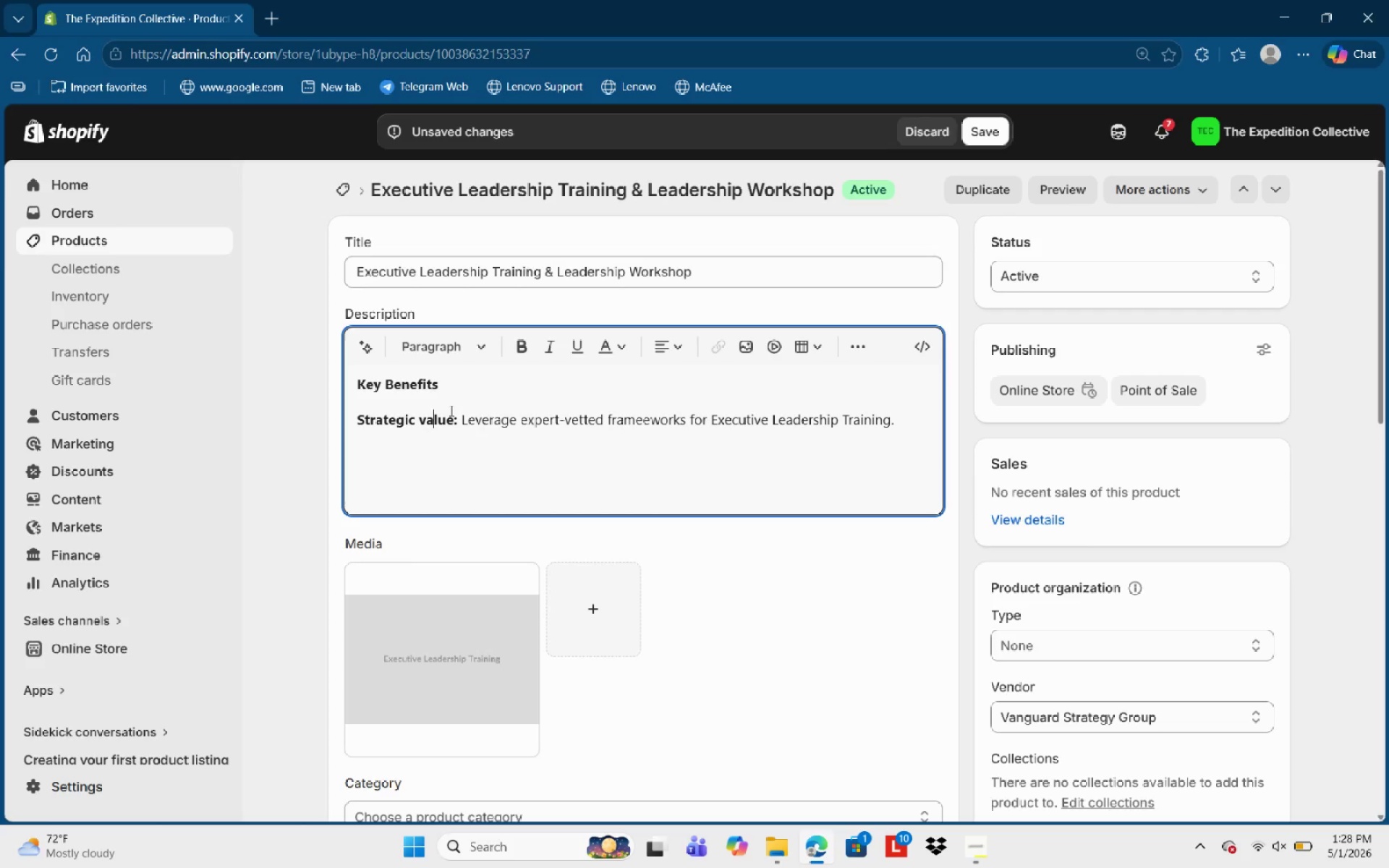 
key(Control+ArrowLeft)
 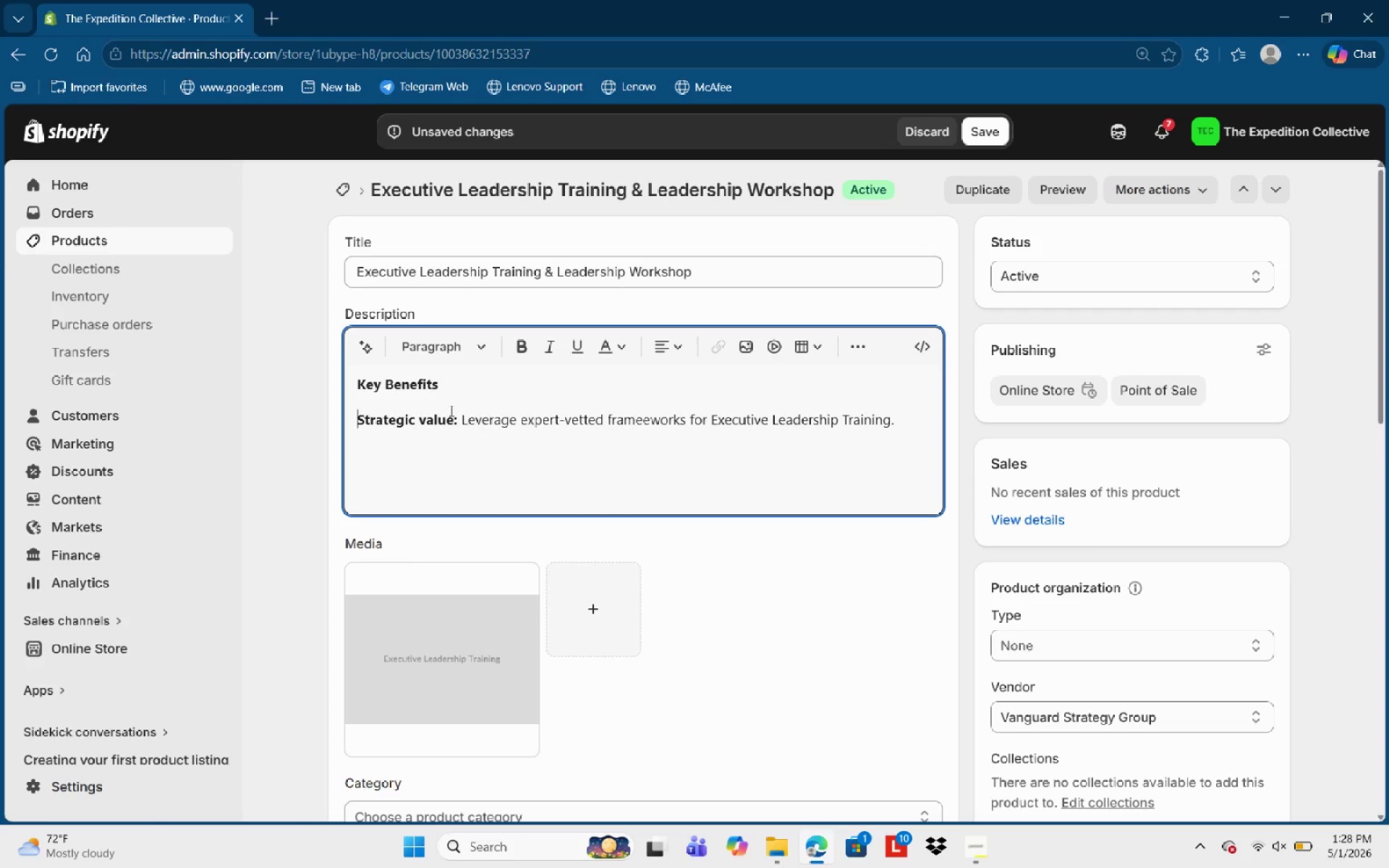 
key(Control+ArrowLeft)
 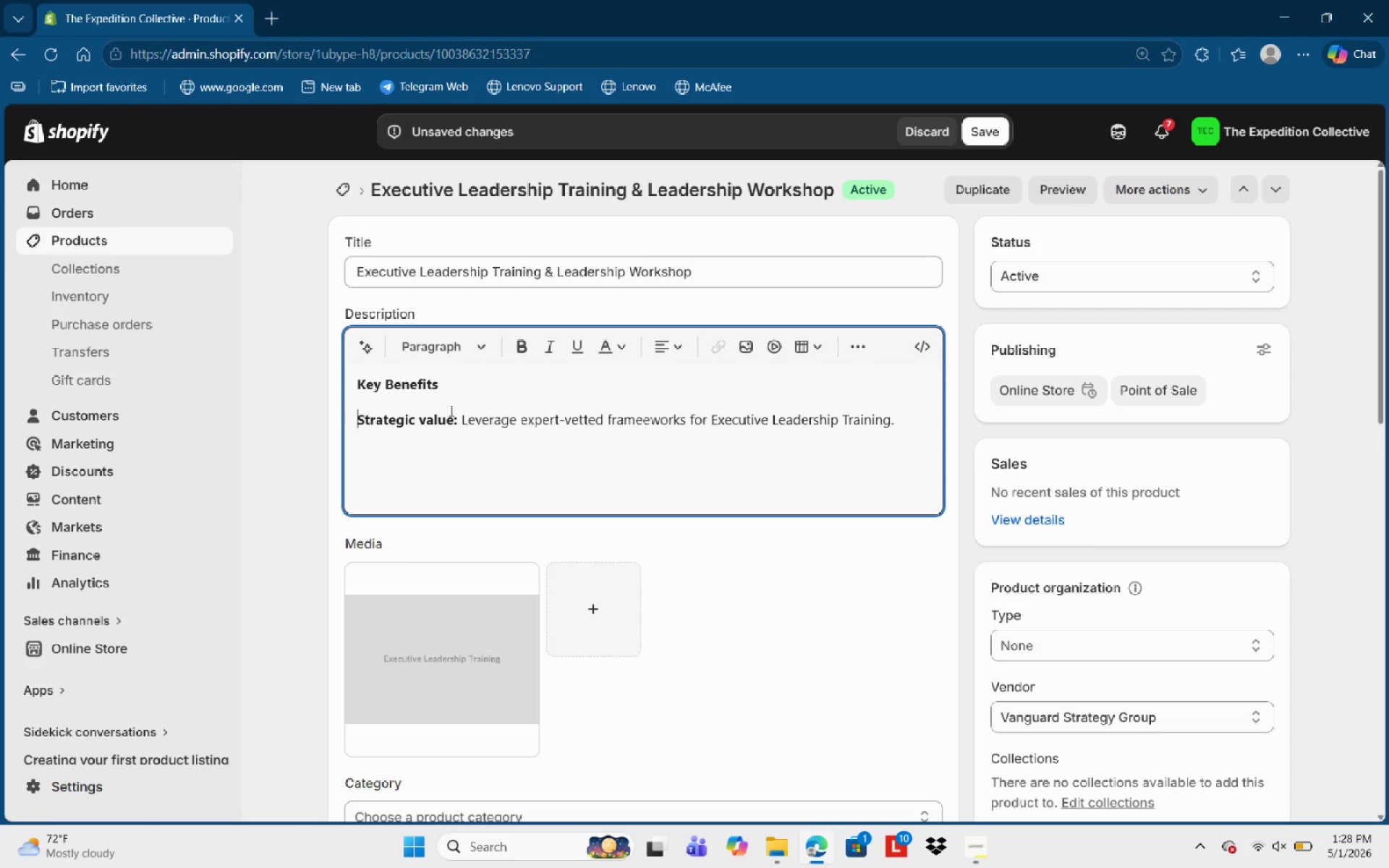 
key(Control+ArrowLeft)
 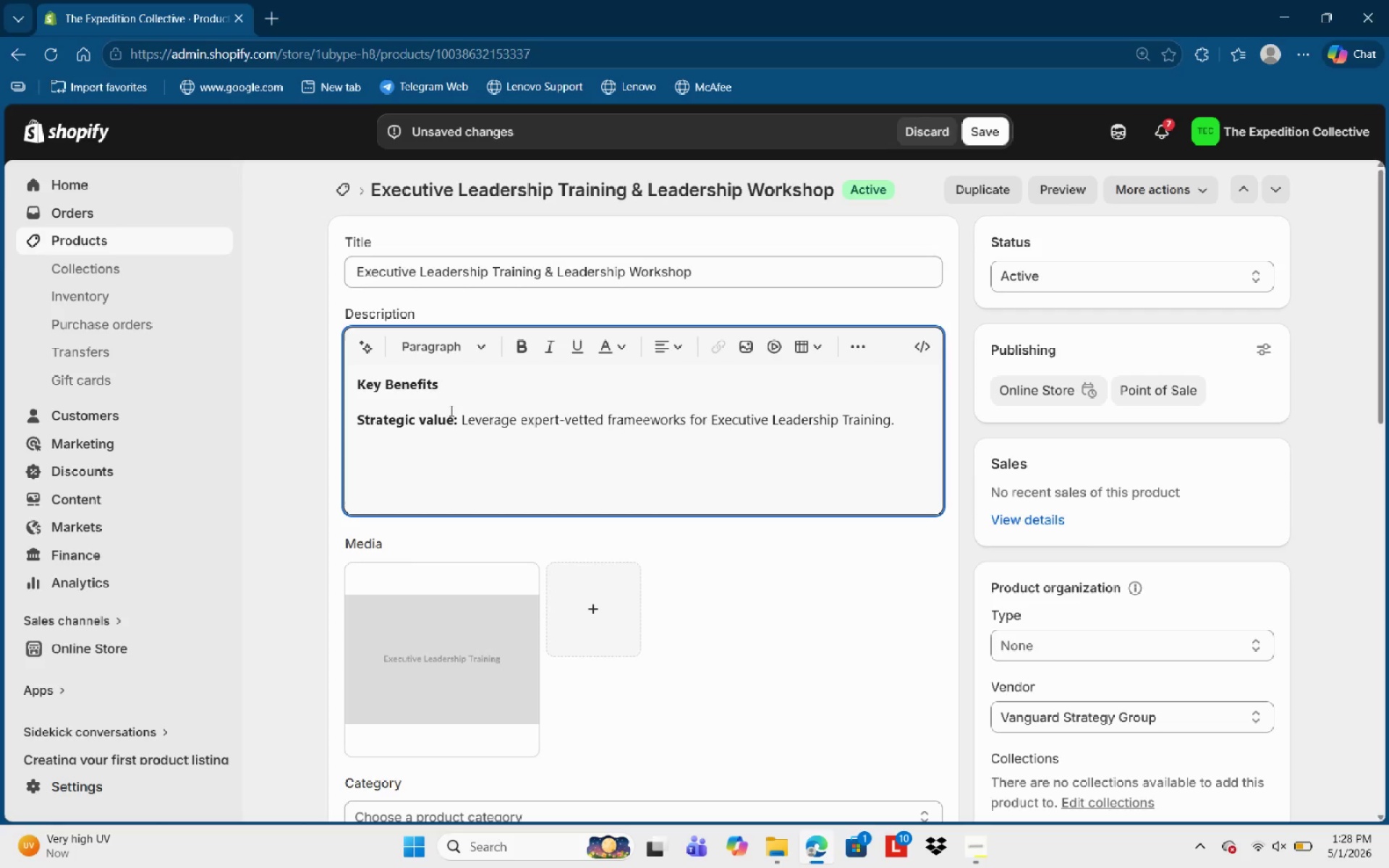 
key(Control+ArrowRight)
 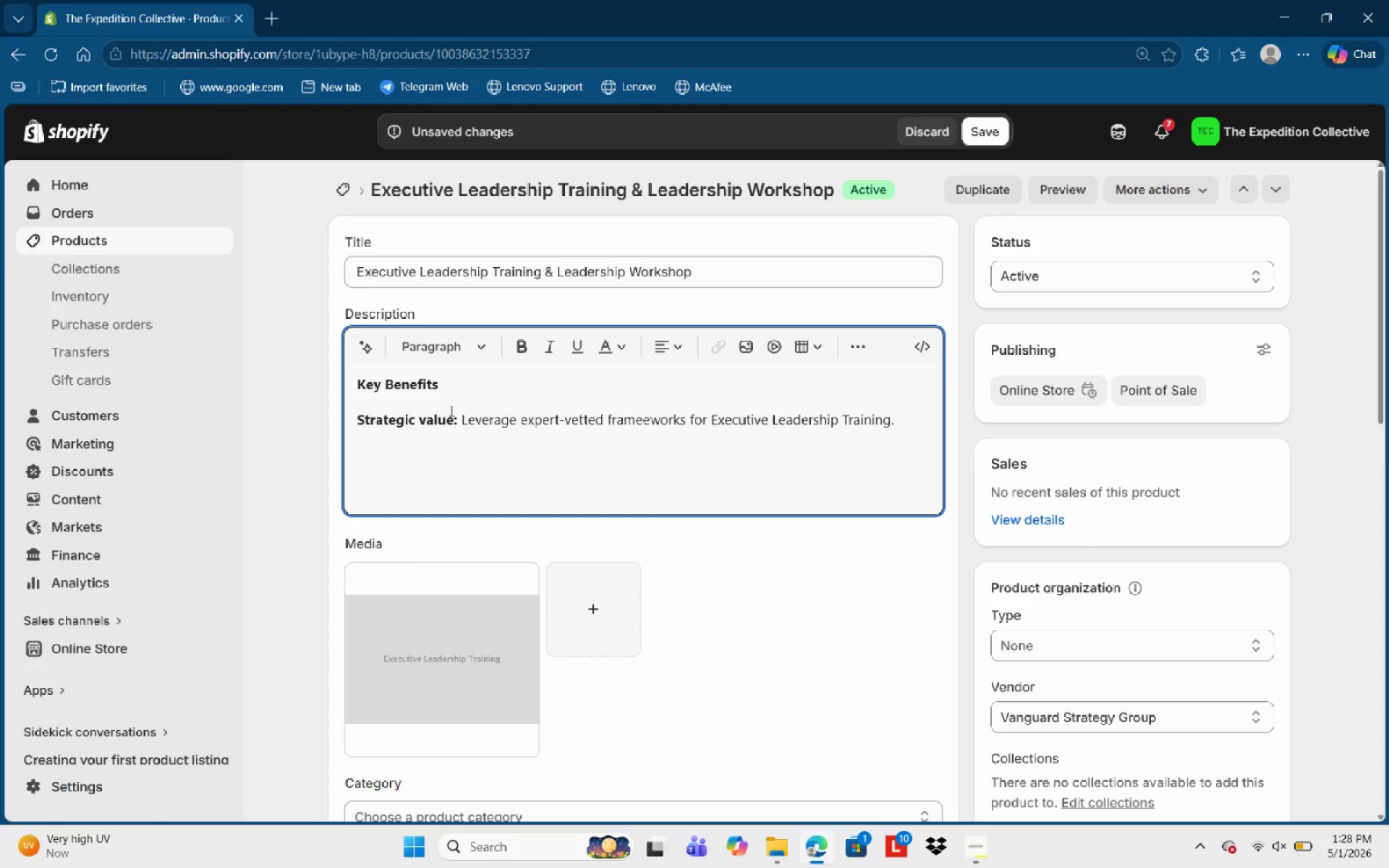 
key(NumpadSubtract)
 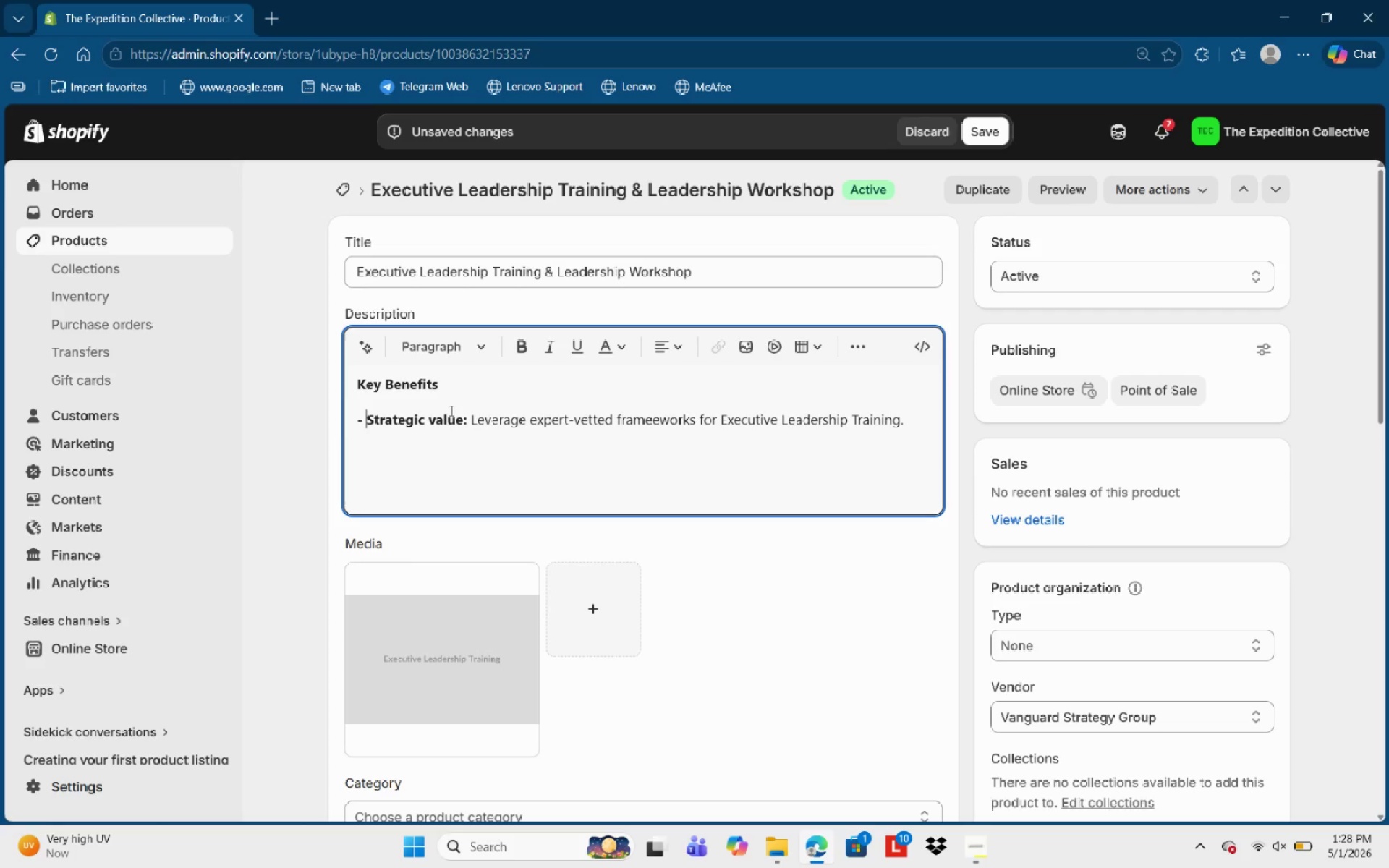 
key(Space)
 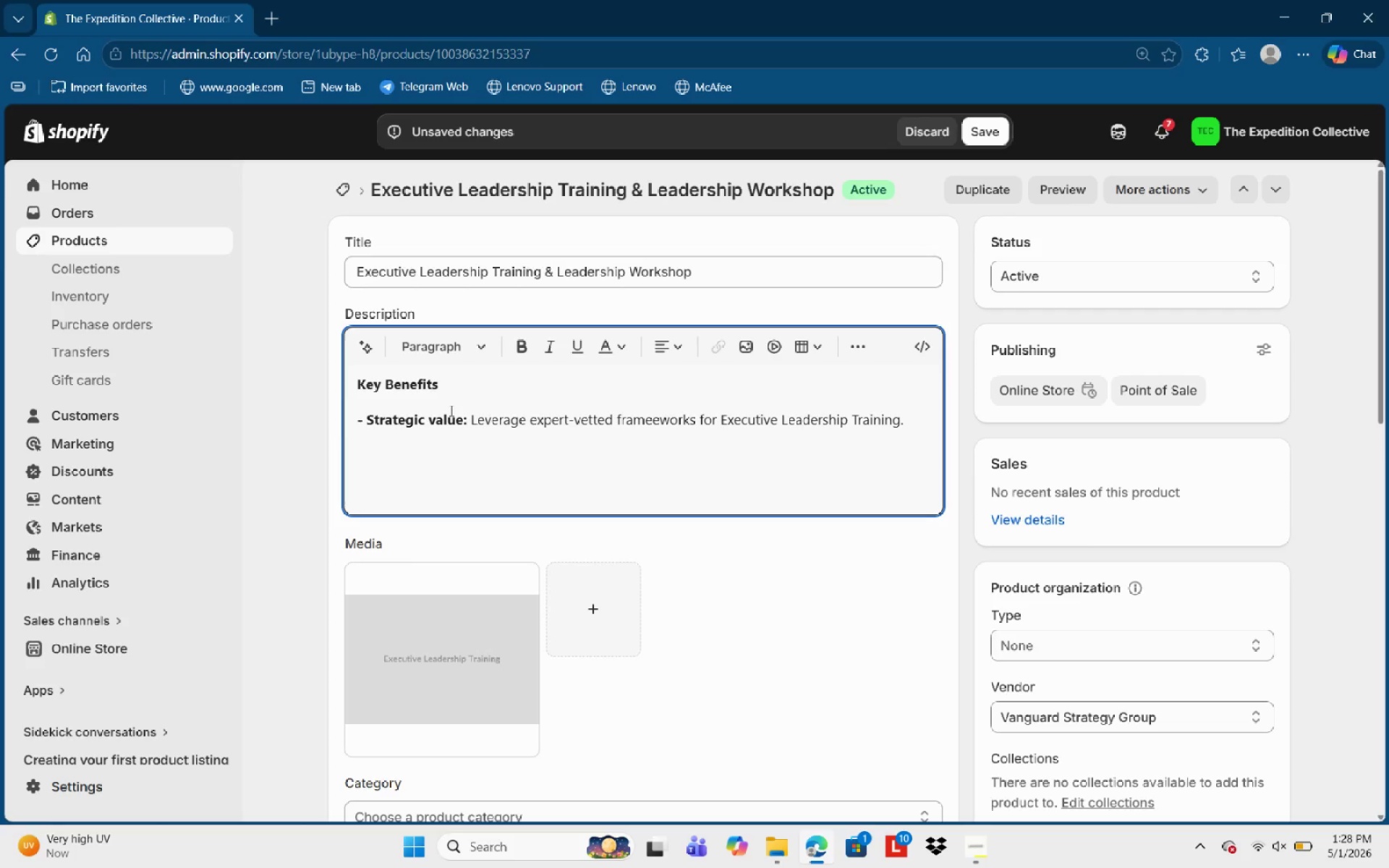 
key(Control+ArrowRight)
 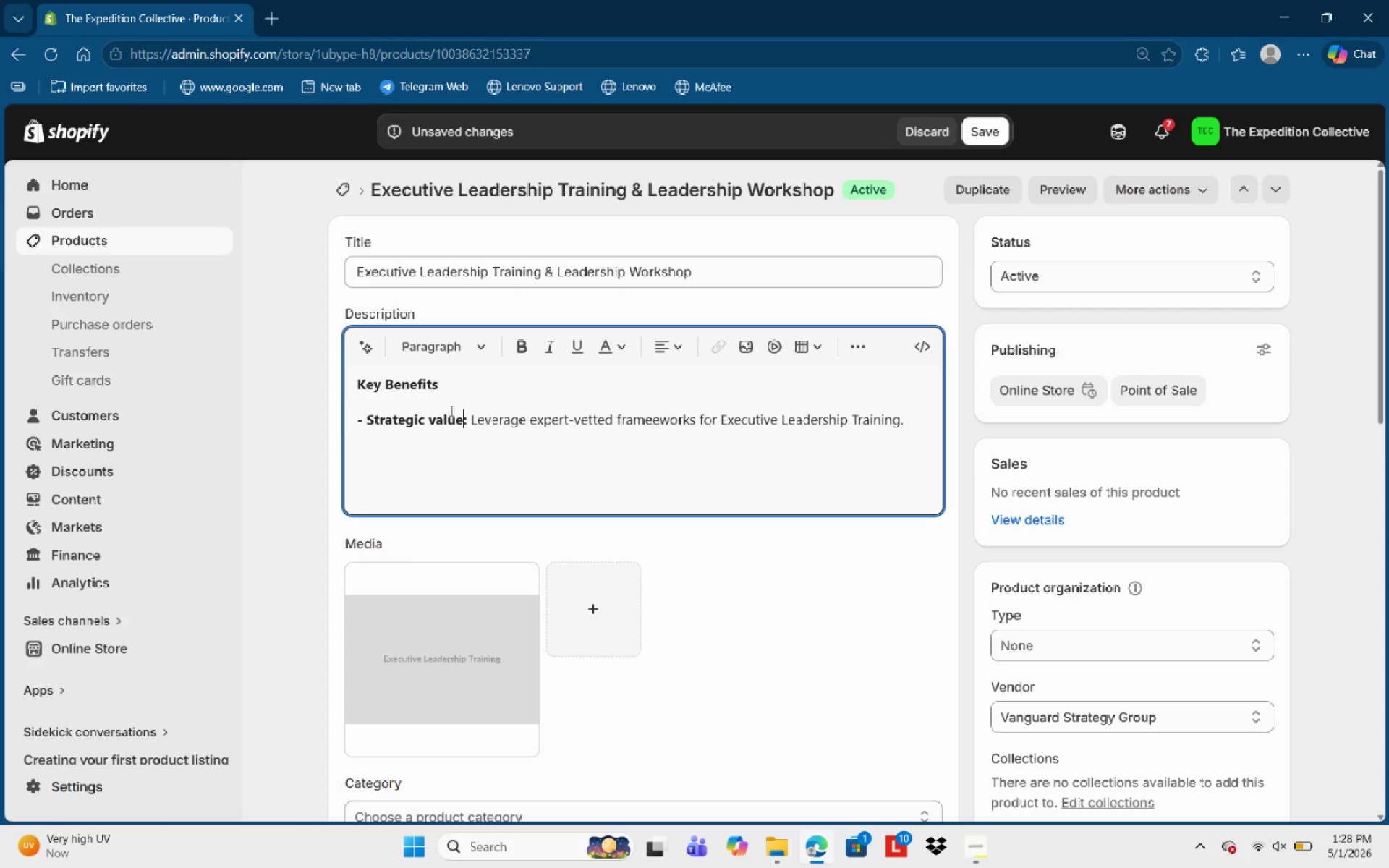 
key(Control+ArrowRight)
 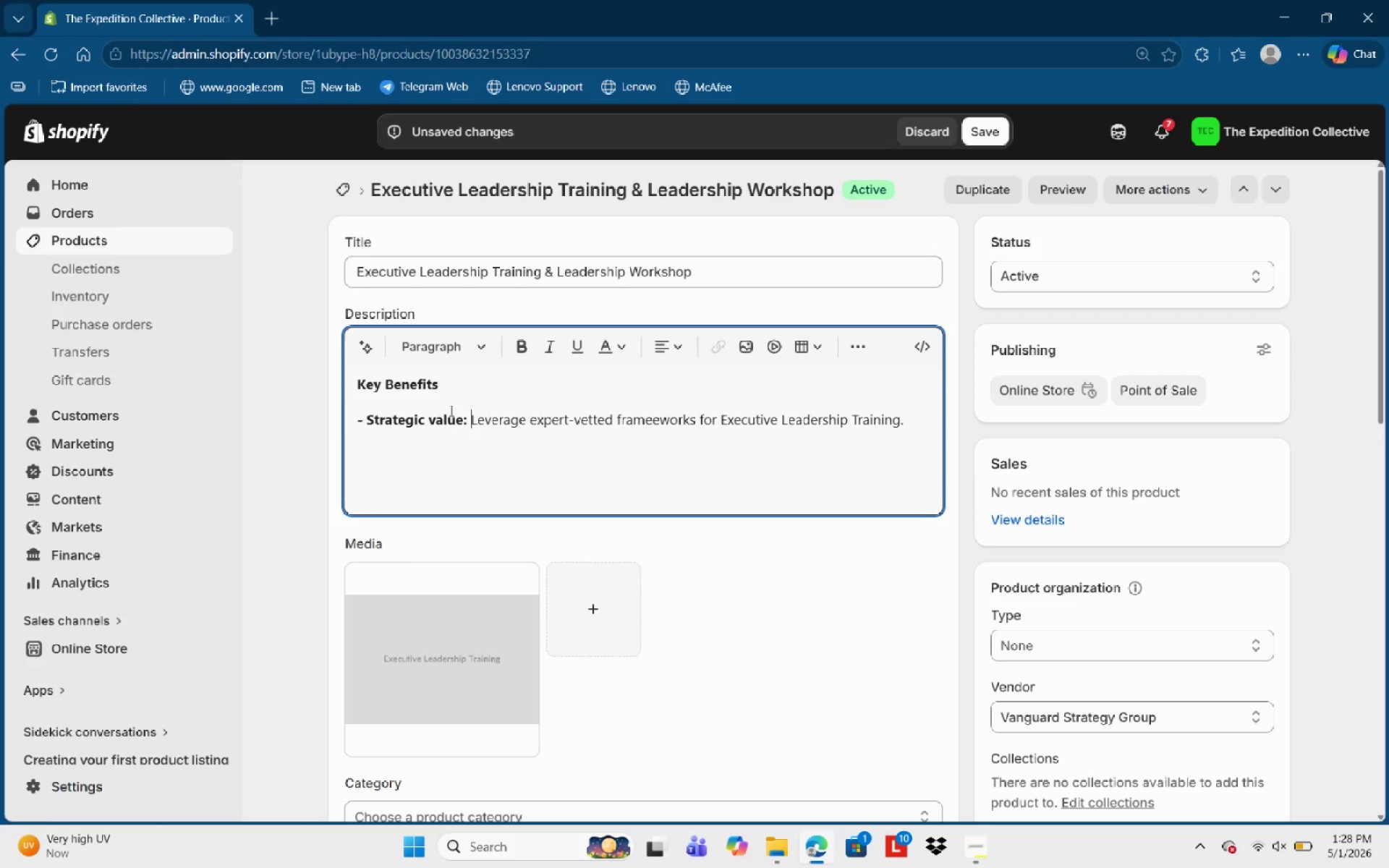 
key(Control+ArrowRight)
 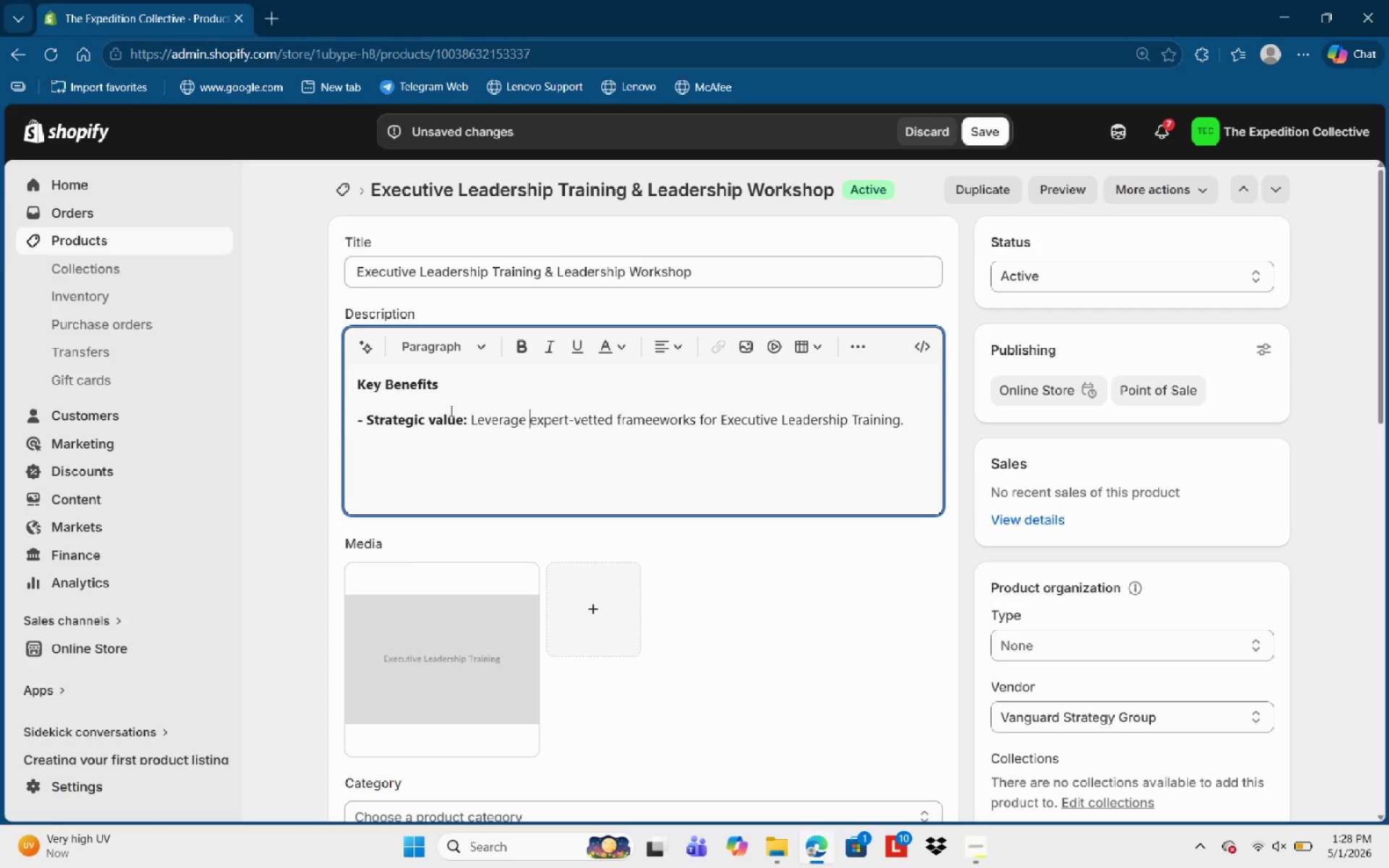 
key(Control+ArrowRight)
 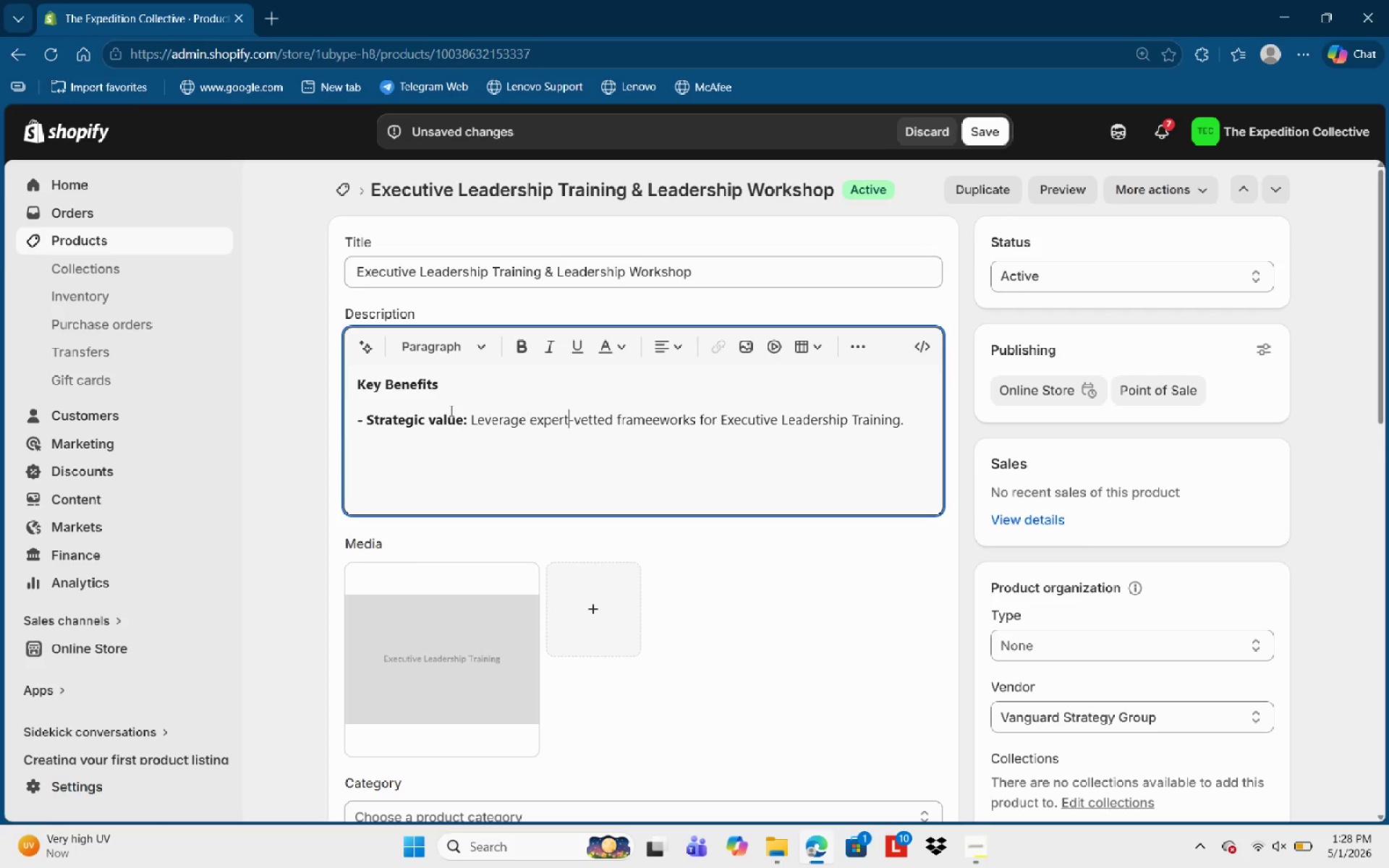 
key(Control+ArrowRight)
 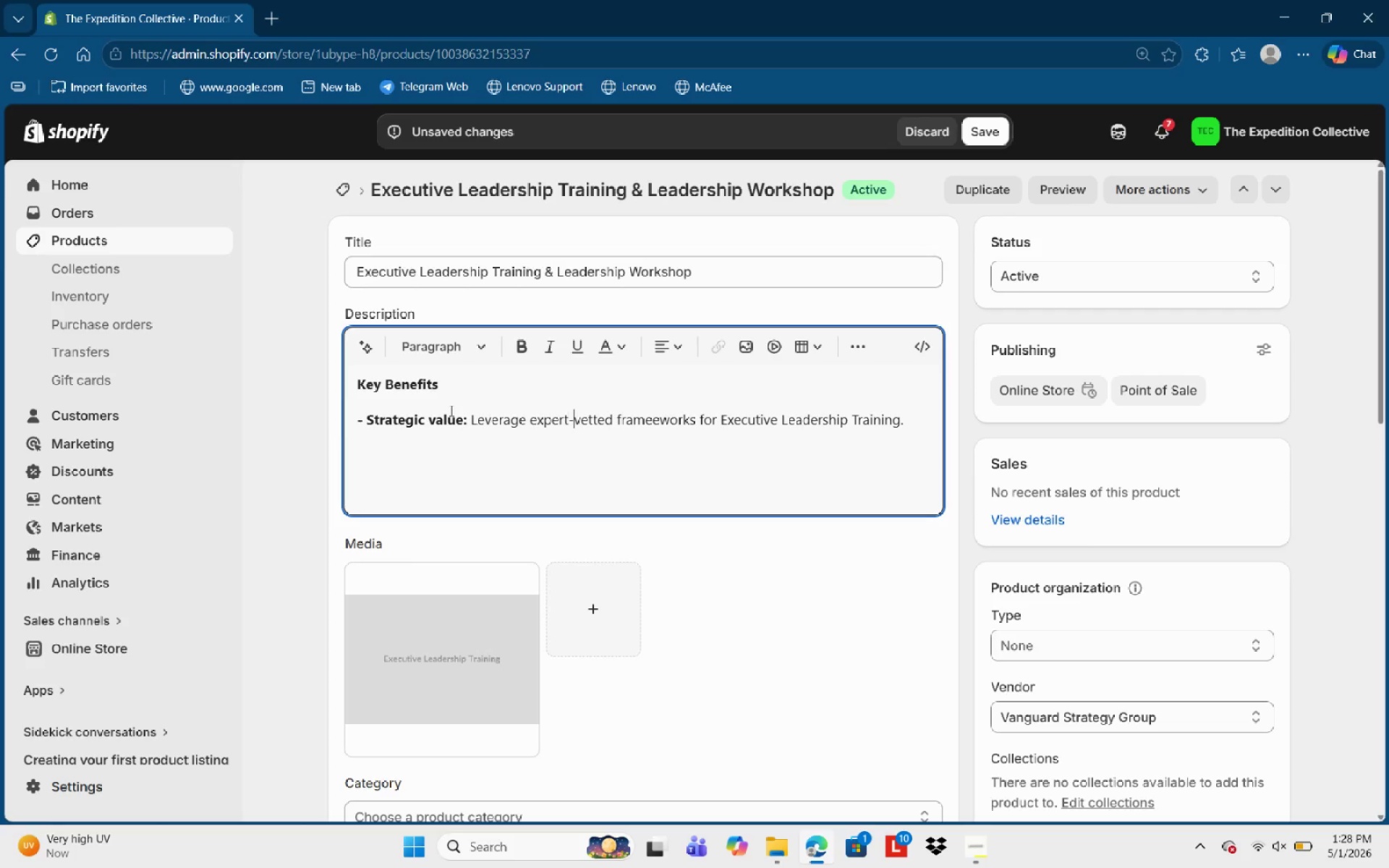 
key(Control+ArrowRight)
 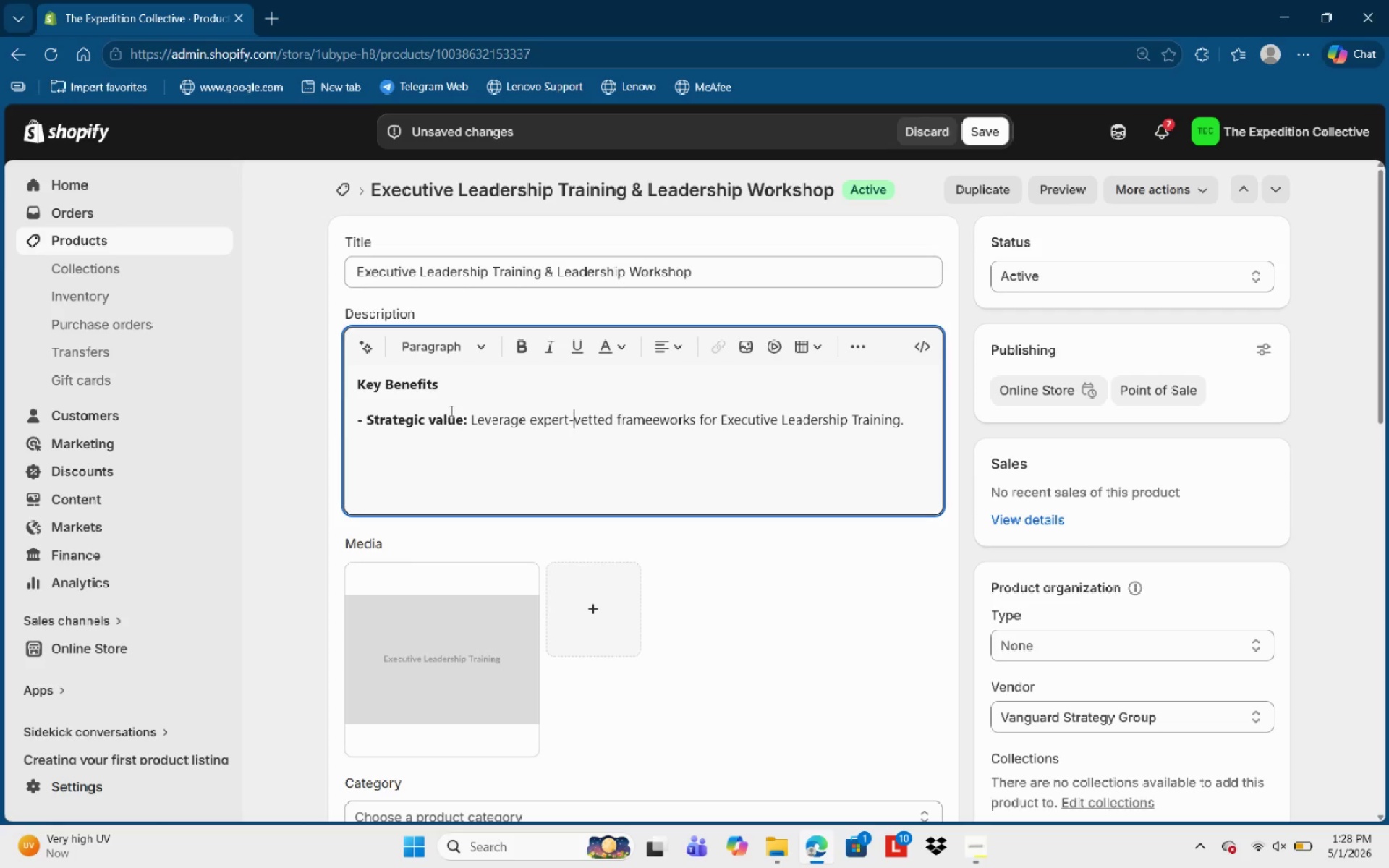 
key(Control+ArrowRight)
 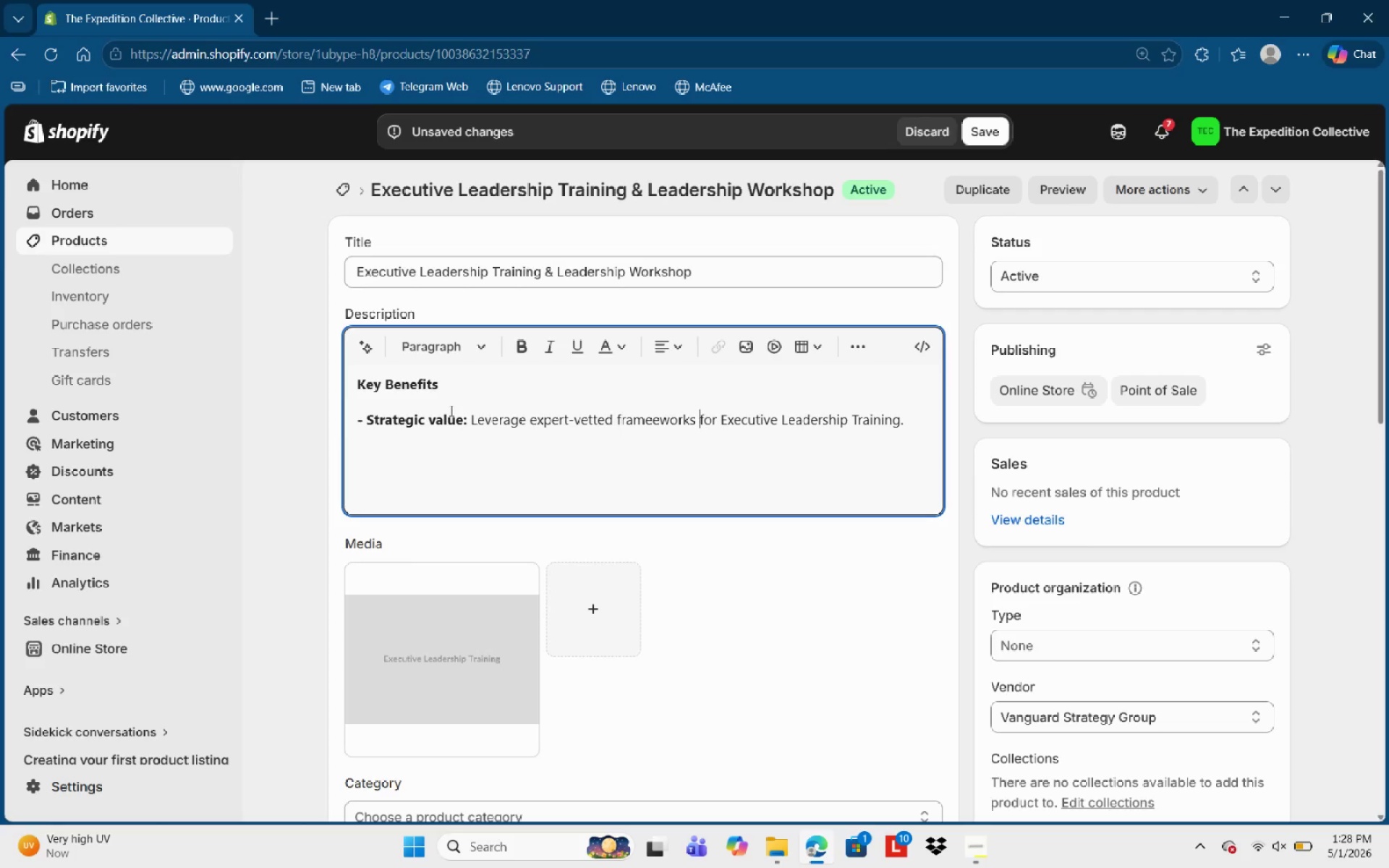 
key(Control+ArrowRight)
 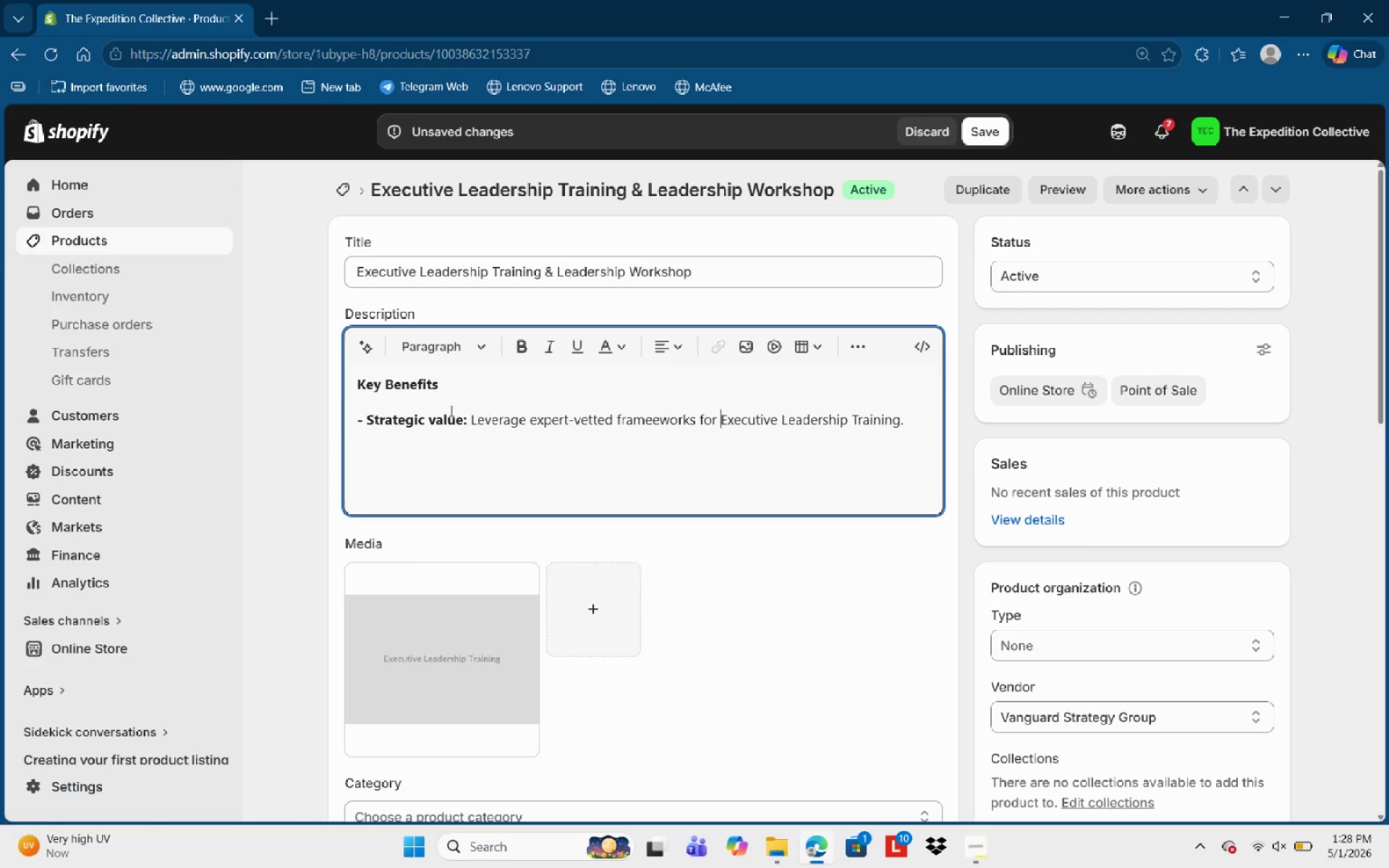 
key(Control+ArrowRight)
 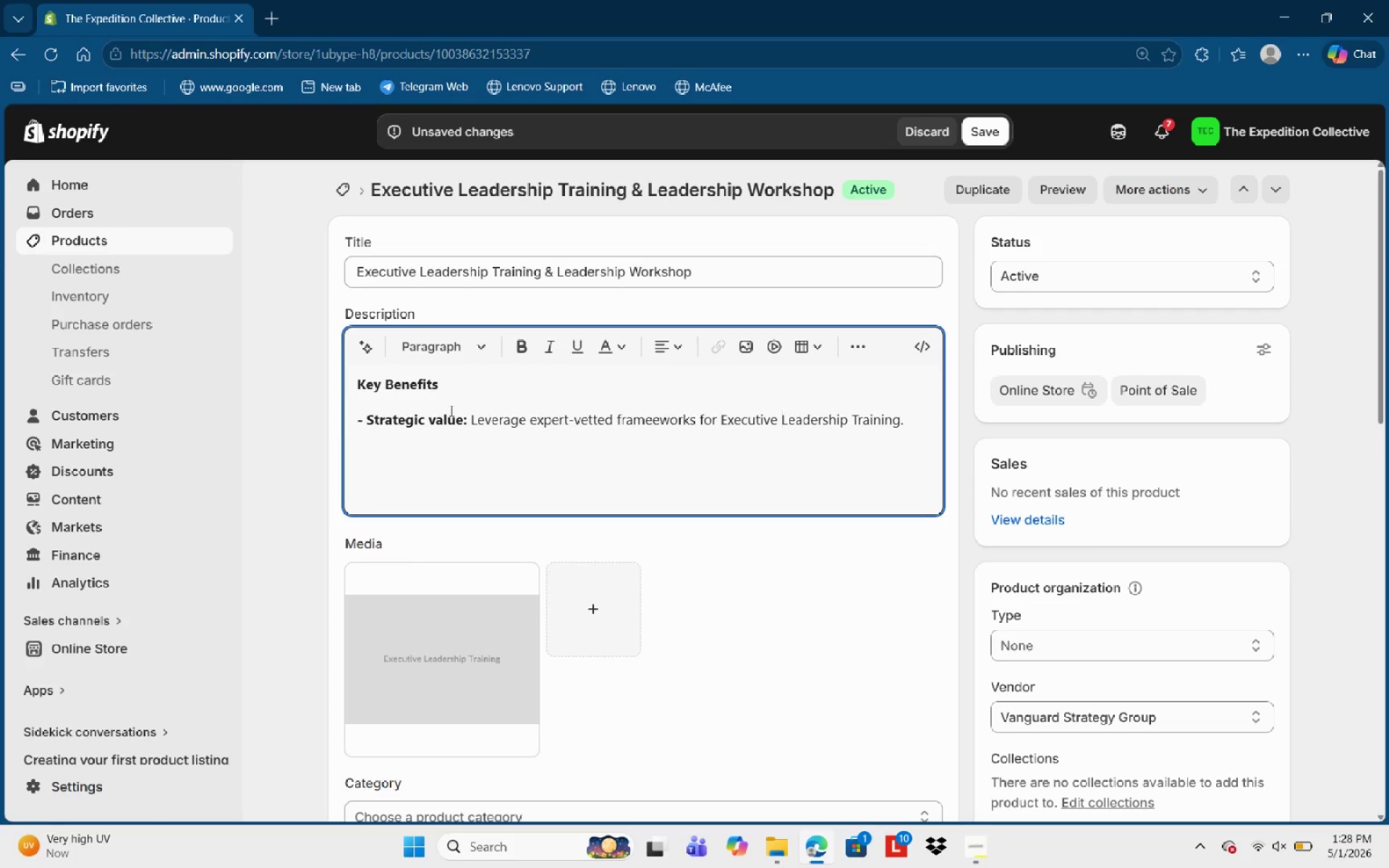 
key(Control+ArrowRight)
 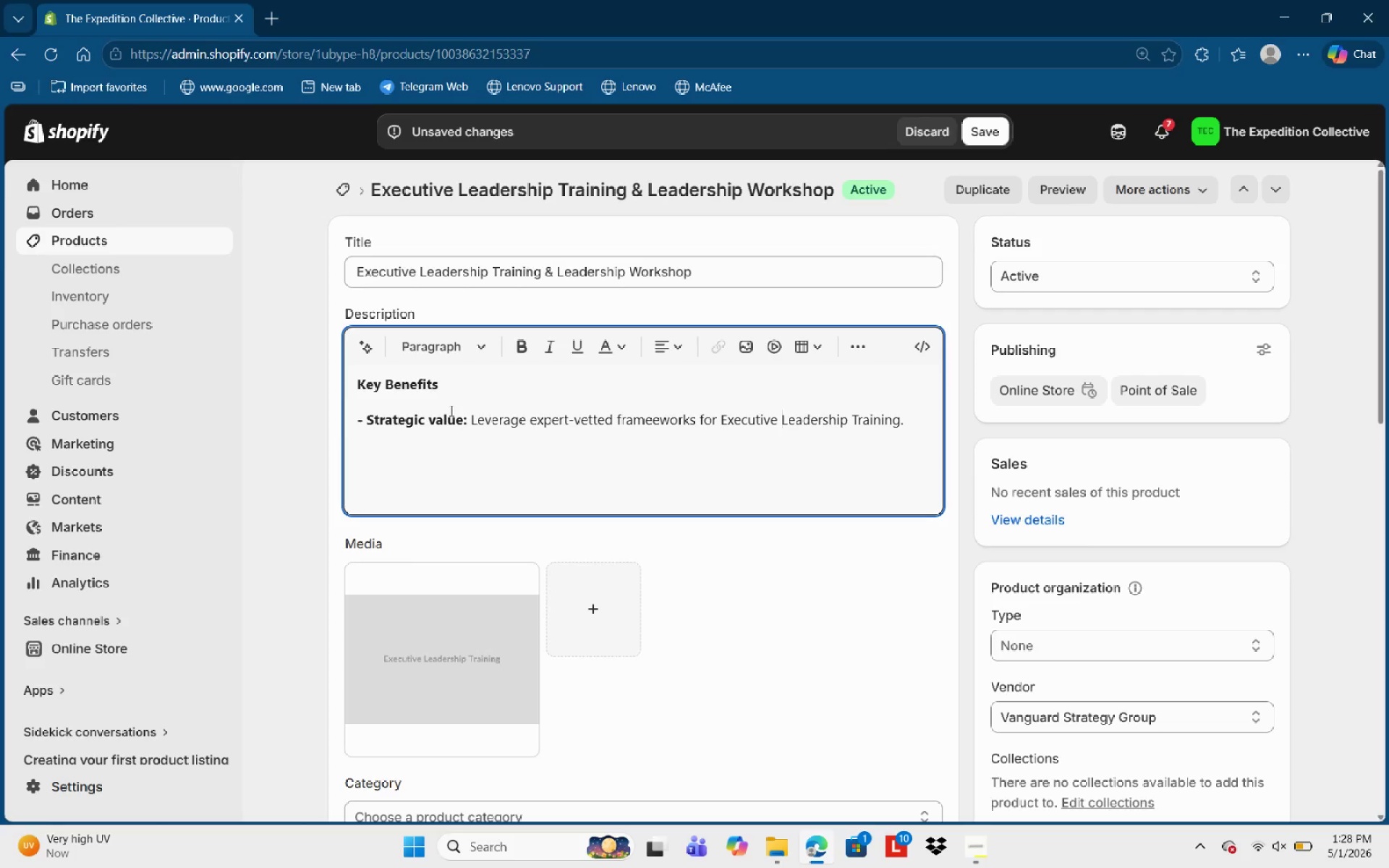 
key(Control+ArrowRight)
 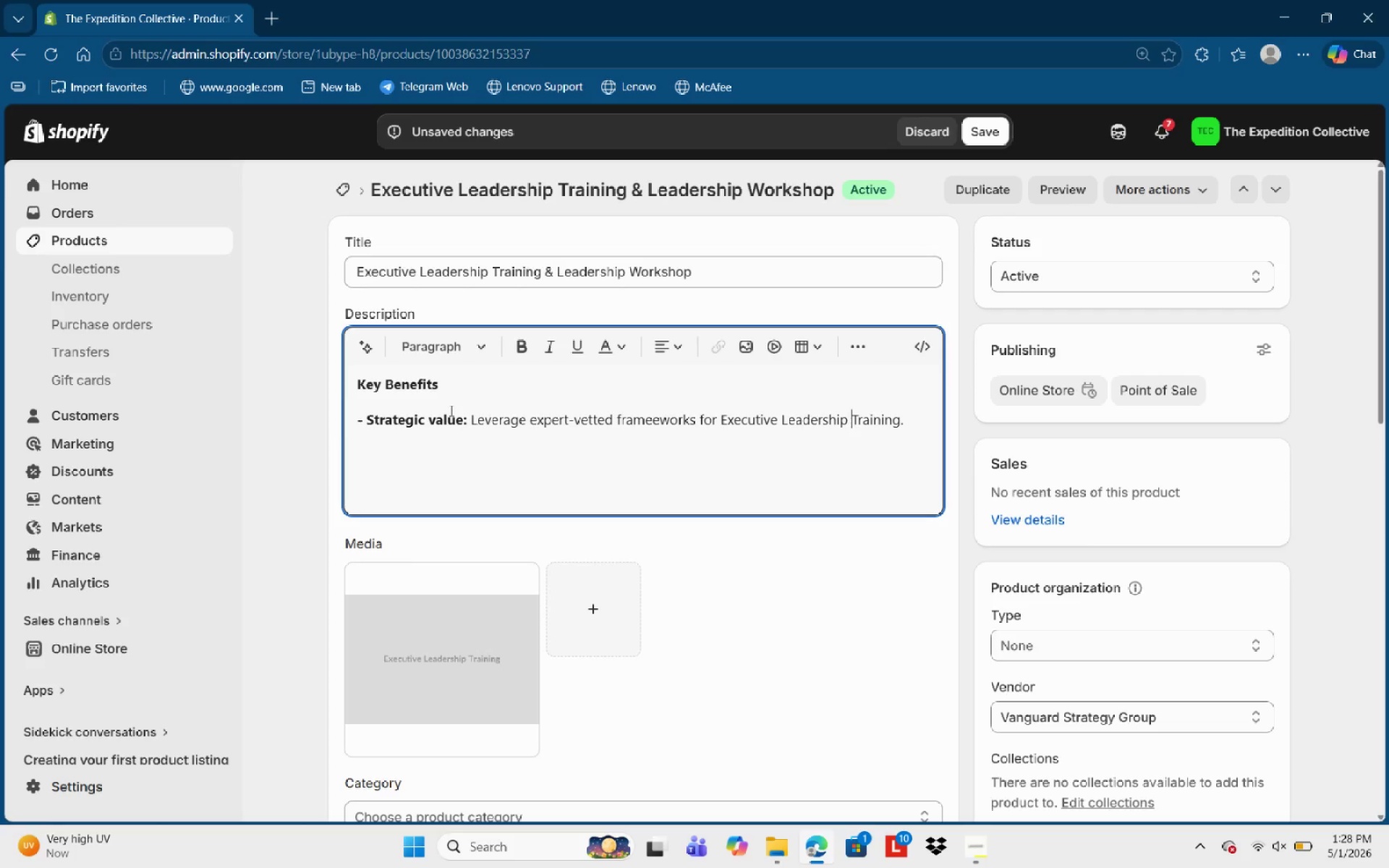 
key(Control+ArrowRight)
 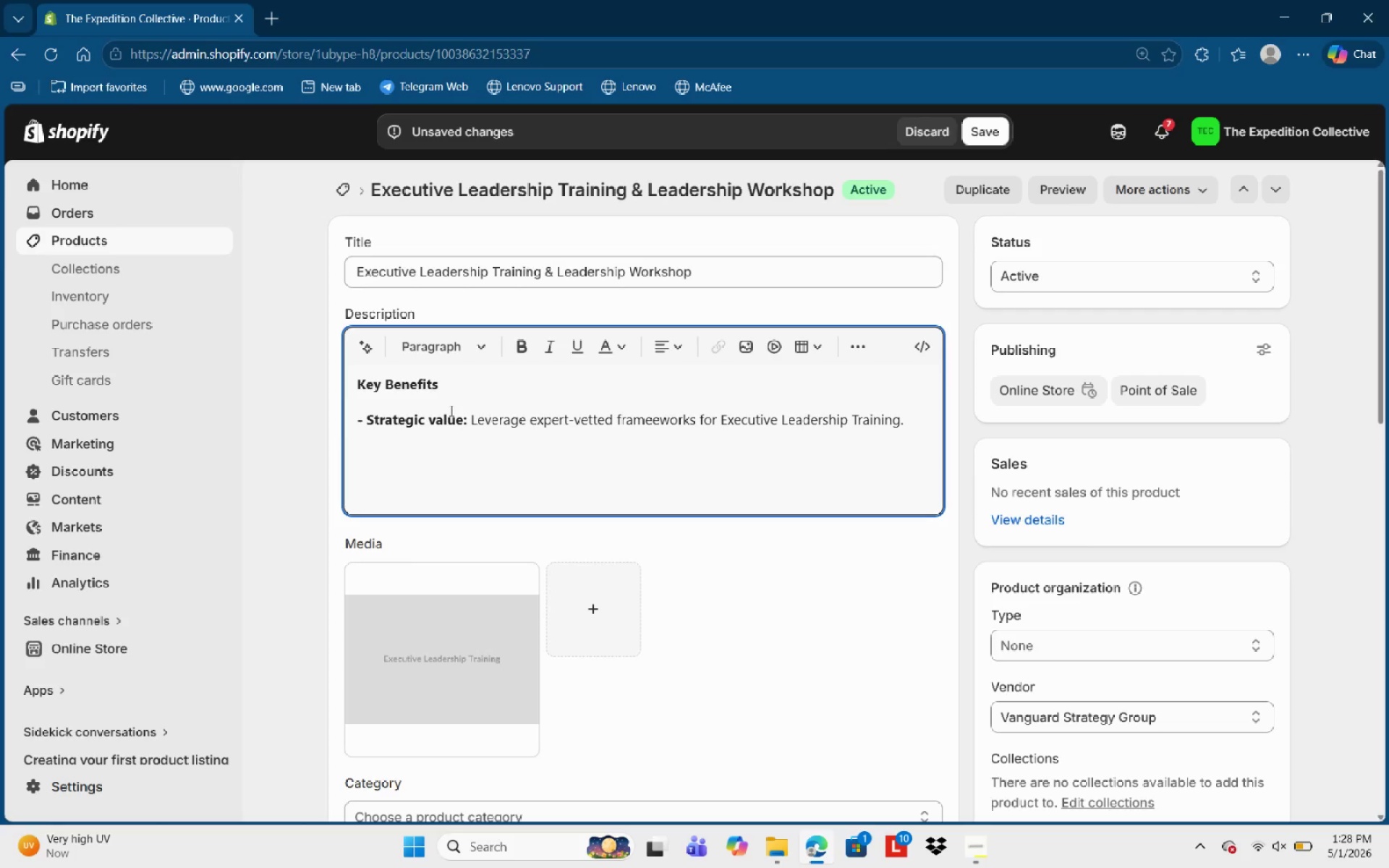 
key(ArrowRight)
 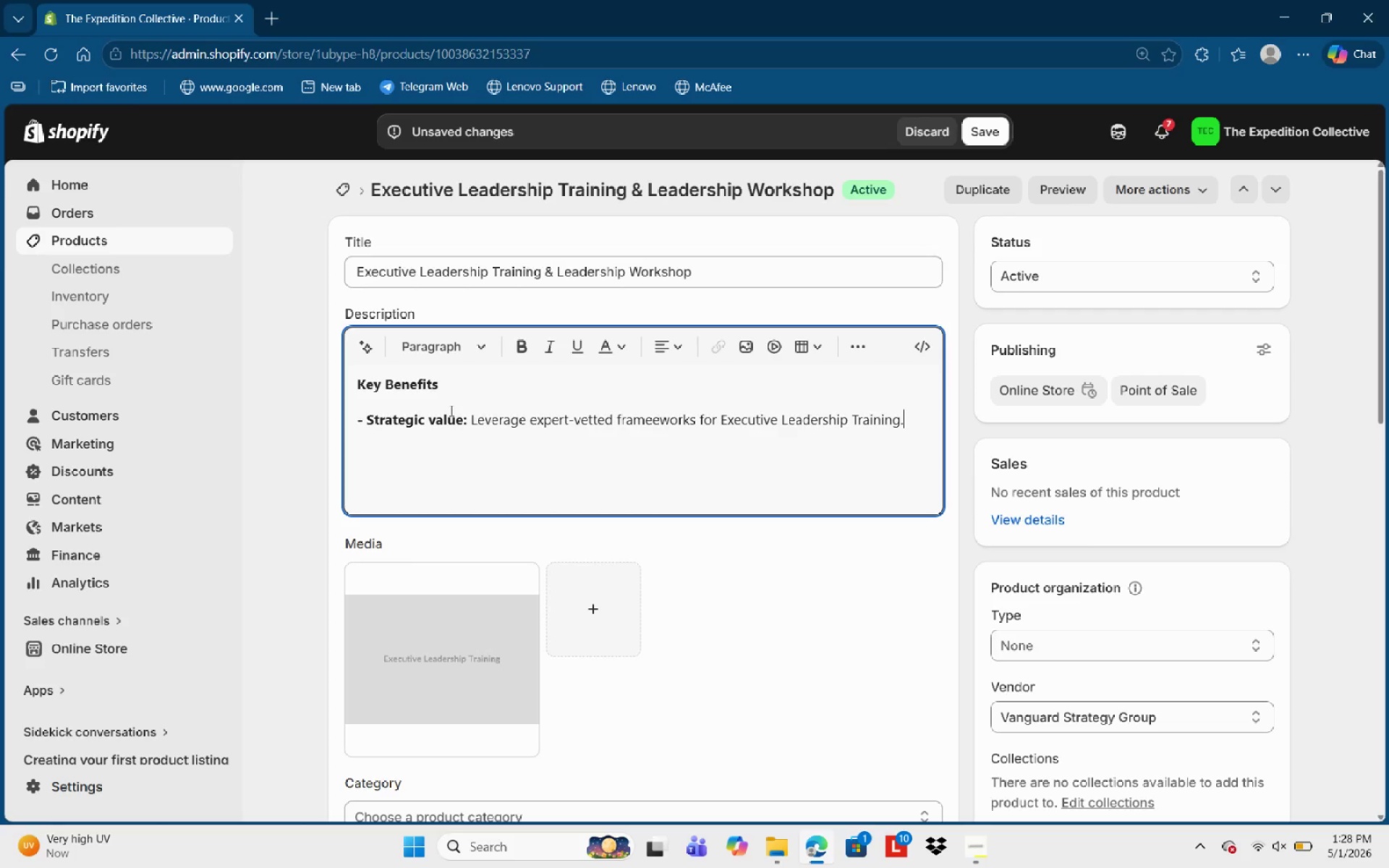 
key(Enter)
 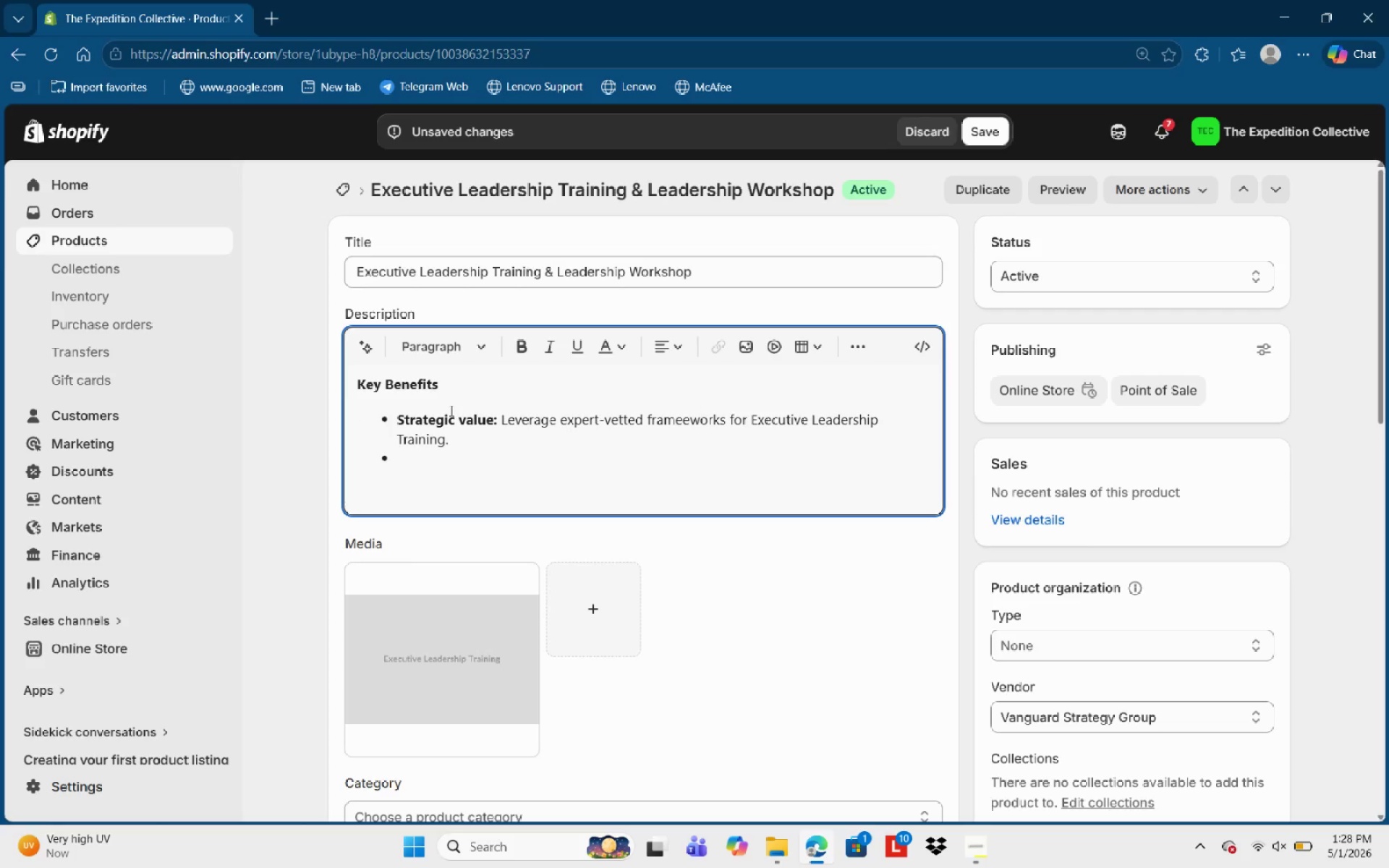 
type(Ec)
key(Backspace)
type(xecutive)
 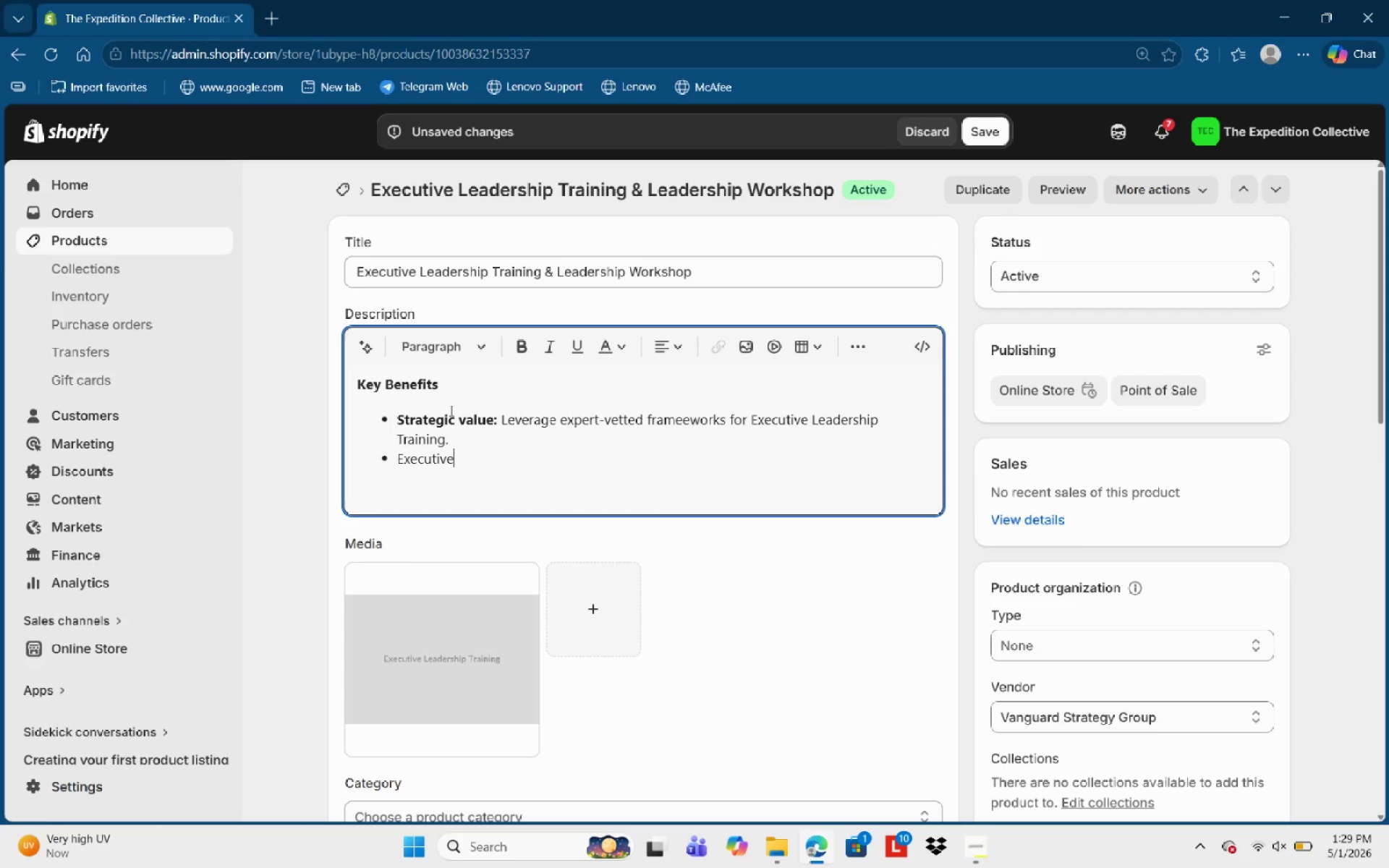 
wait(31.55)
 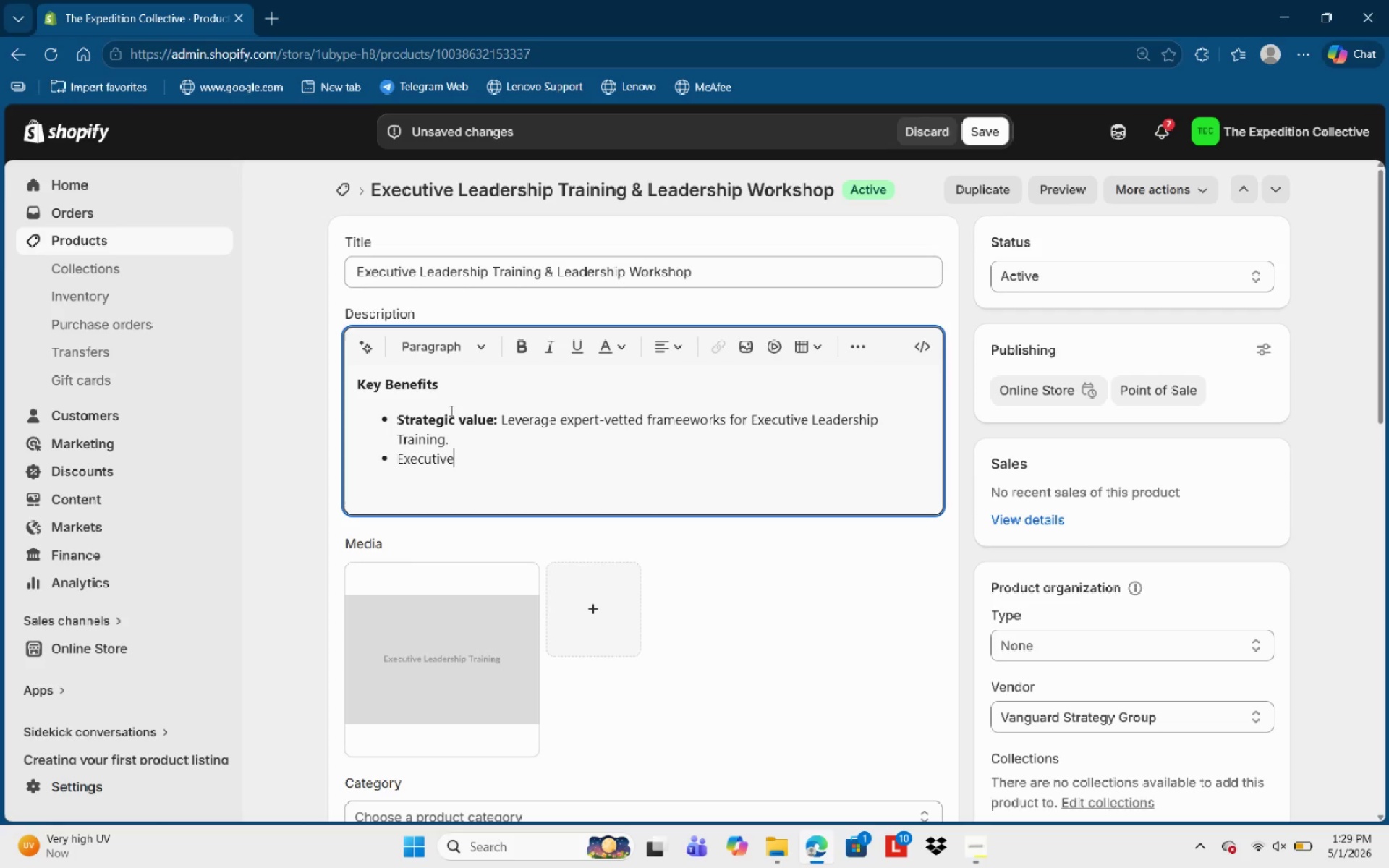 
type( Ready )
key(Backspace)
type(: )
 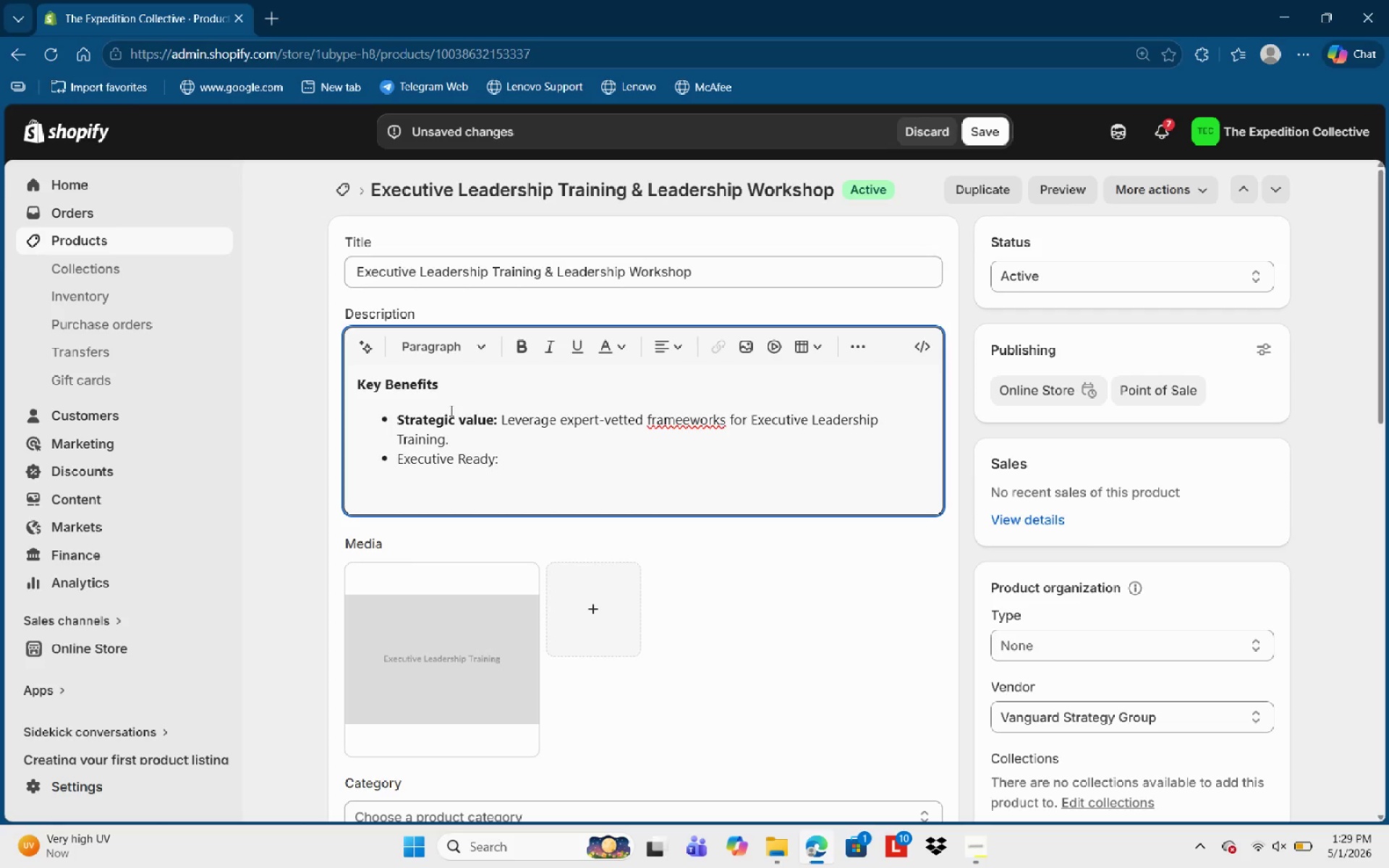 
 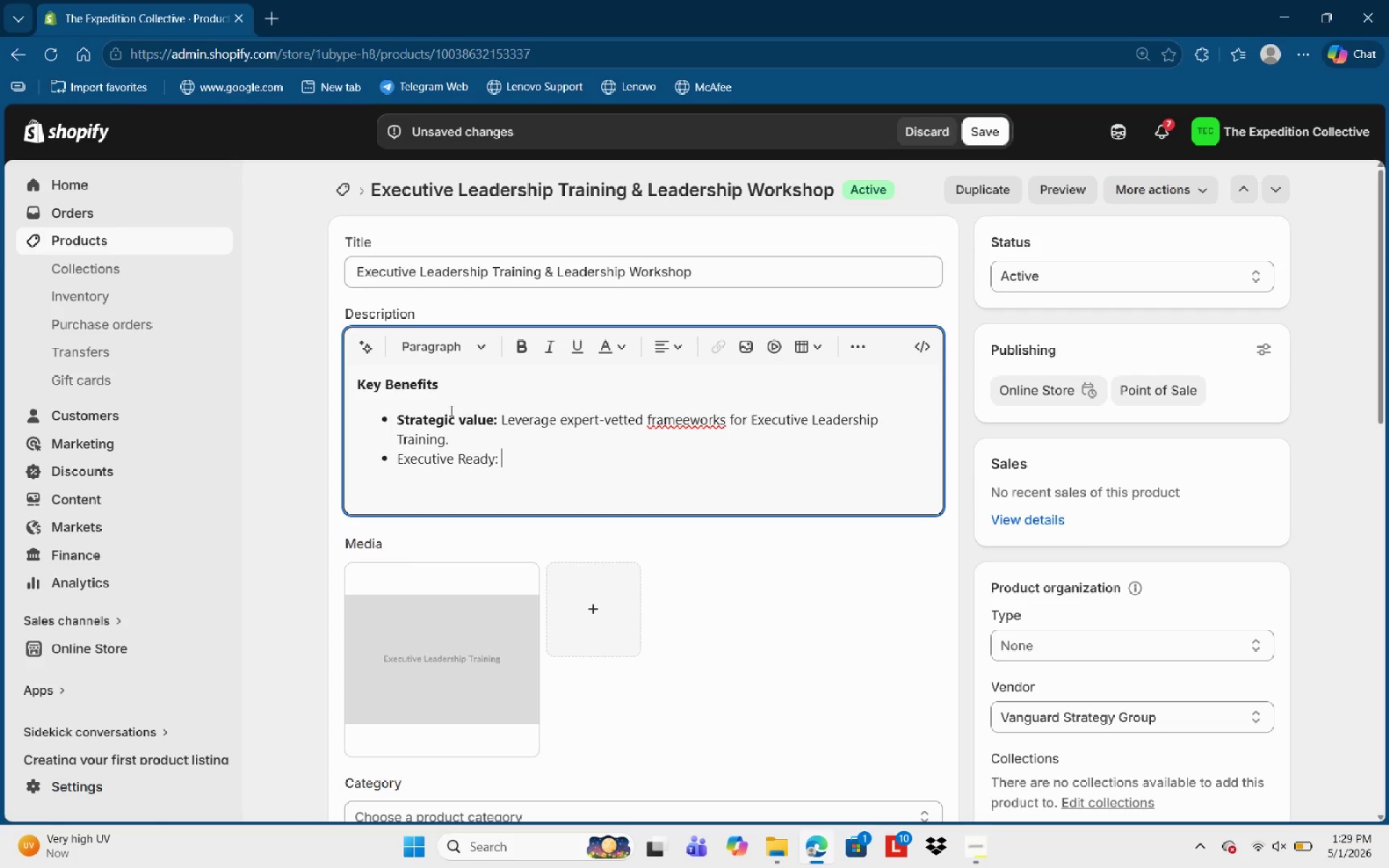 
hold_key(key=ShiftLeft, duration=0.55)
 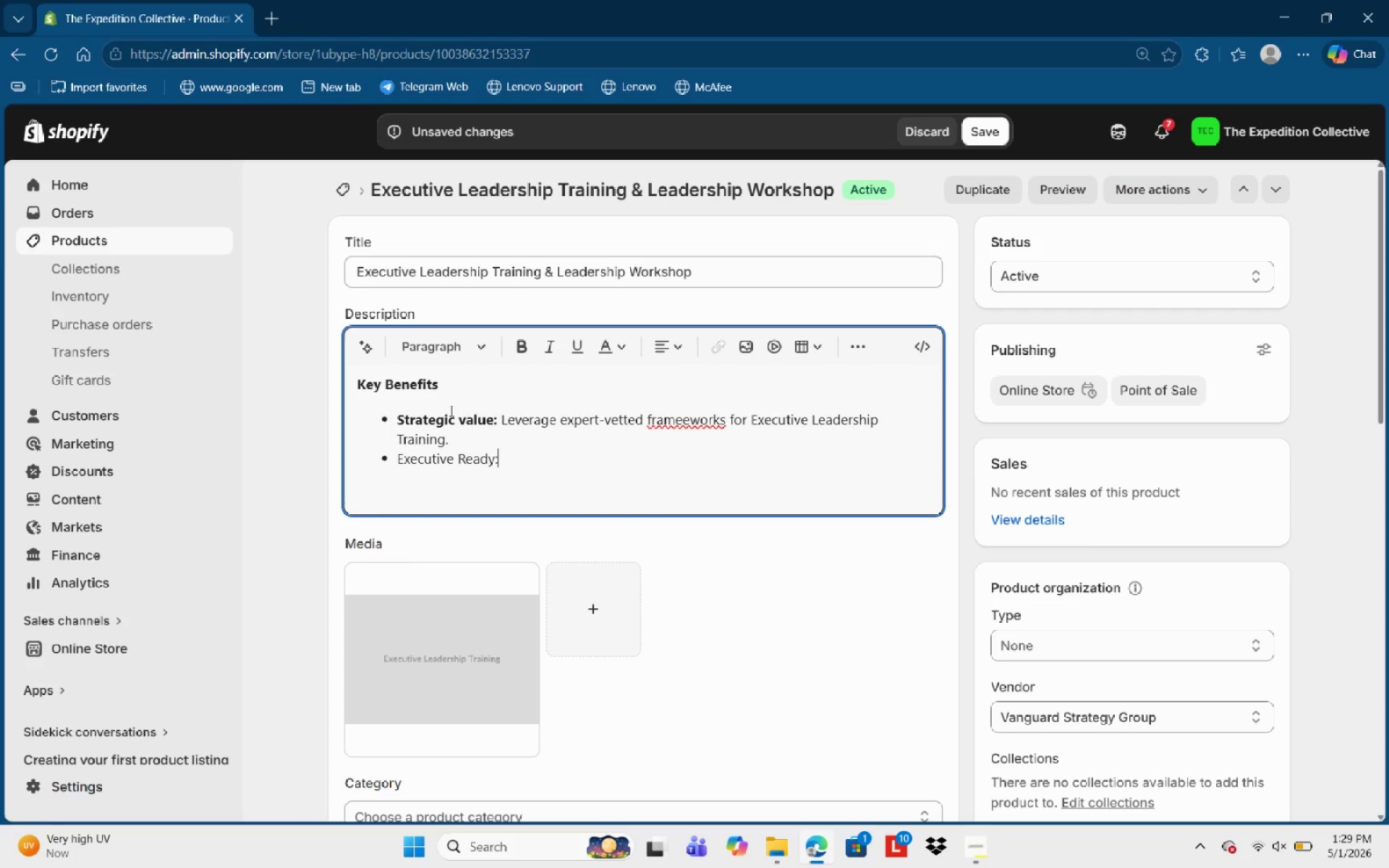 
key(ArrowLeft)
 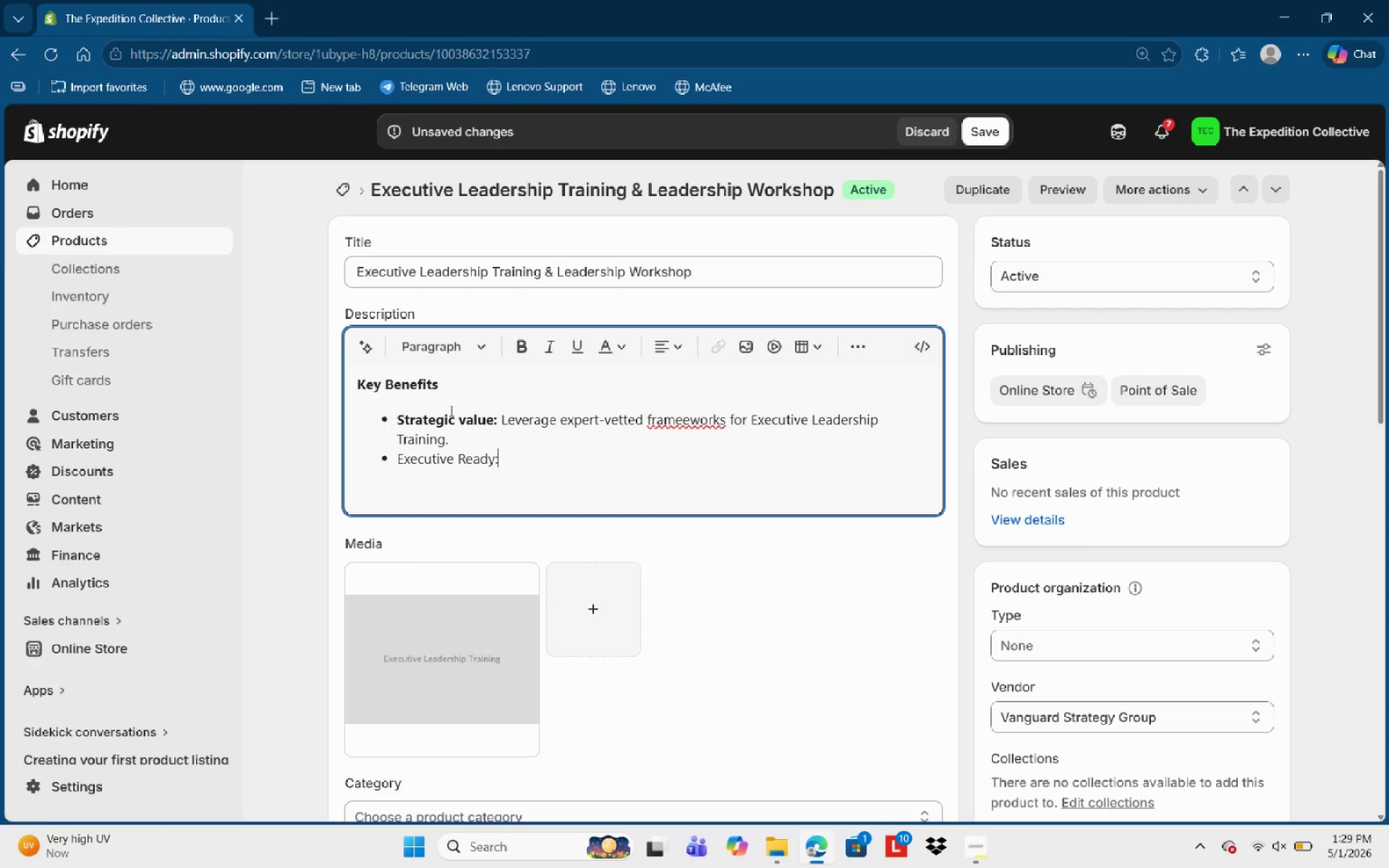 
key(Control+Shift+ArrowLeft)
 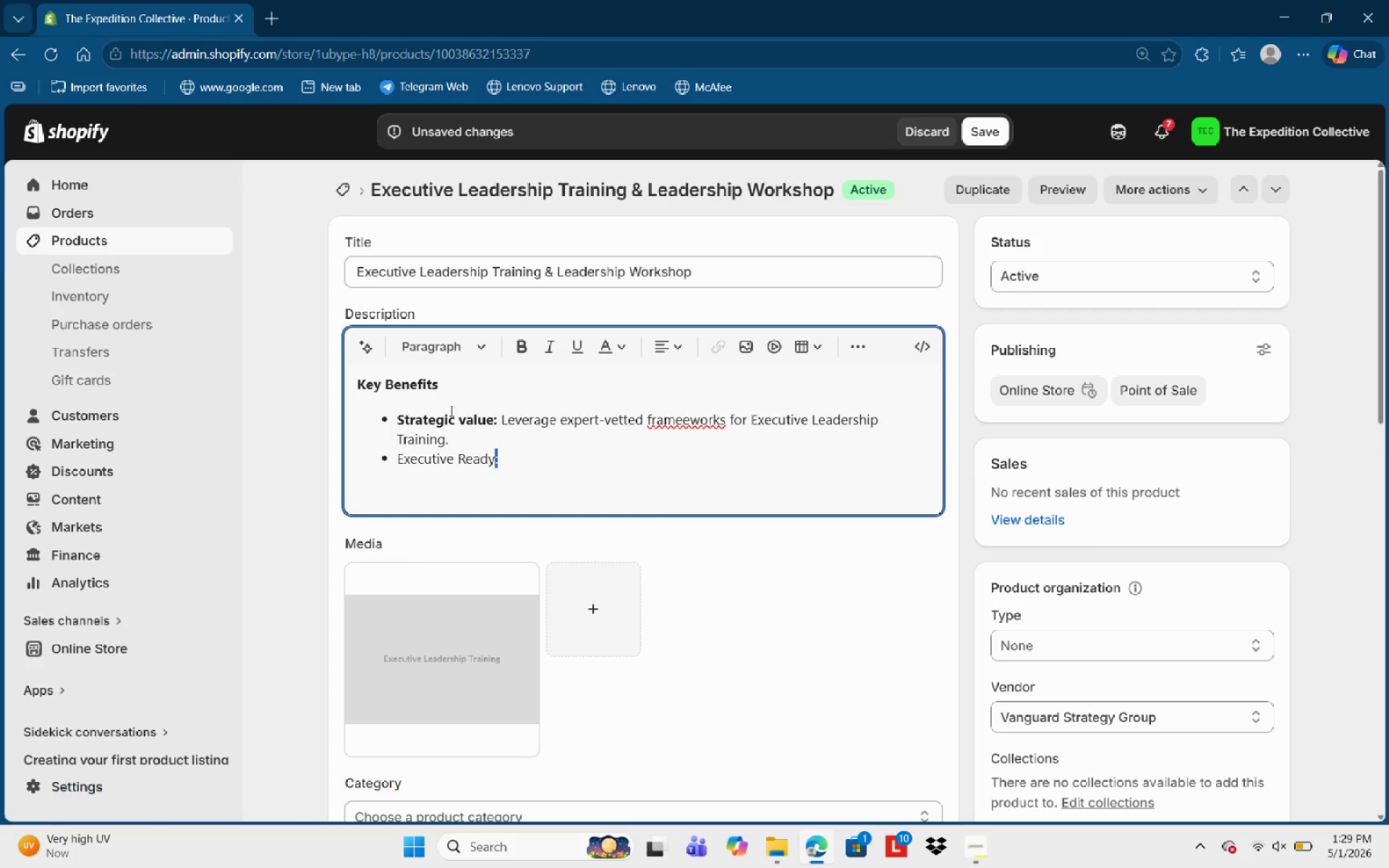 
key(Control+Shift+ArrowLeft)
 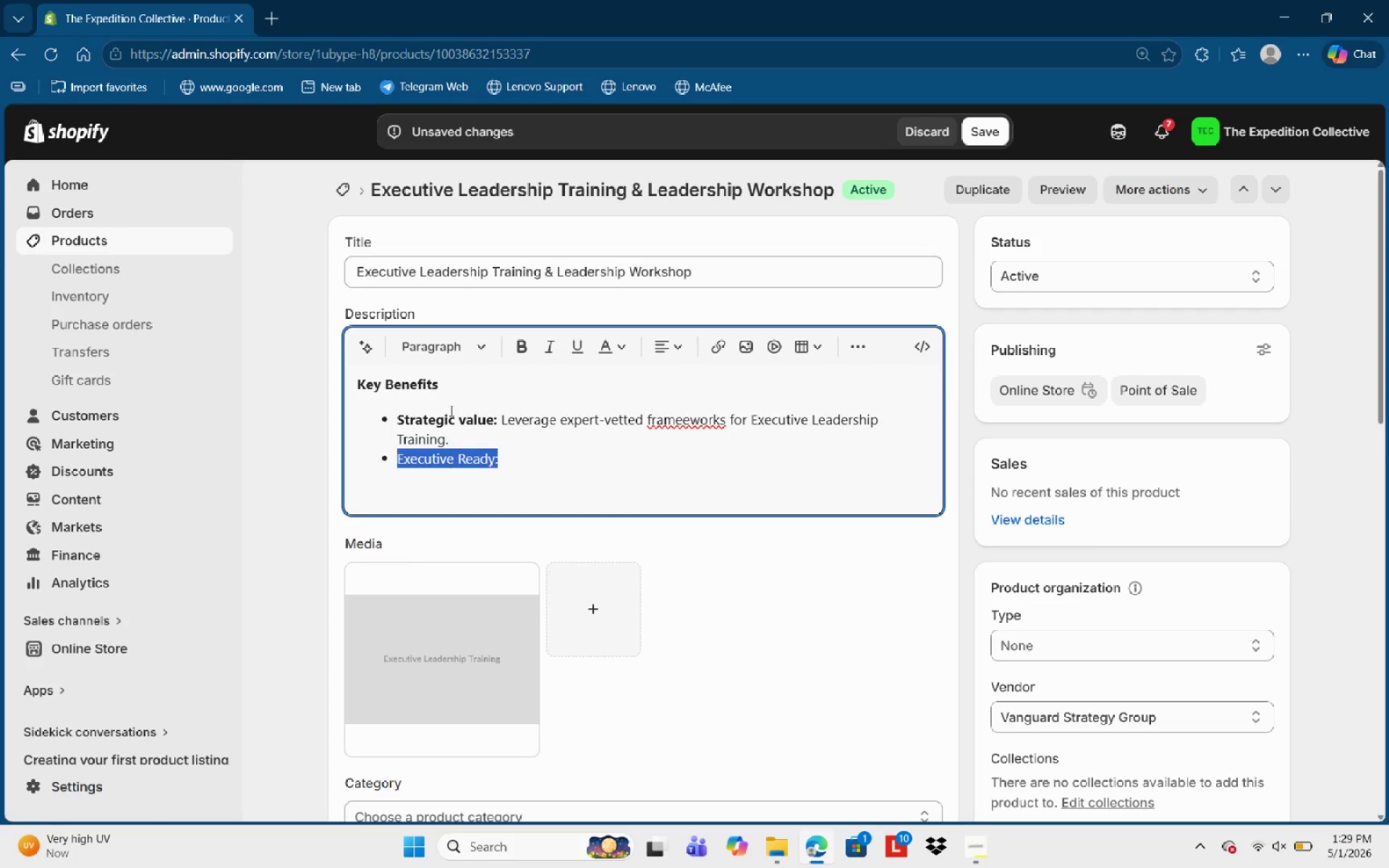 
key(Control+Shift+ArrowLeft)
 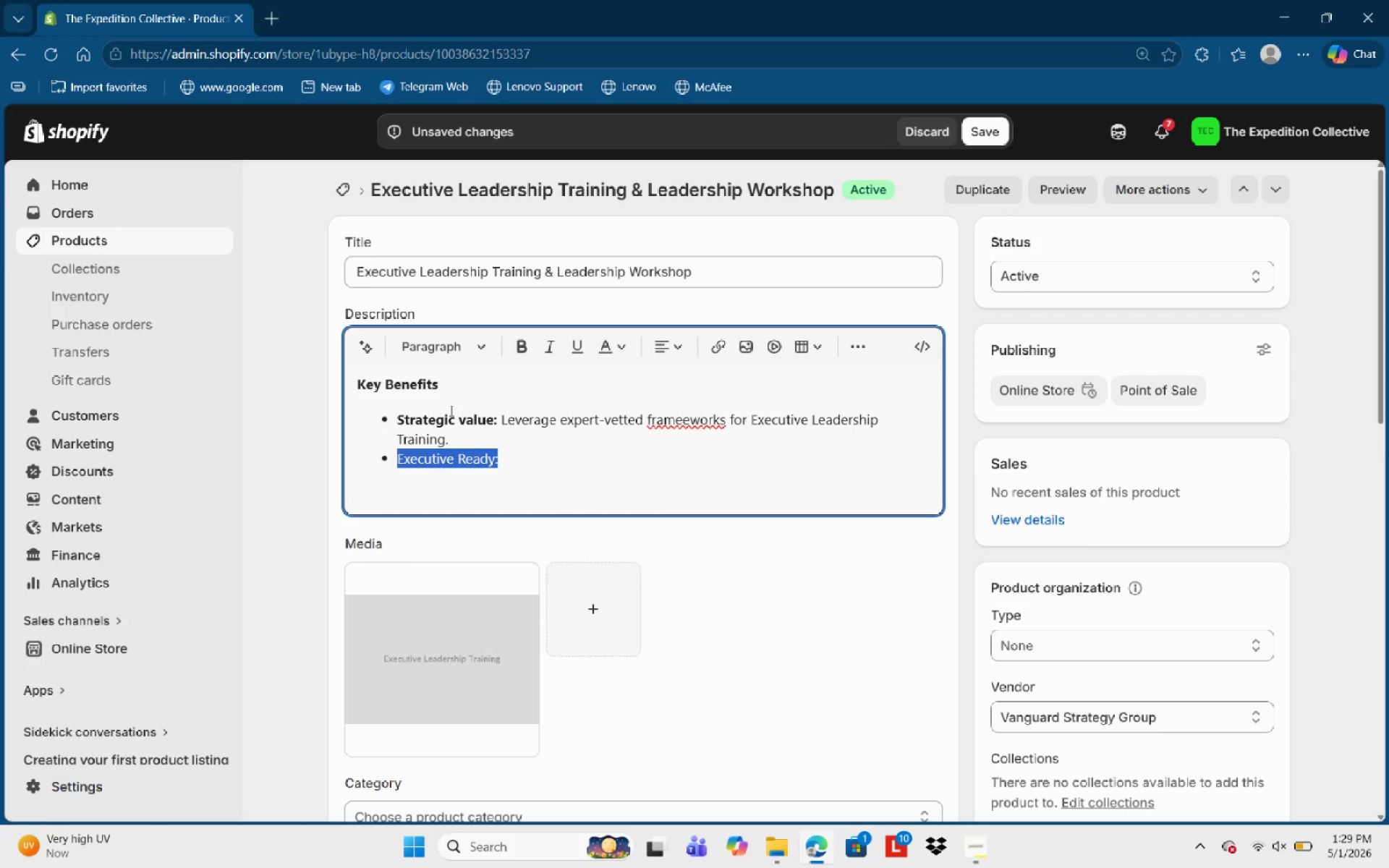 
key(Control+B)
 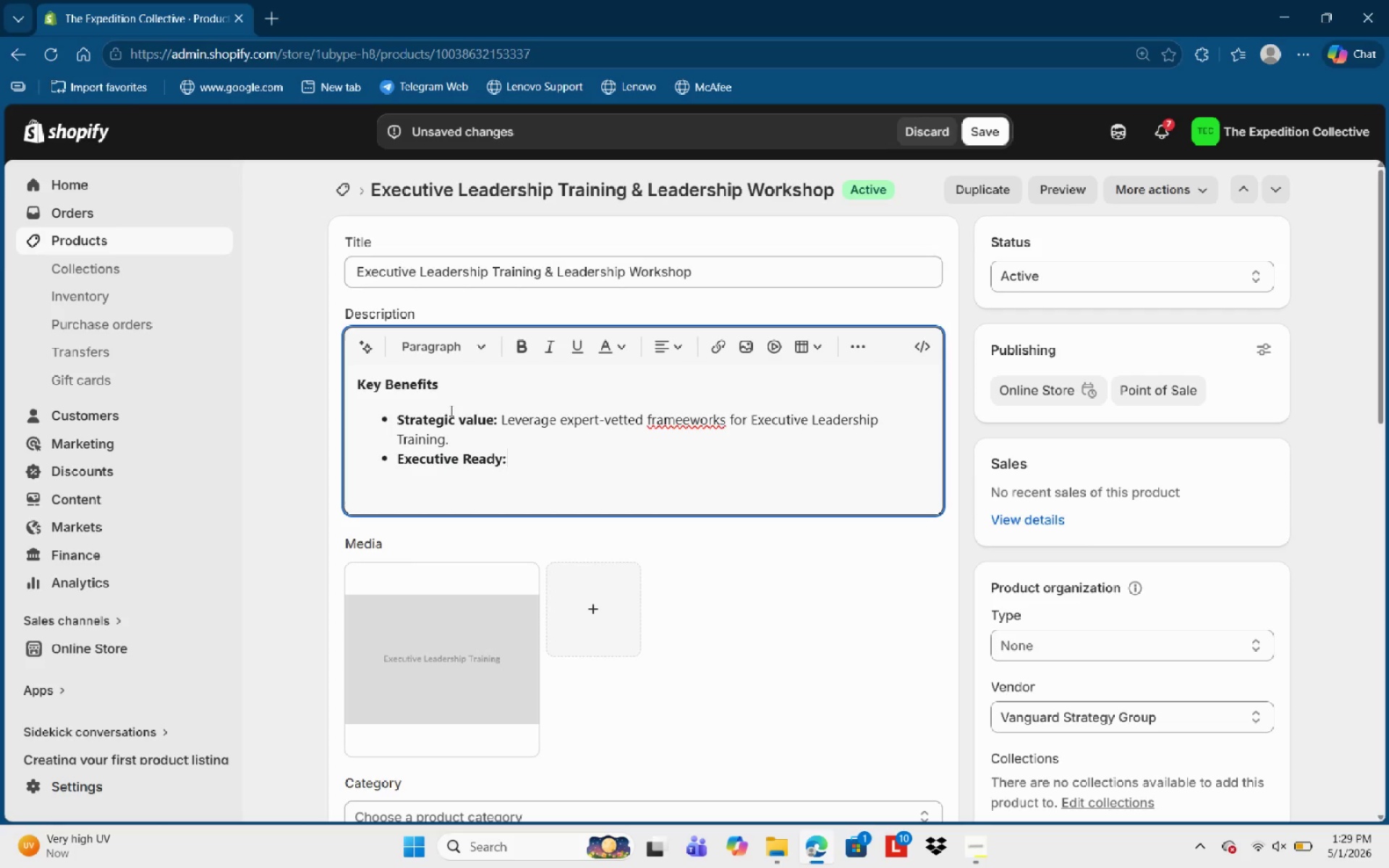 
key(ArrowRight)
 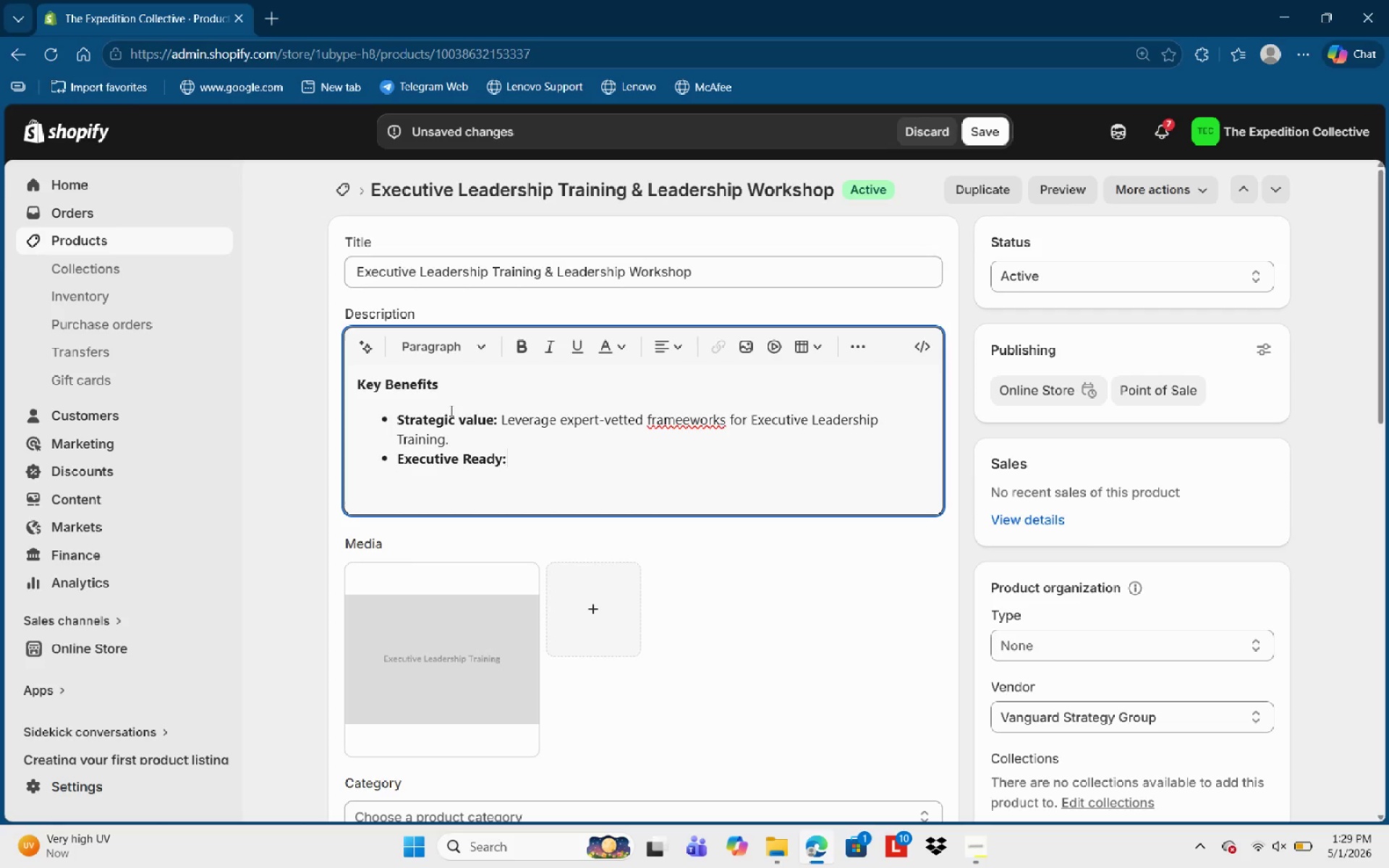 
key(ArrowRight)
 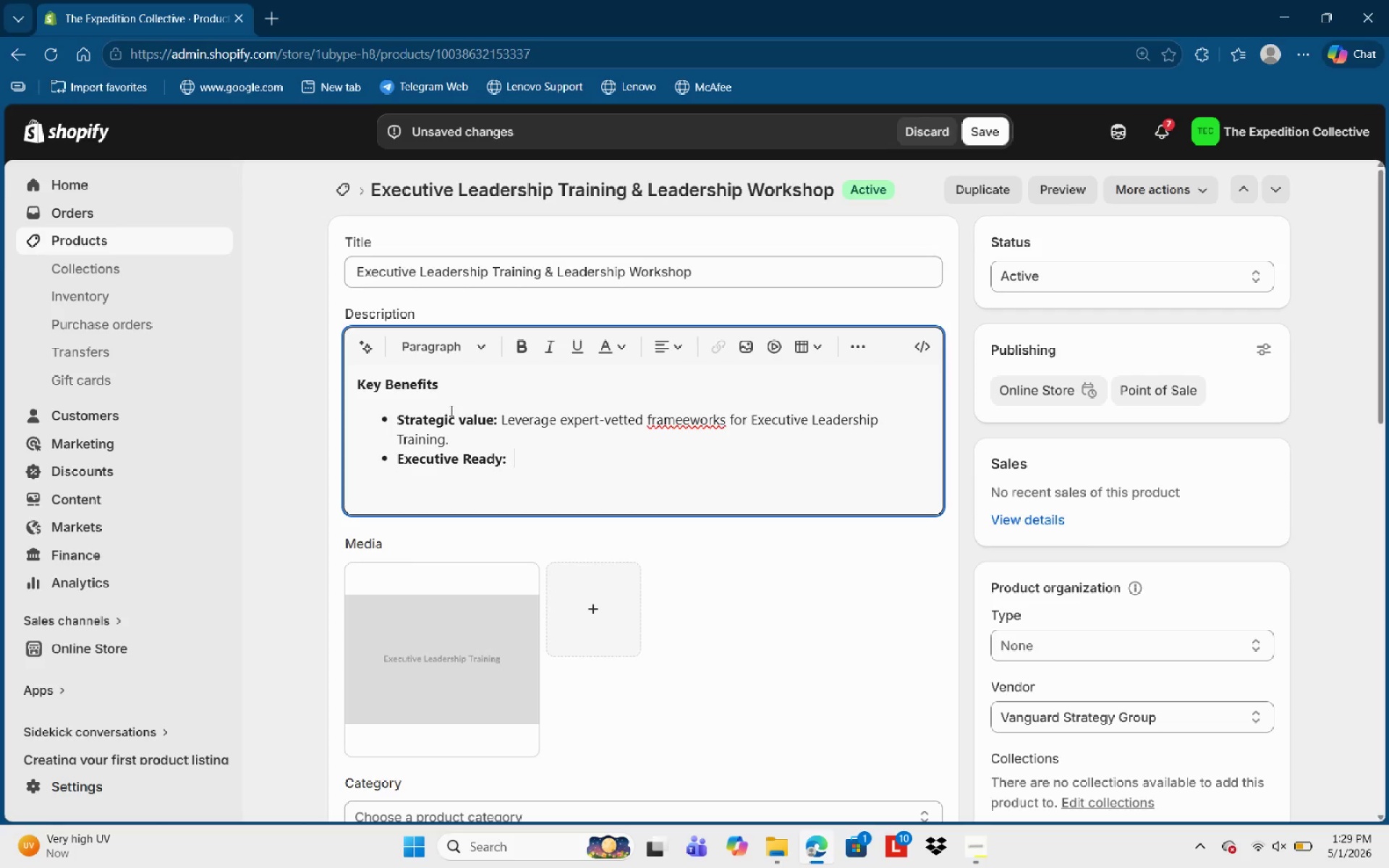 
key(Space)
 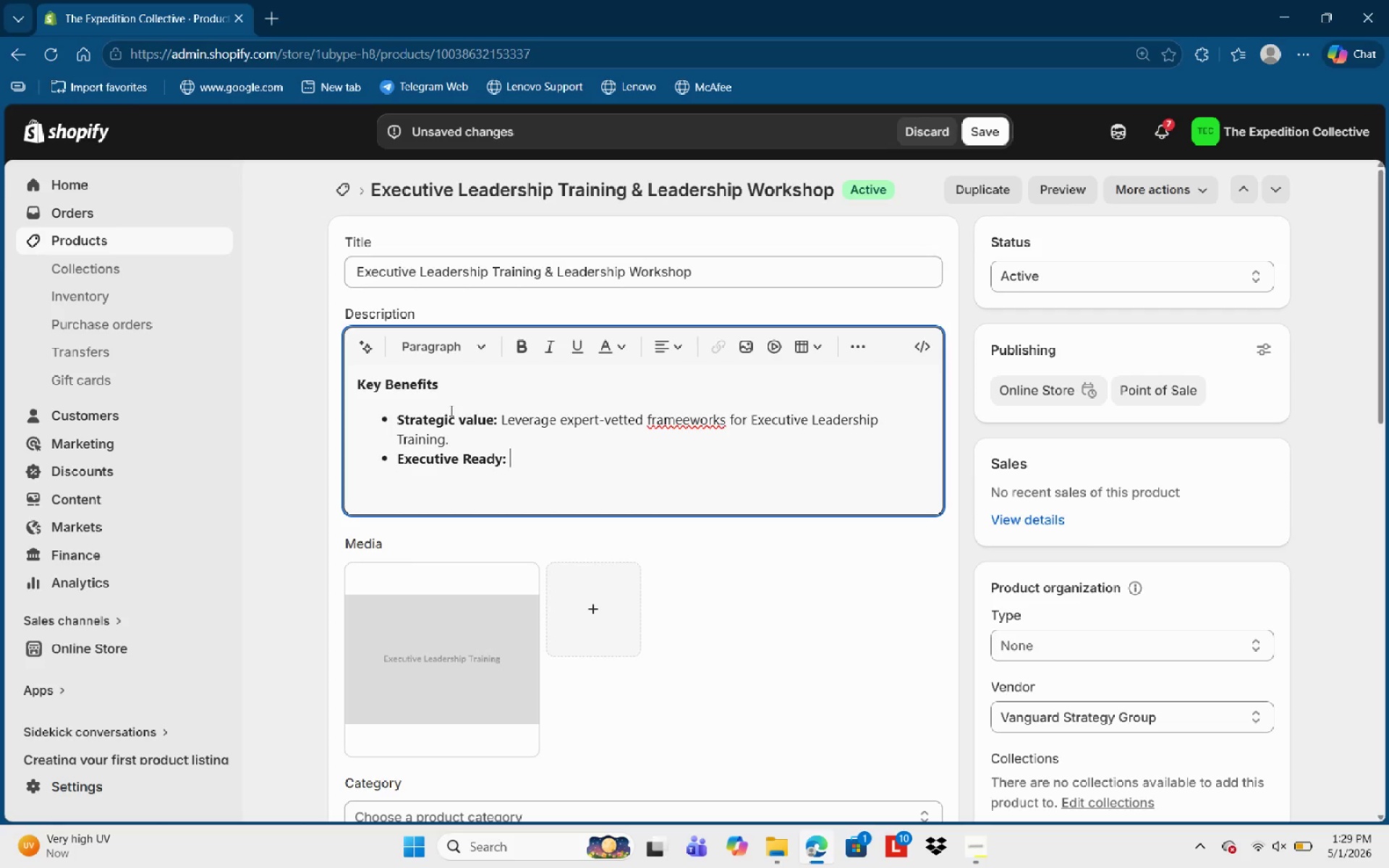 
key(ArrowLeft)
 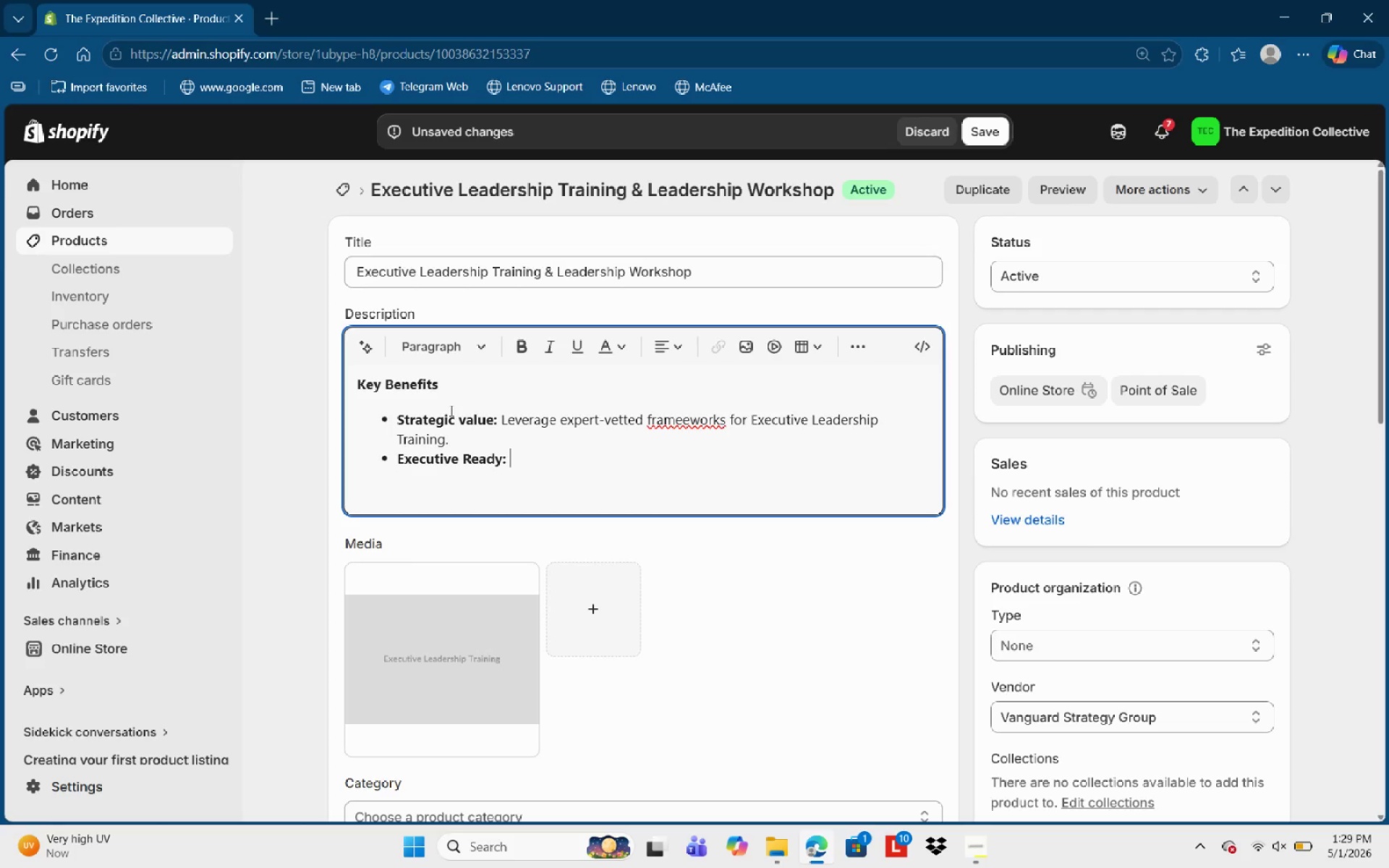 
type(Professional formating Suitable)
 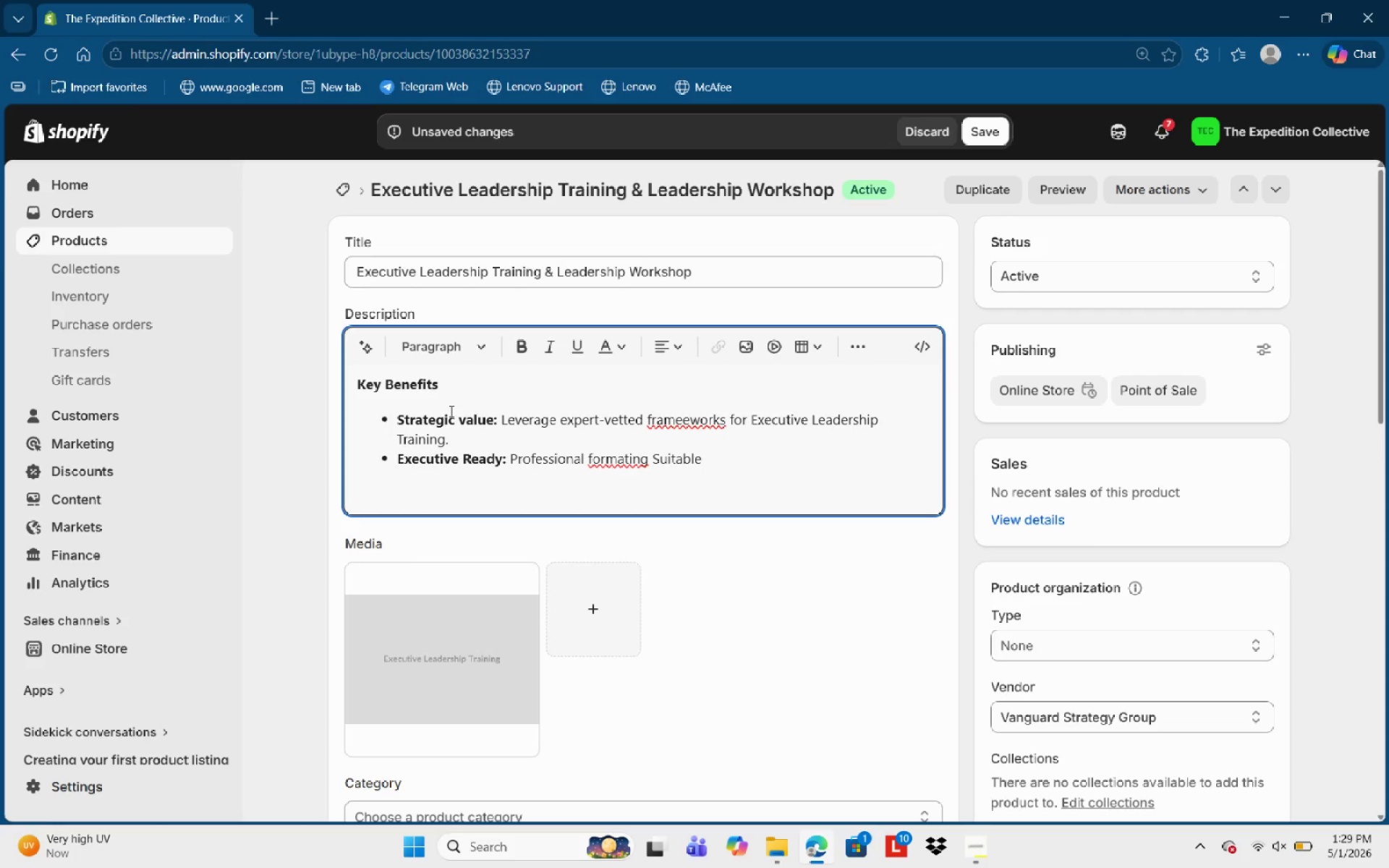 
left_click([621, 473])
 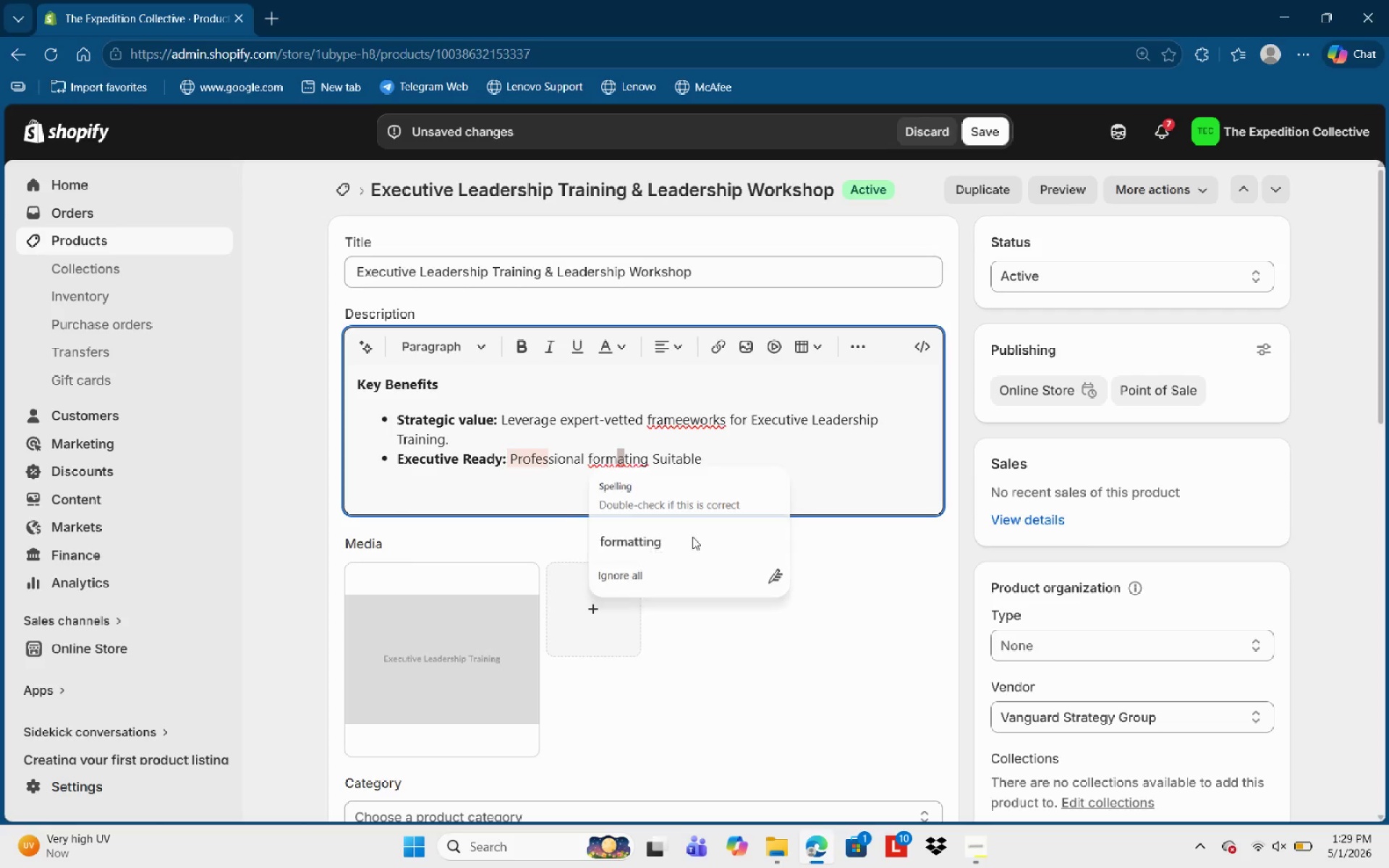 
left_click([711, 475])
 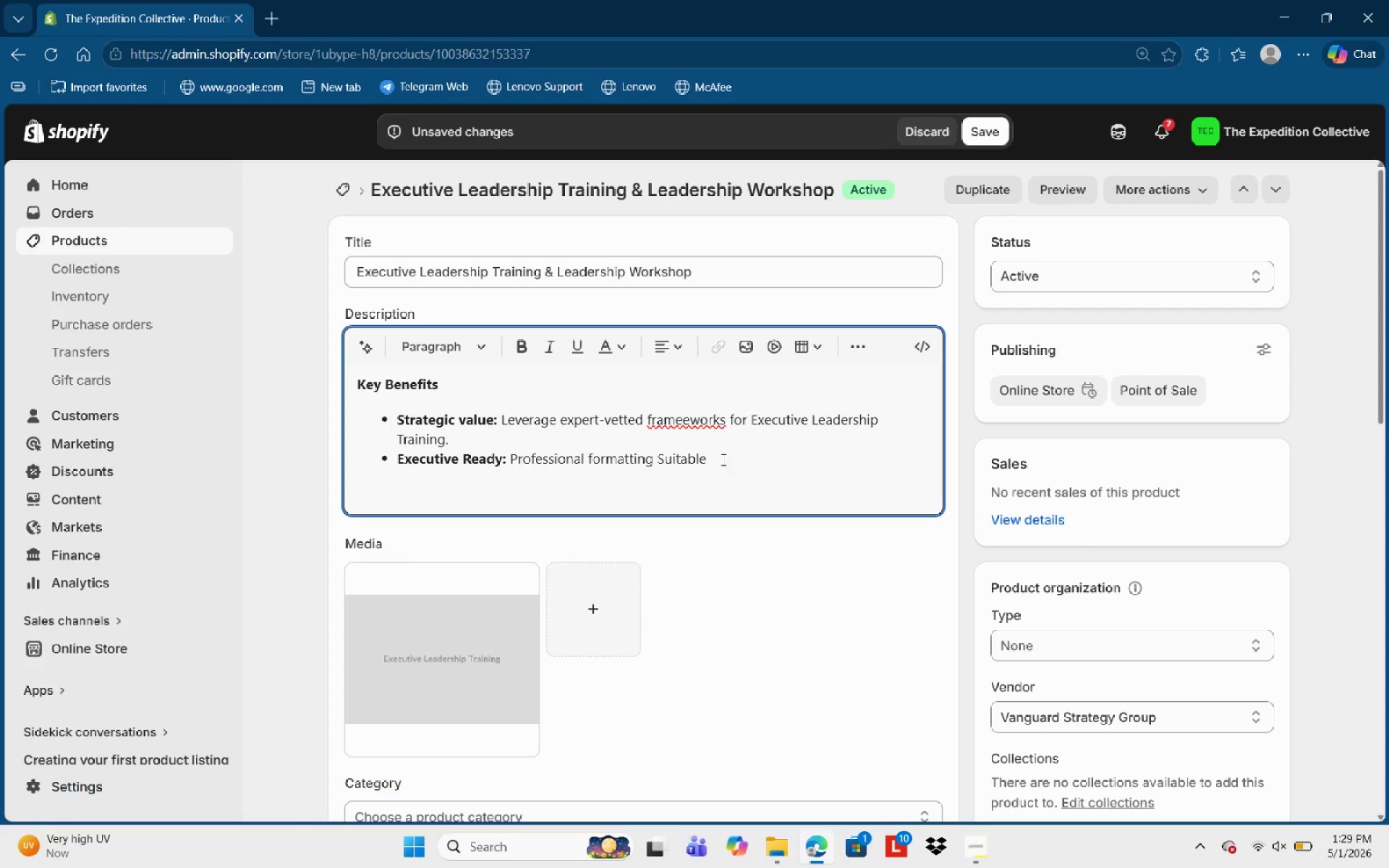 
left_click([722, 459])
 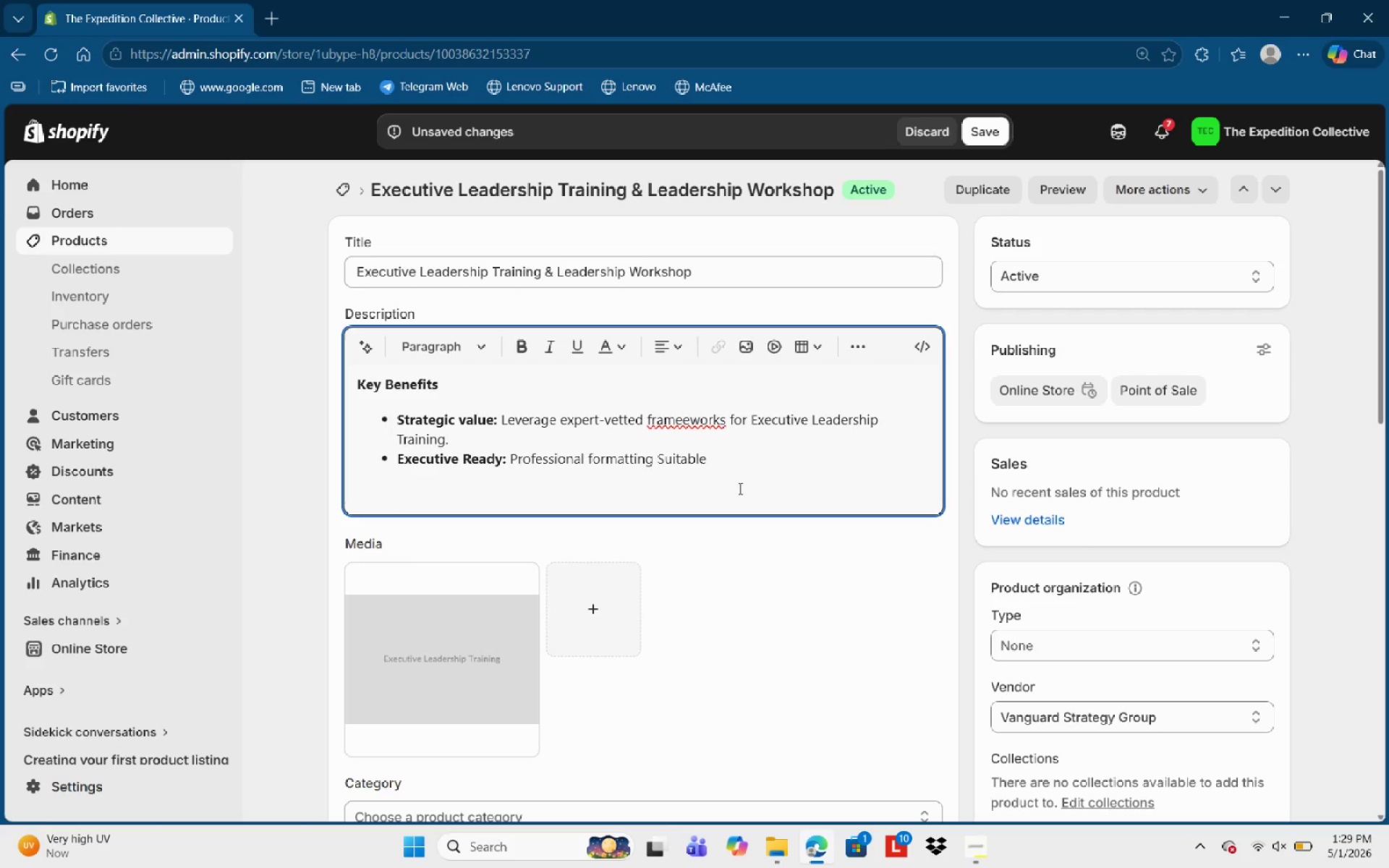 
type(for Bo)
key(Backspace)
key(Backspace)
type(no)
key(Backspace)
key(Backspace)
type(boarde)
key(Backspace)
type(room presentations)
 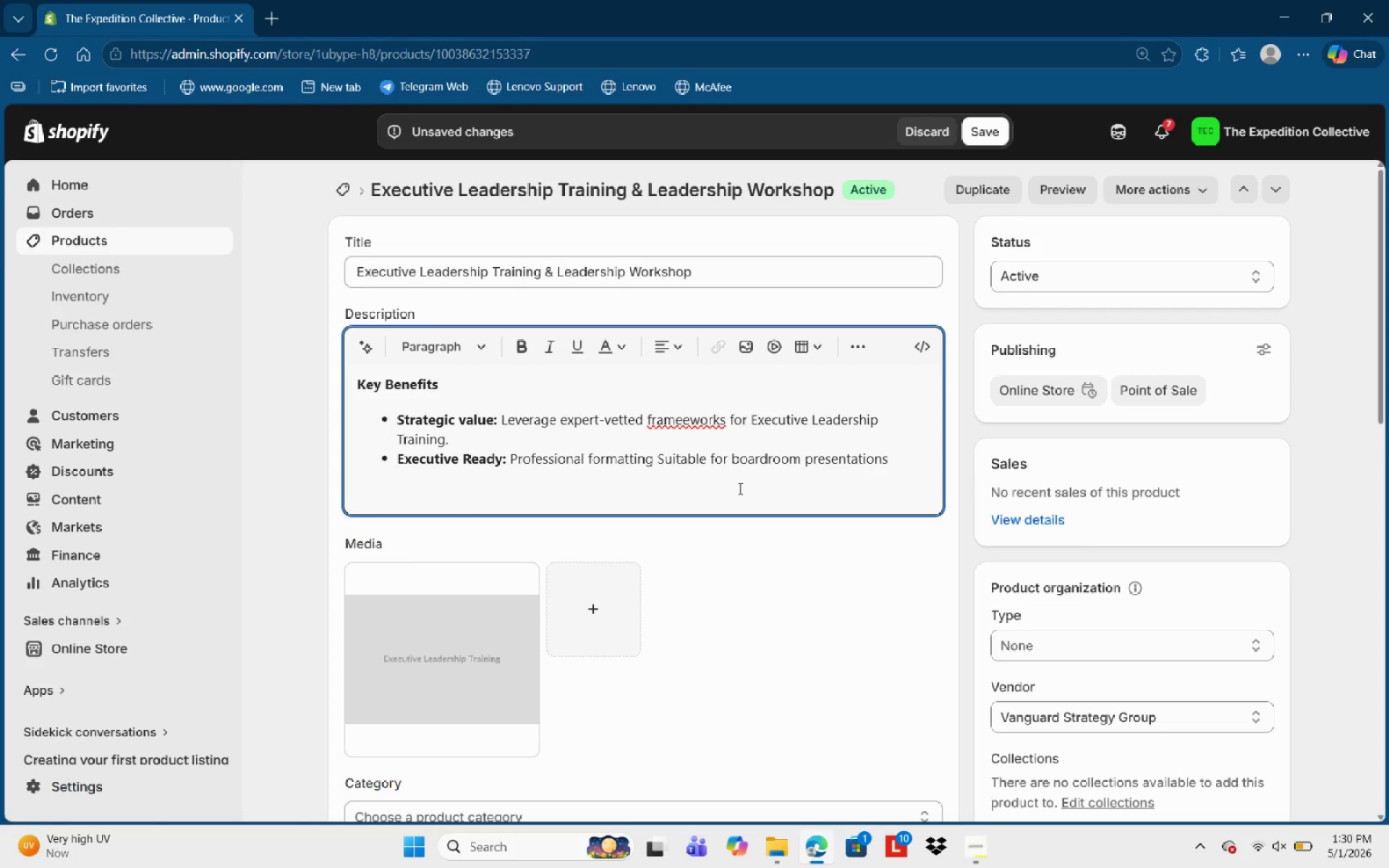 
key(Enter)
 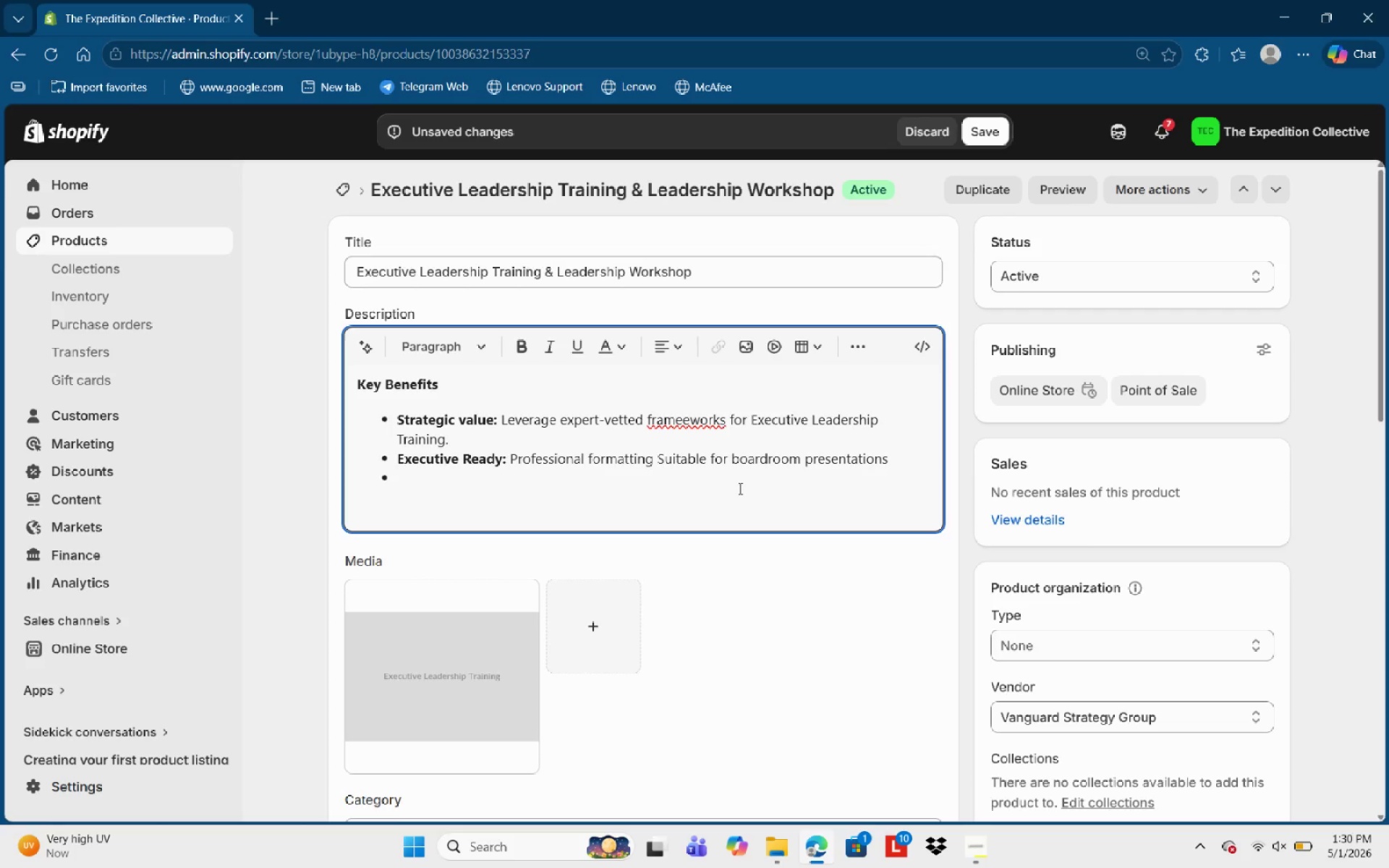 
key(Enter)
 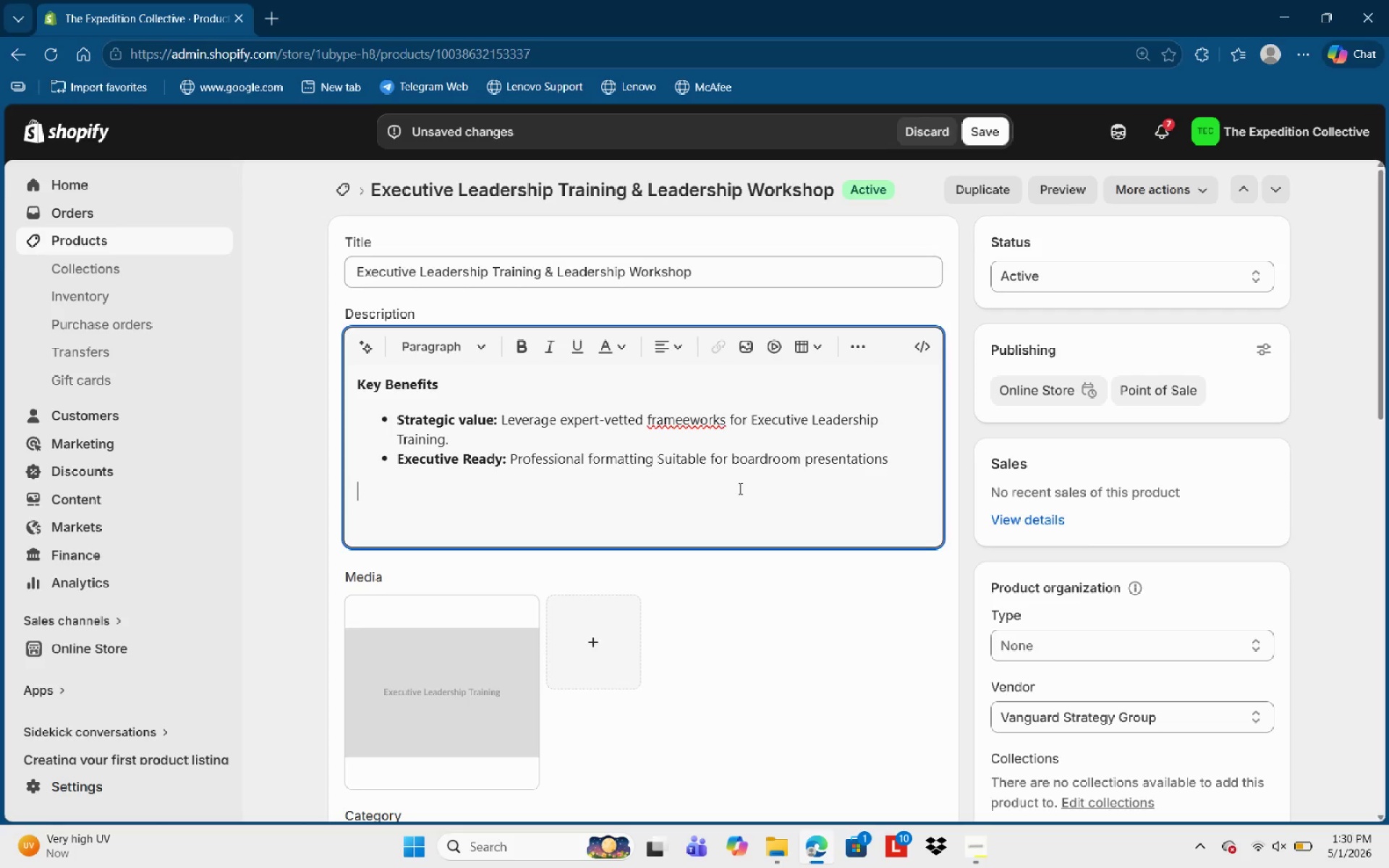 
key(Control+ControlLeft)
 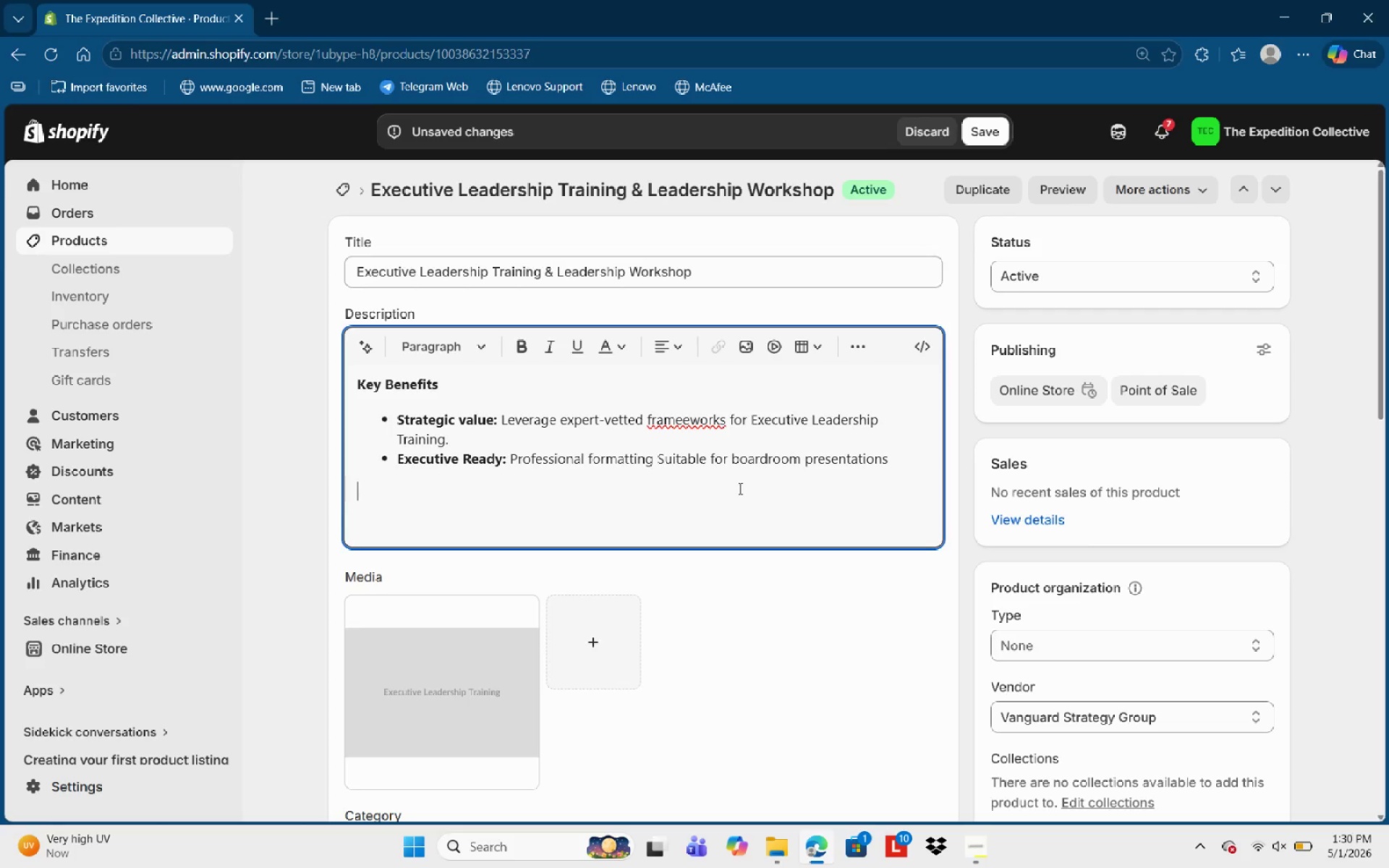 
wait(10.89)
 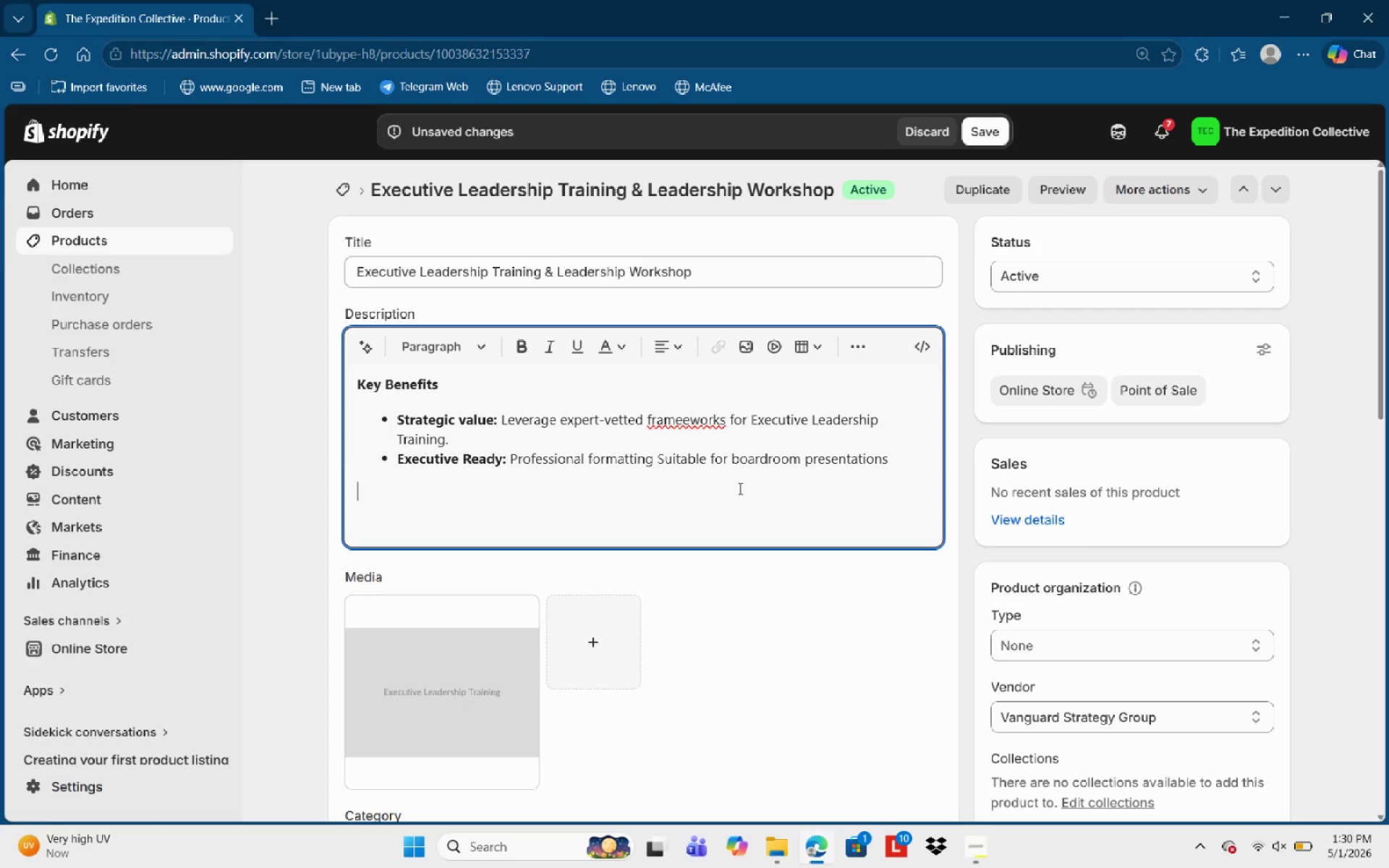 
type(Whats in)
key(Backspace)
key(Backspace)
key(Backspace)
key(Backspace)
type('s Included)
 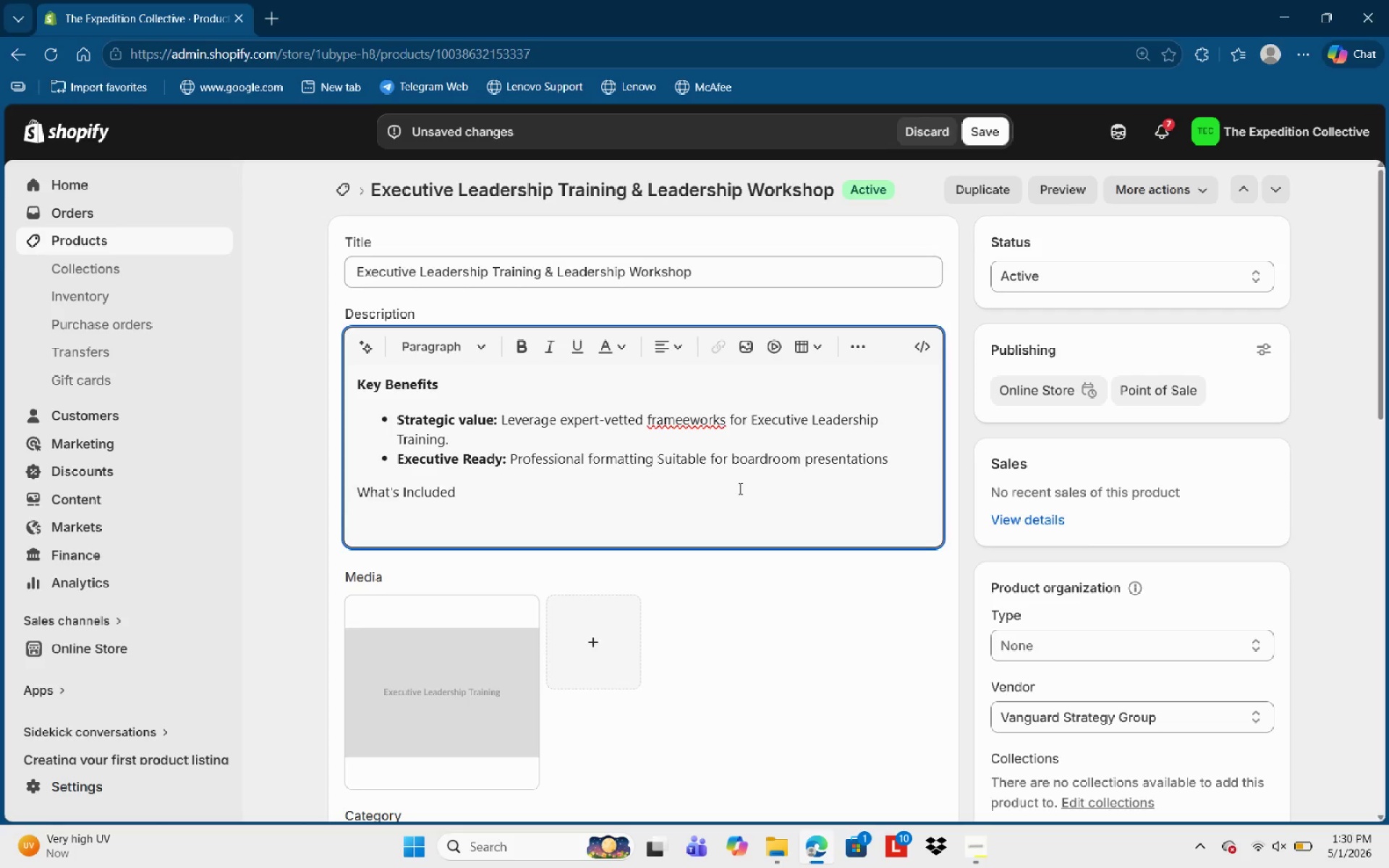 
key(Control+Shift+ArrowLeft)
 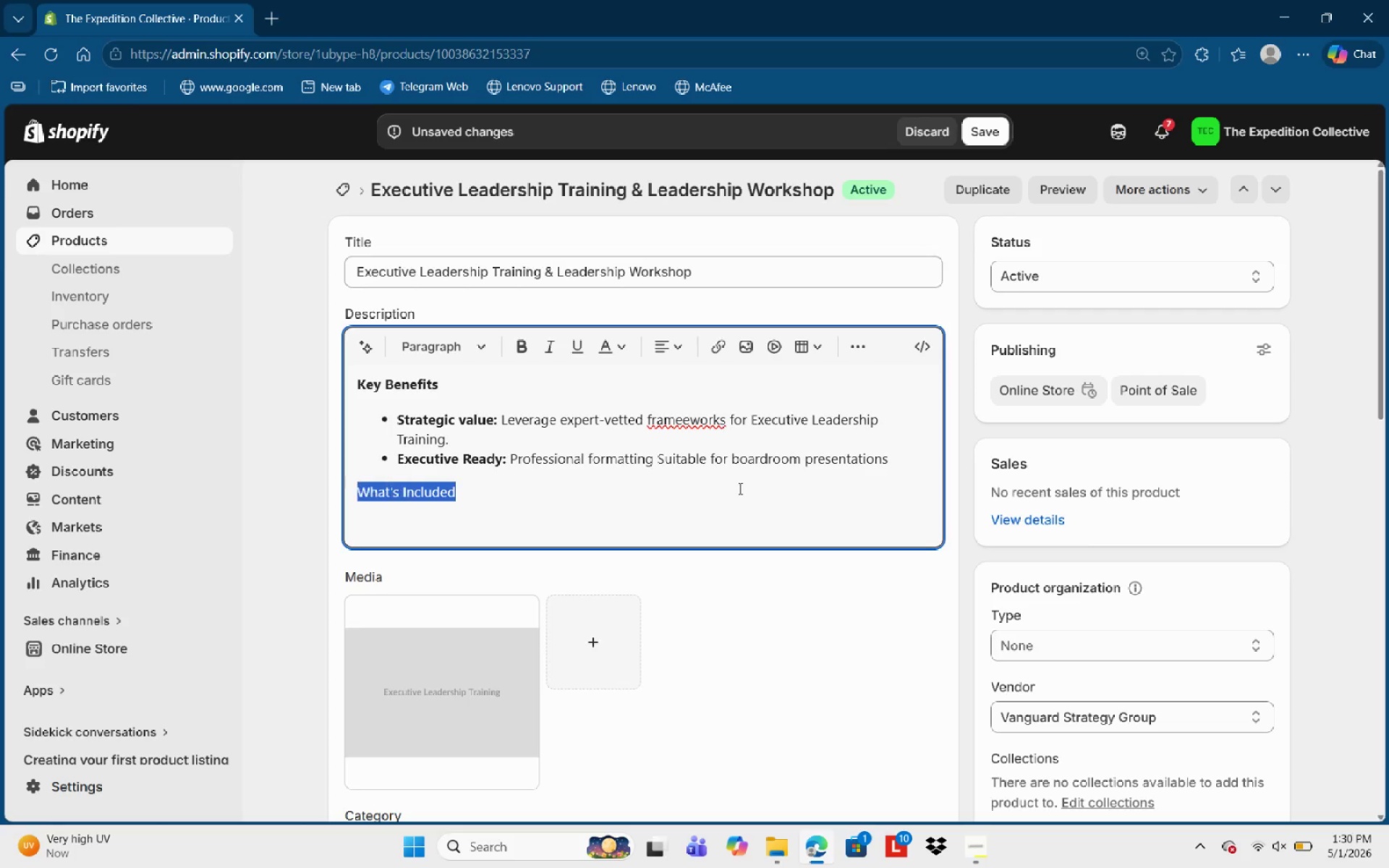 
key(Control+Shift+ArrowLeft)
 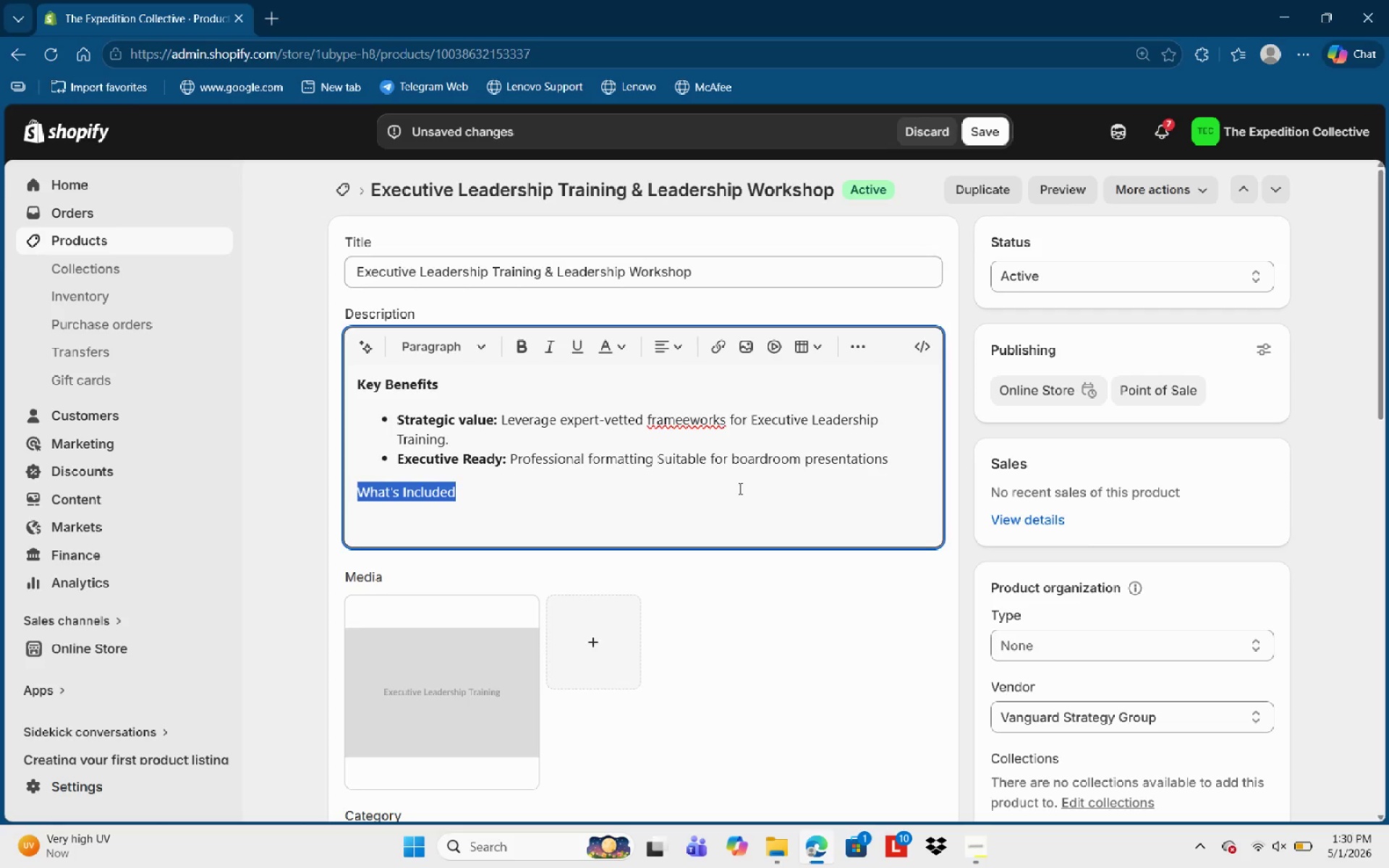 
key(Control+B)
 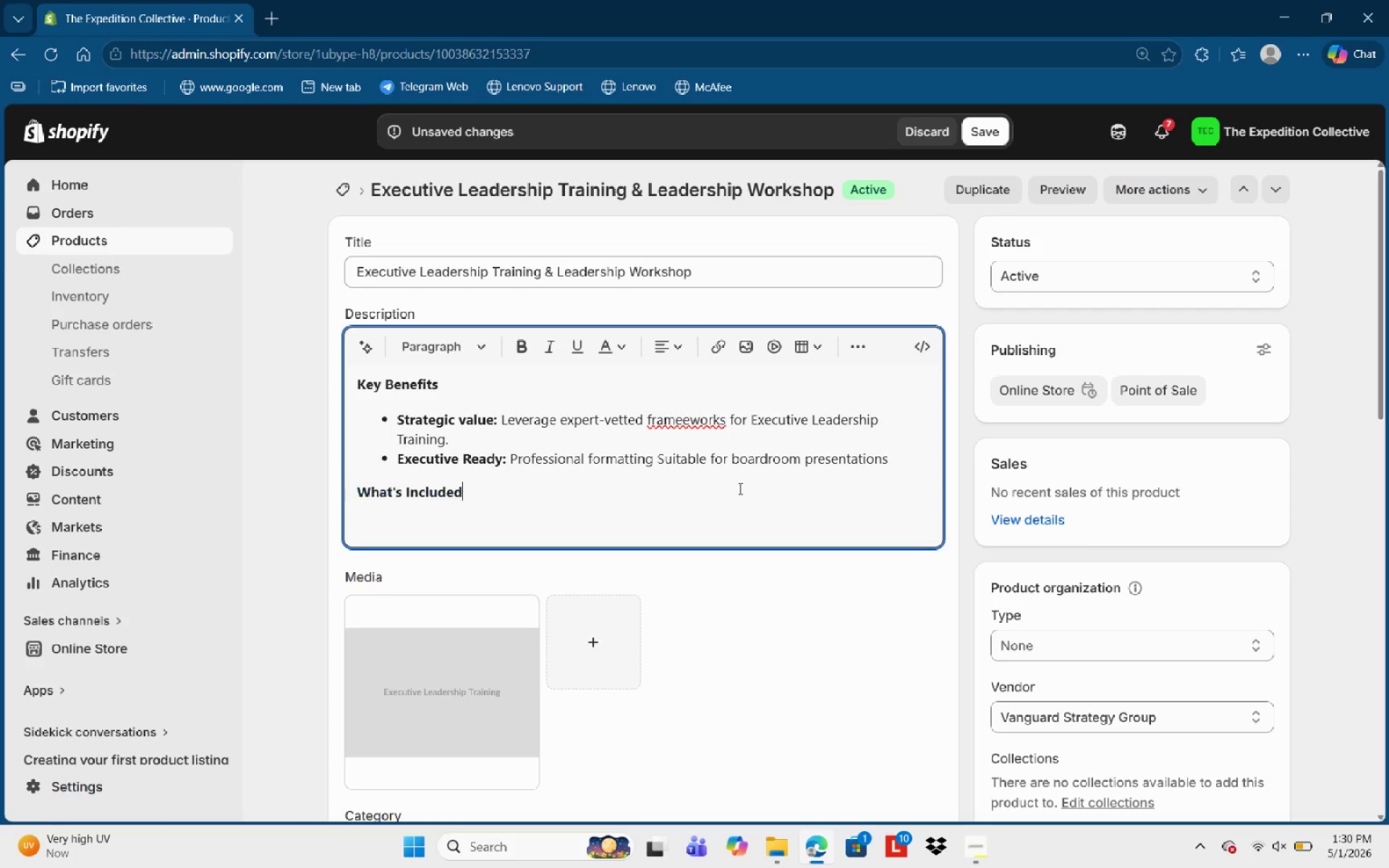 
key(ArrowRight)
 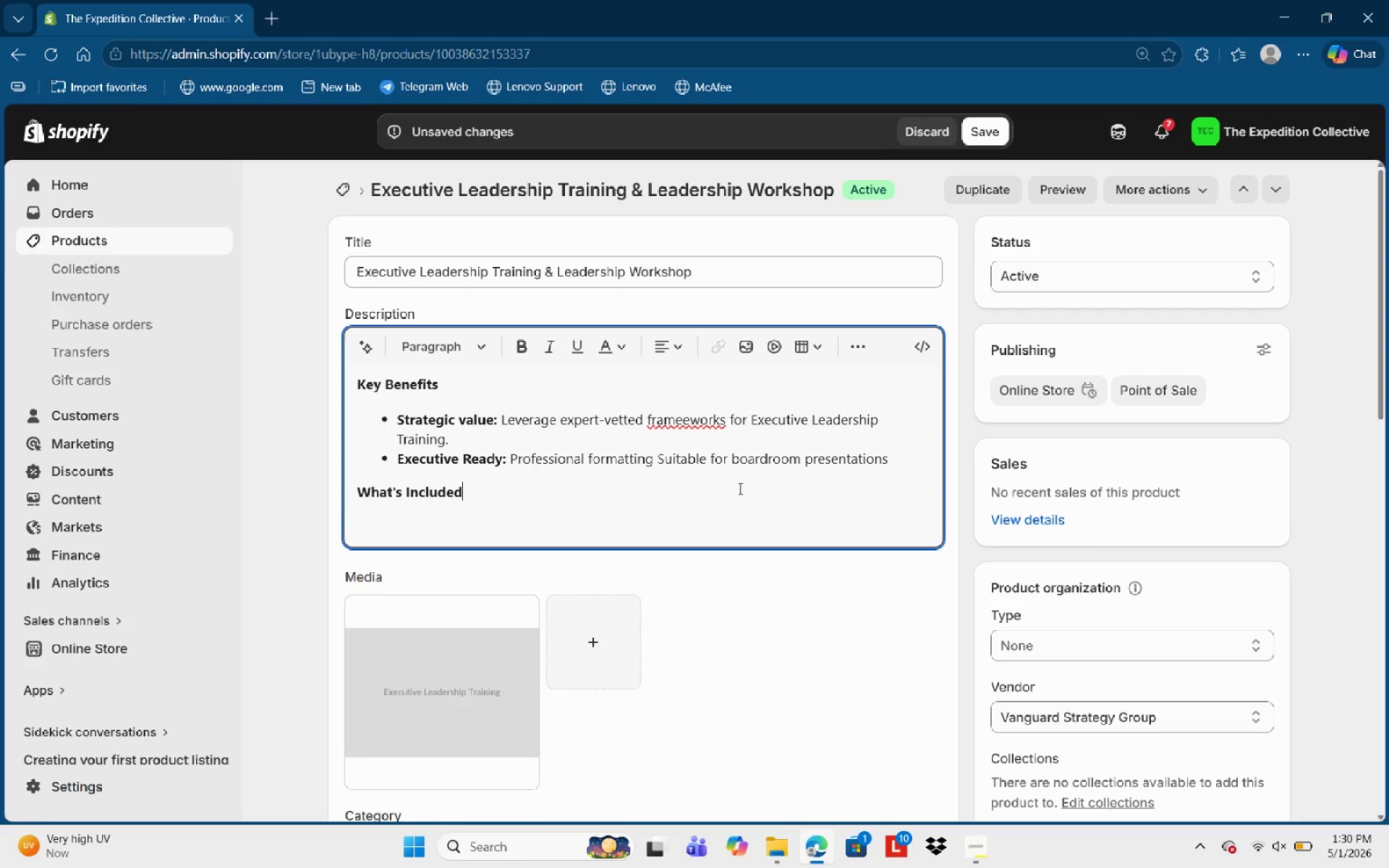 
key(Enter)
 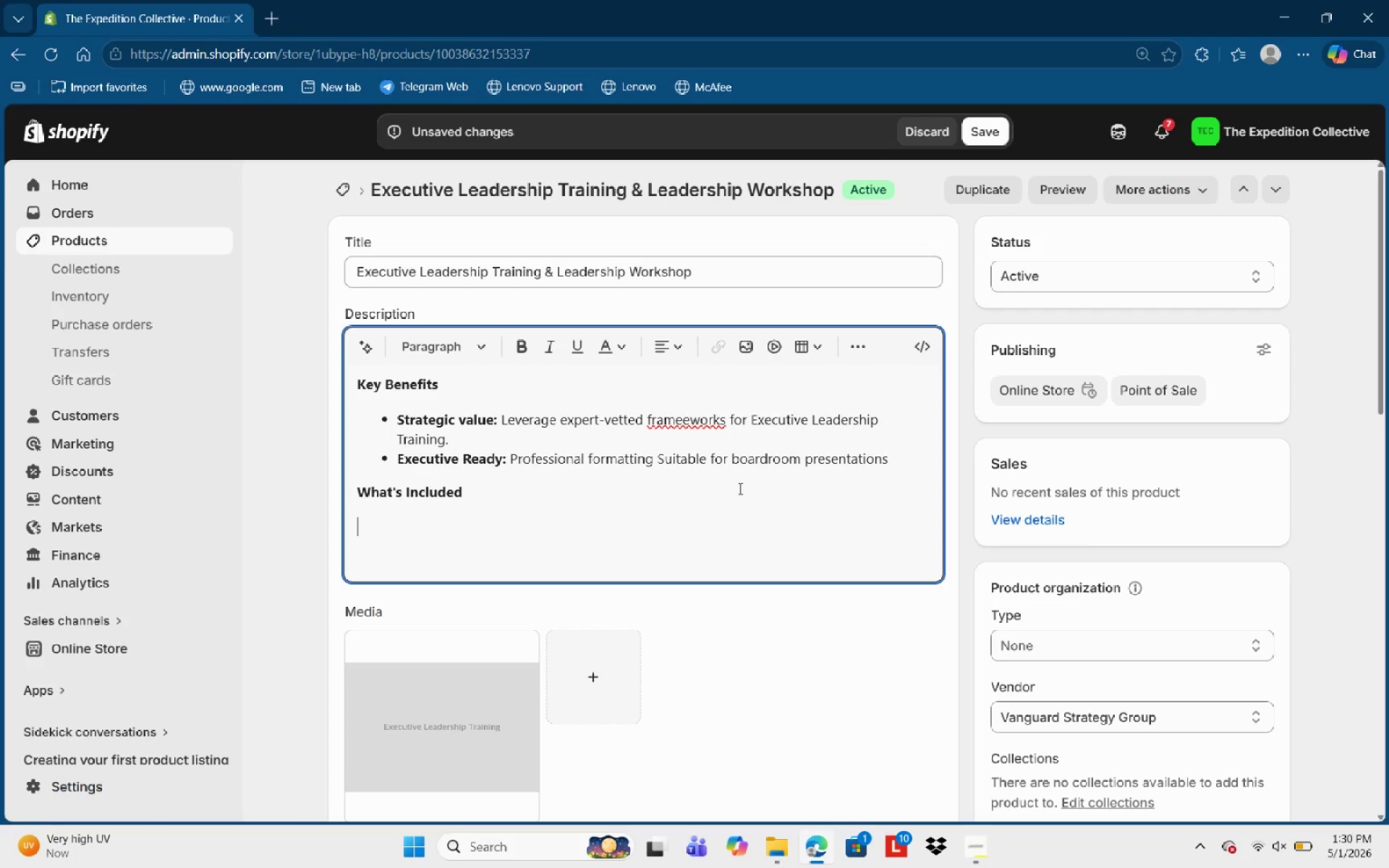 
type(- 1x Deta)
key(Backspace)
key(Backspace)
key(Backspace)
key(Backspace)
key(Backspace)
key(Backspace)
key(Backspace)
 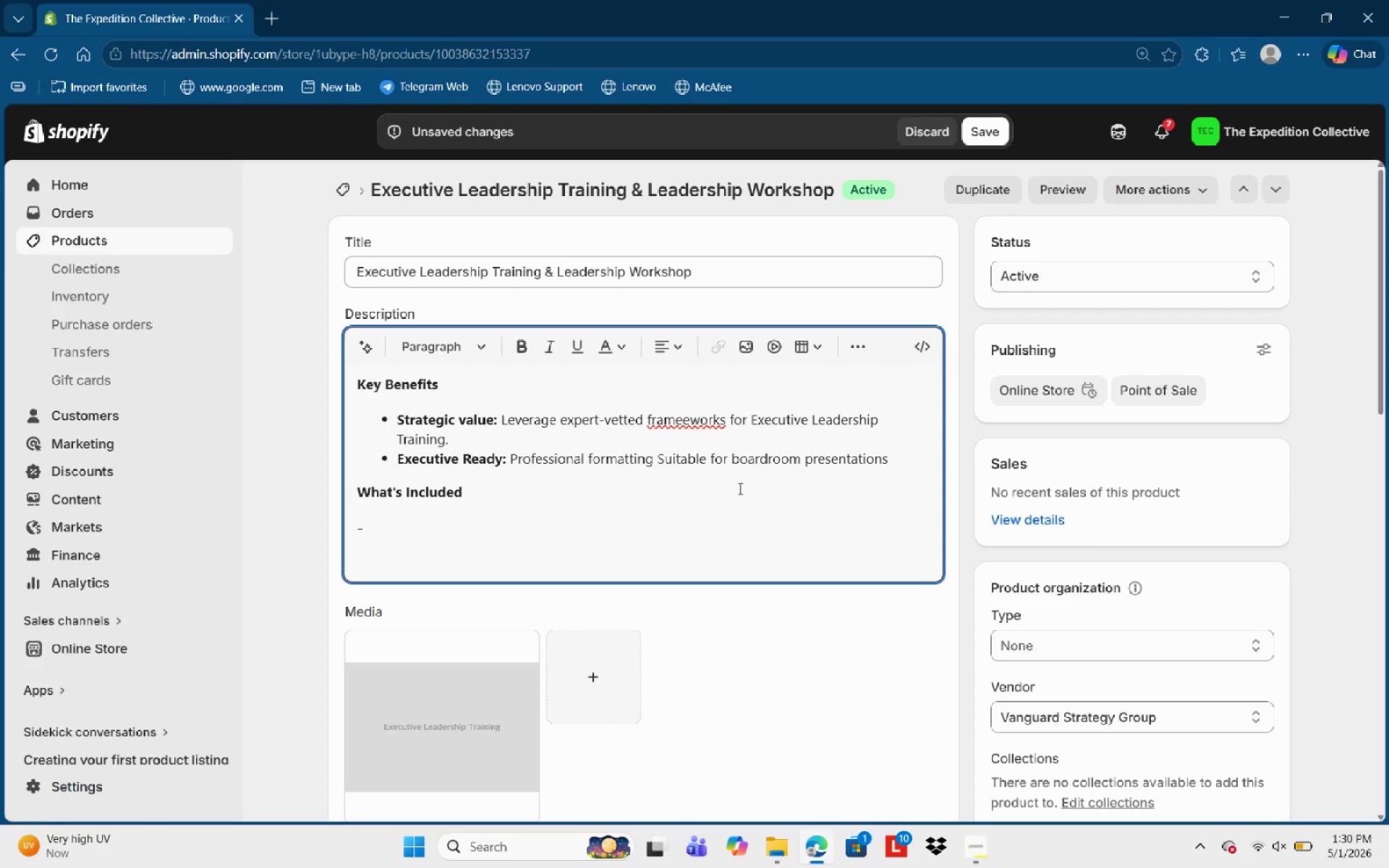 
key(Control+B)
 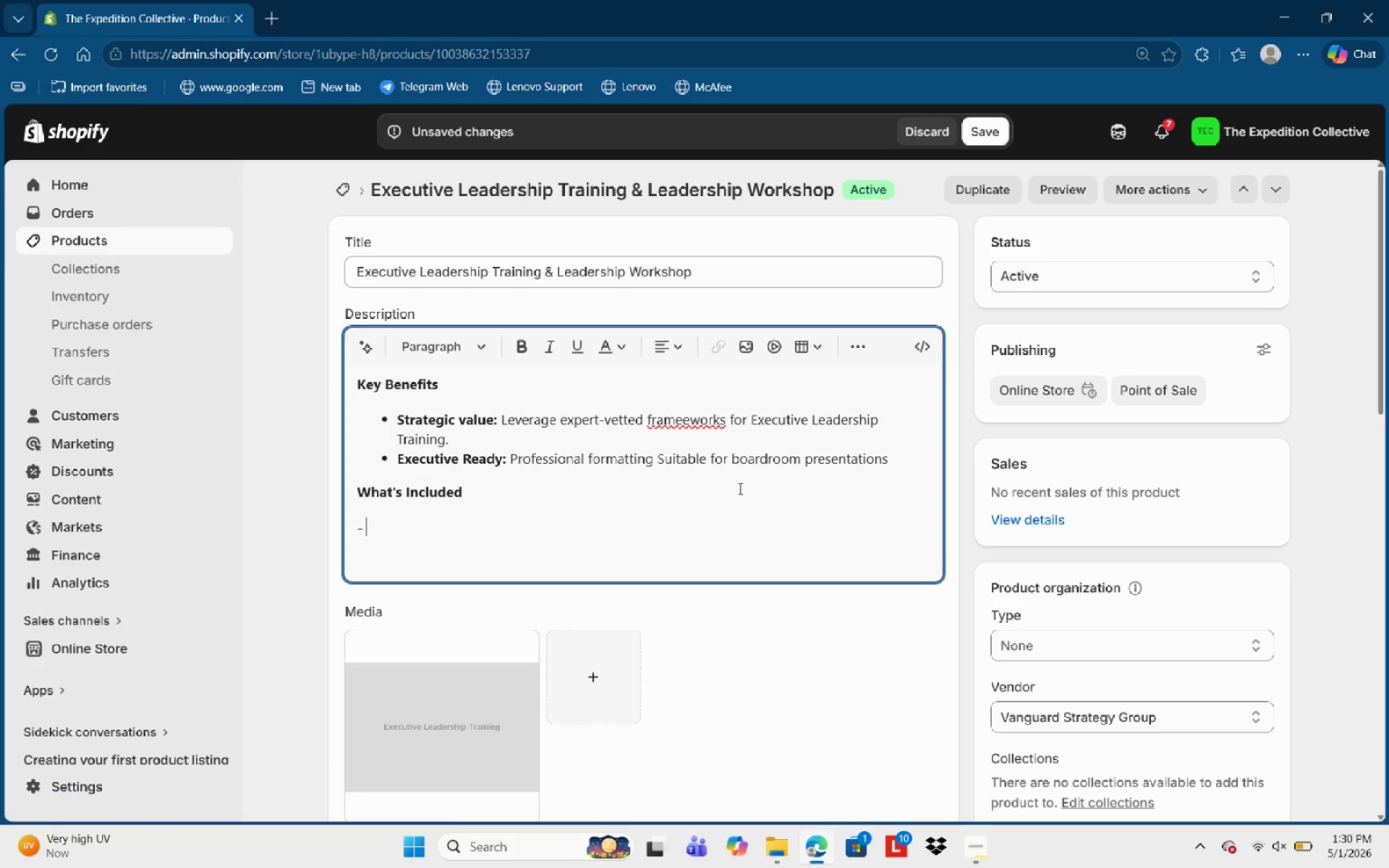 
type(De)
key(Backspace)
key(Backspace)
type(1)
key(Backspace)
 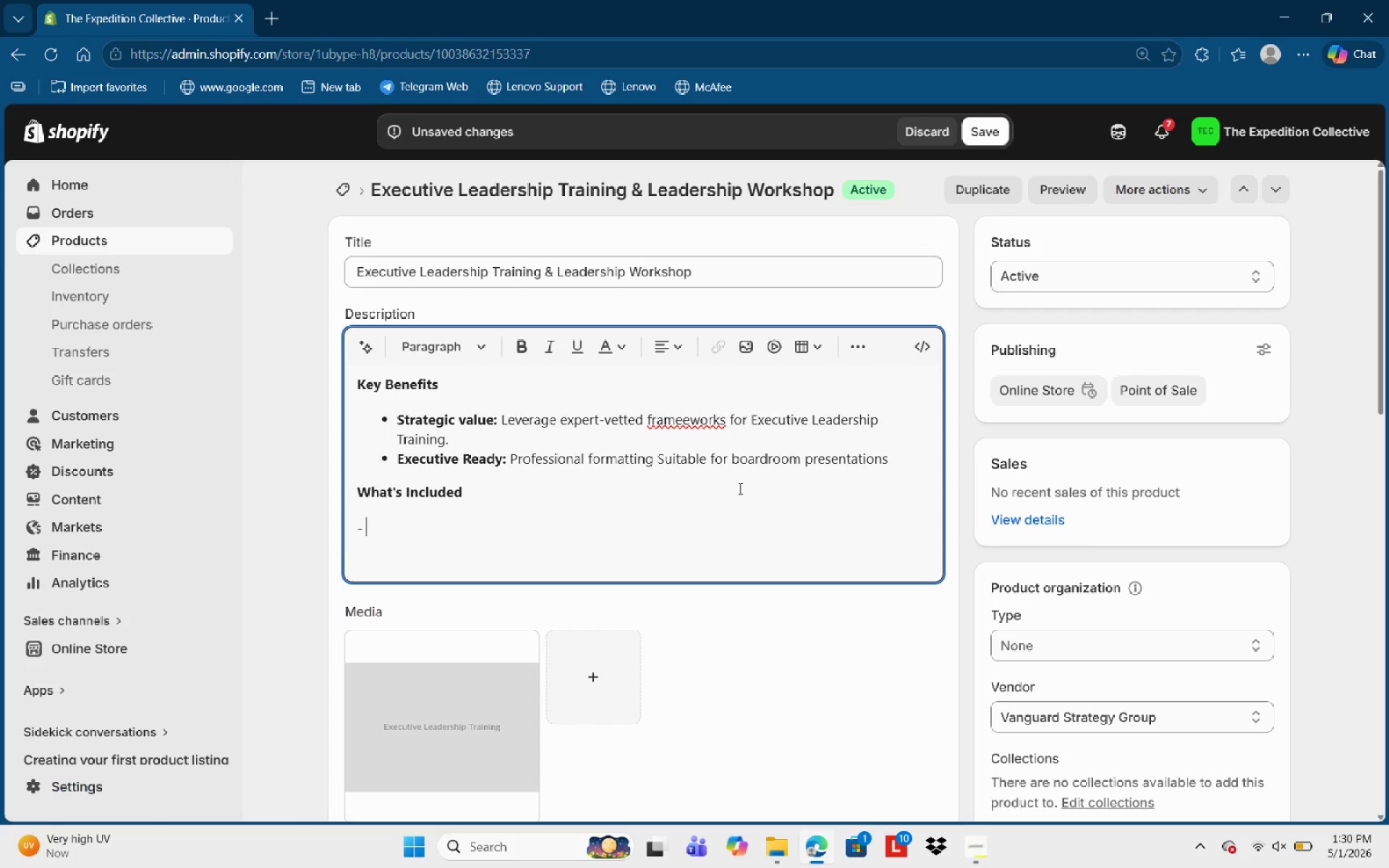 
key(Control+V)
 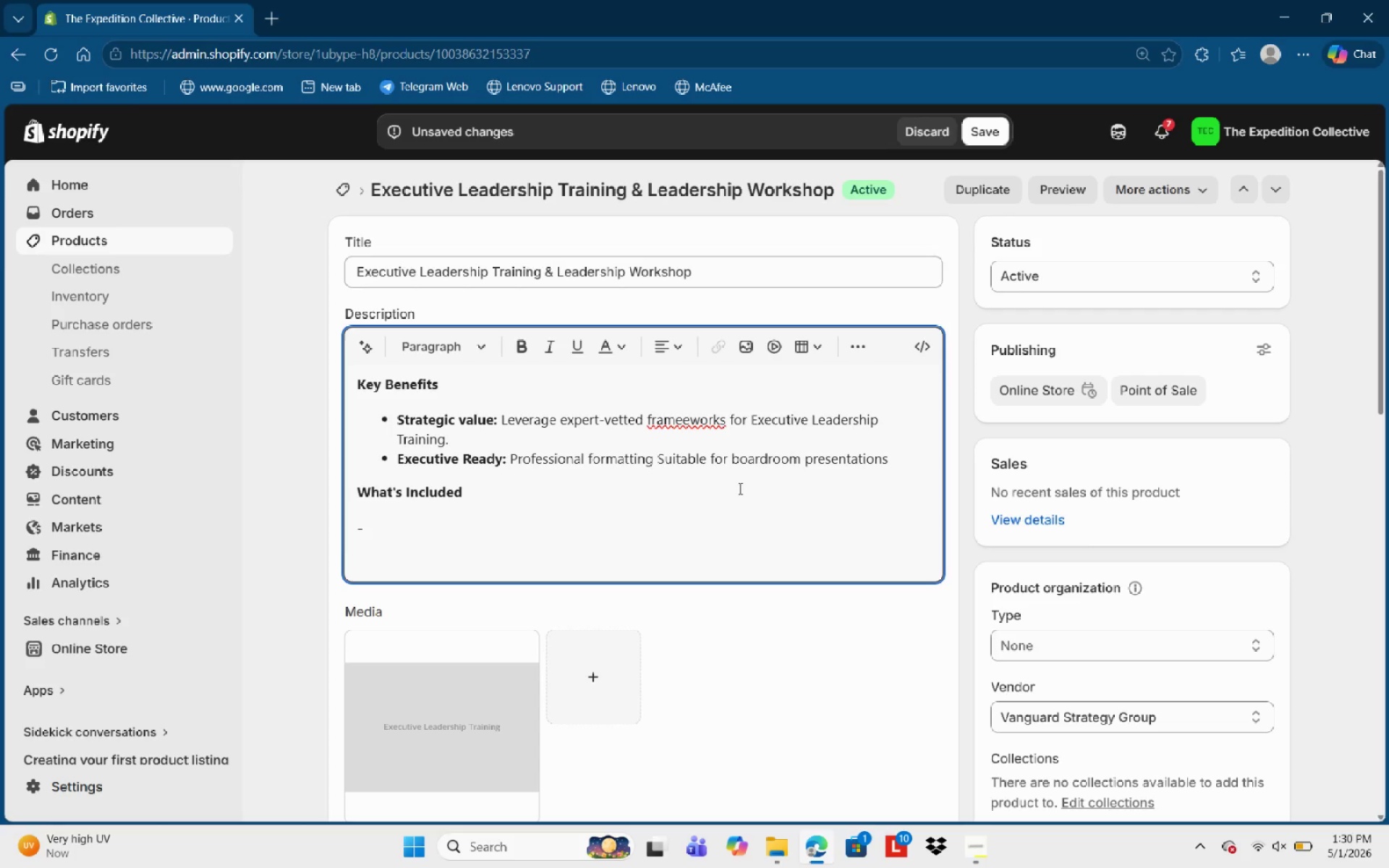 
key(Control+B)
 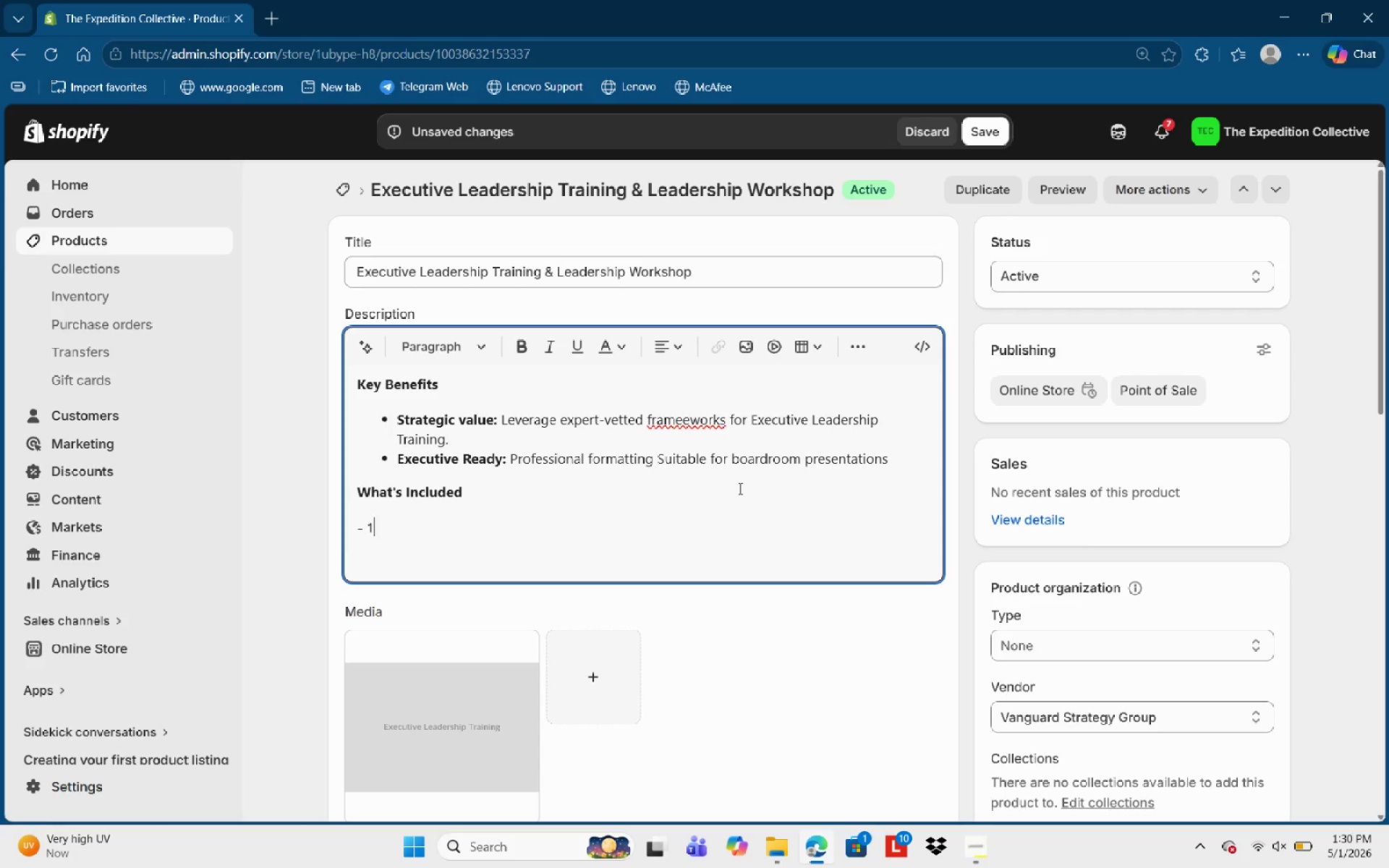 
key(Numpad1)
 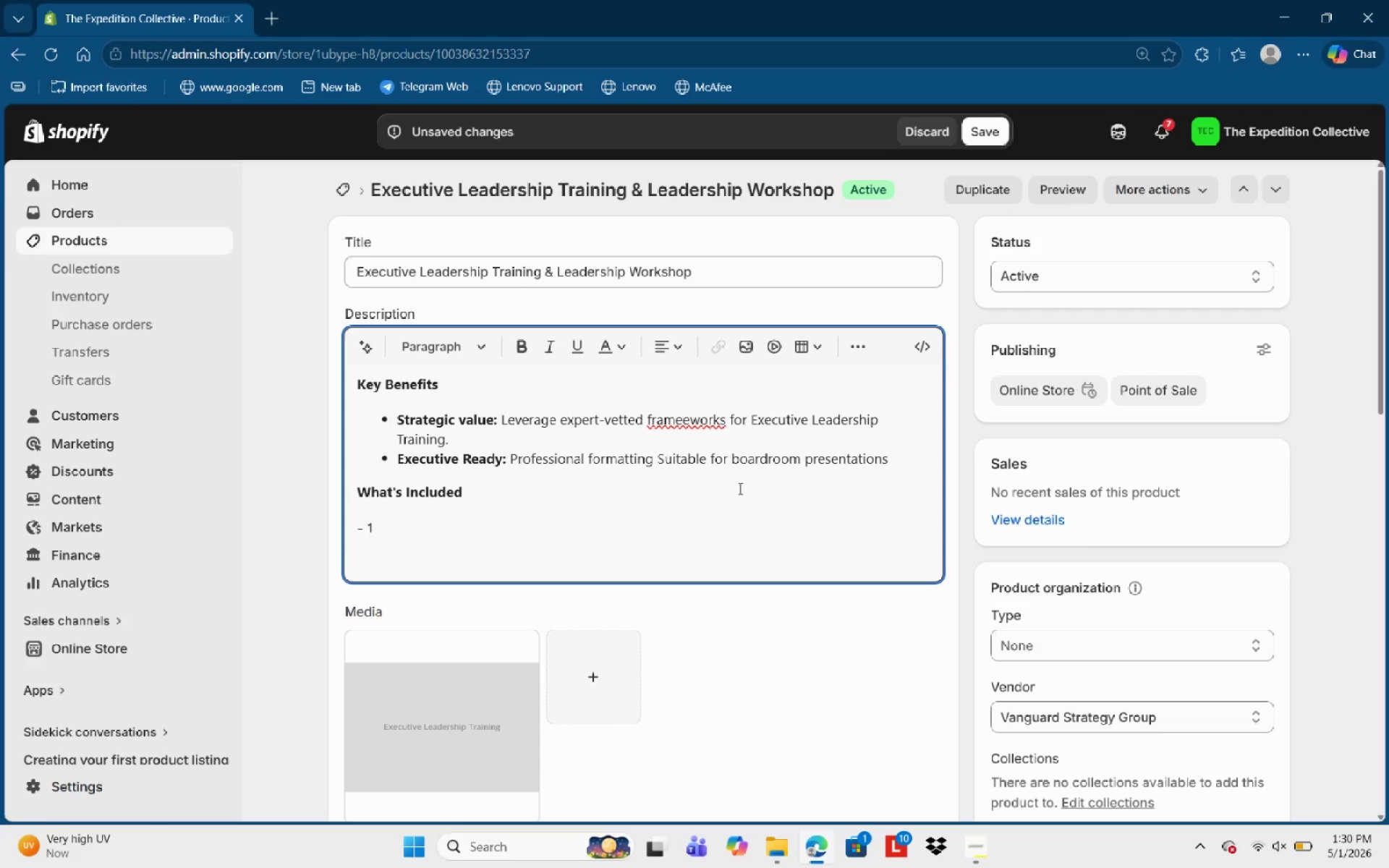 
key(Z)
 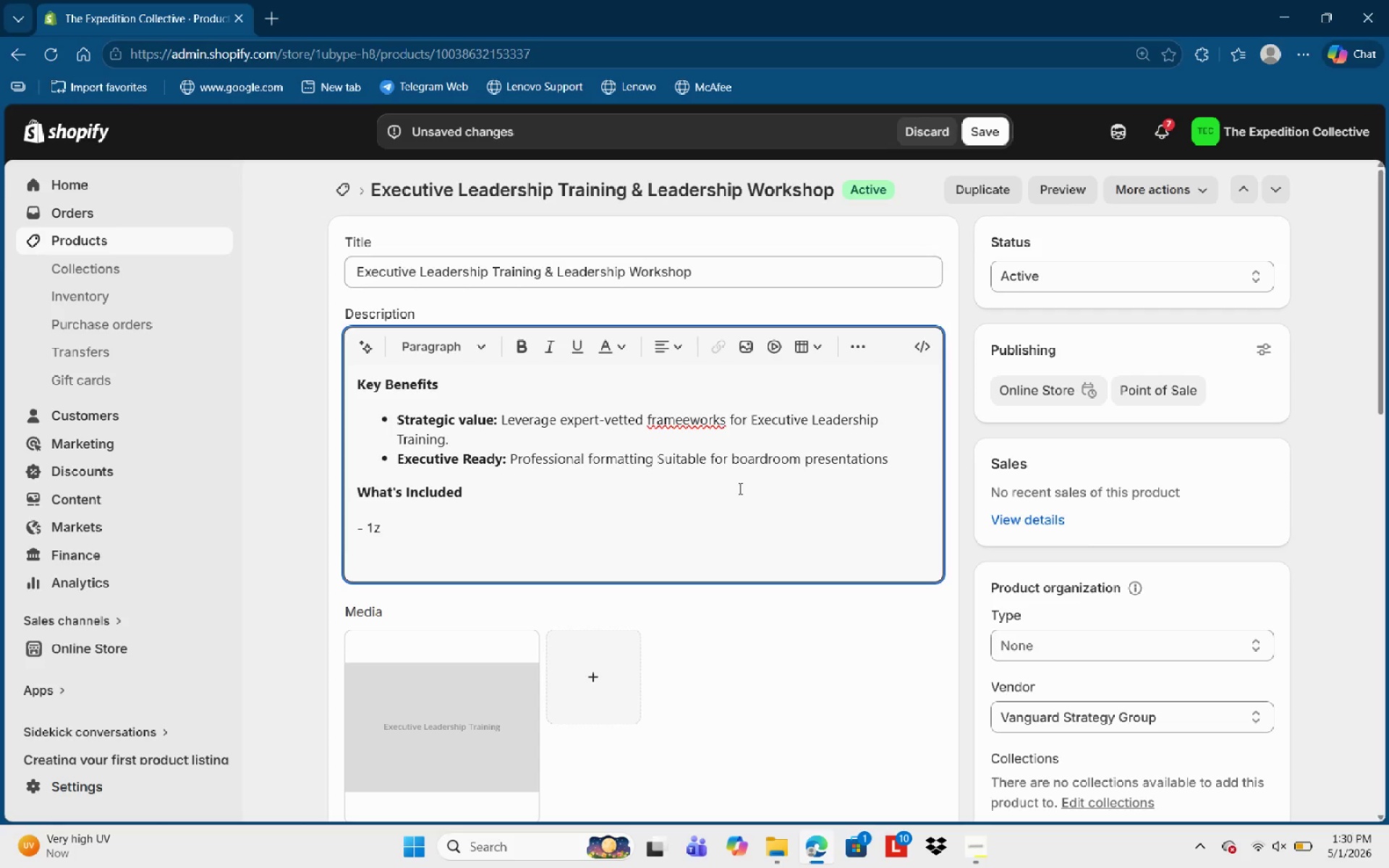 
key(Backspace)
 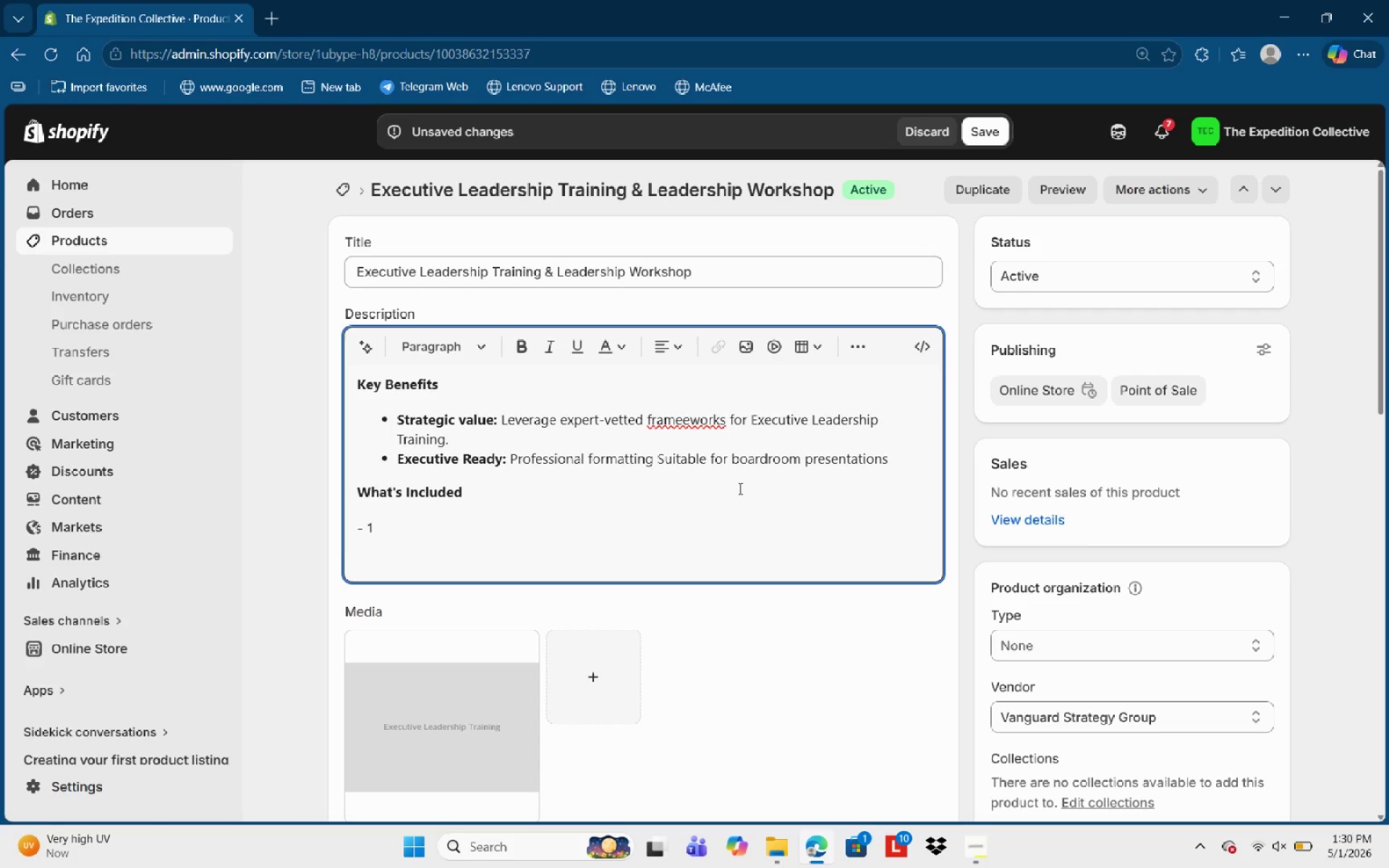 
key(X)
 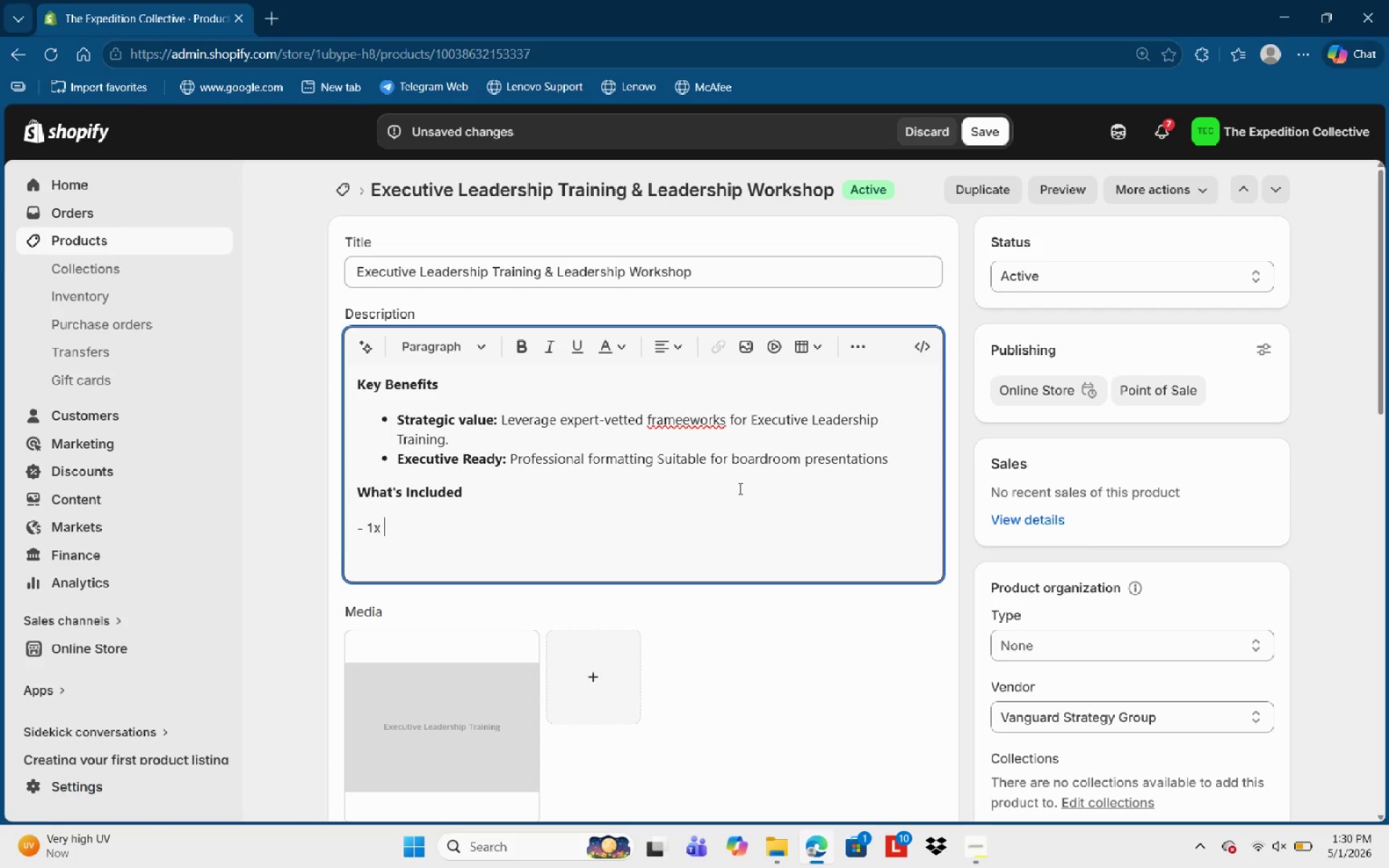 
key(Space)
 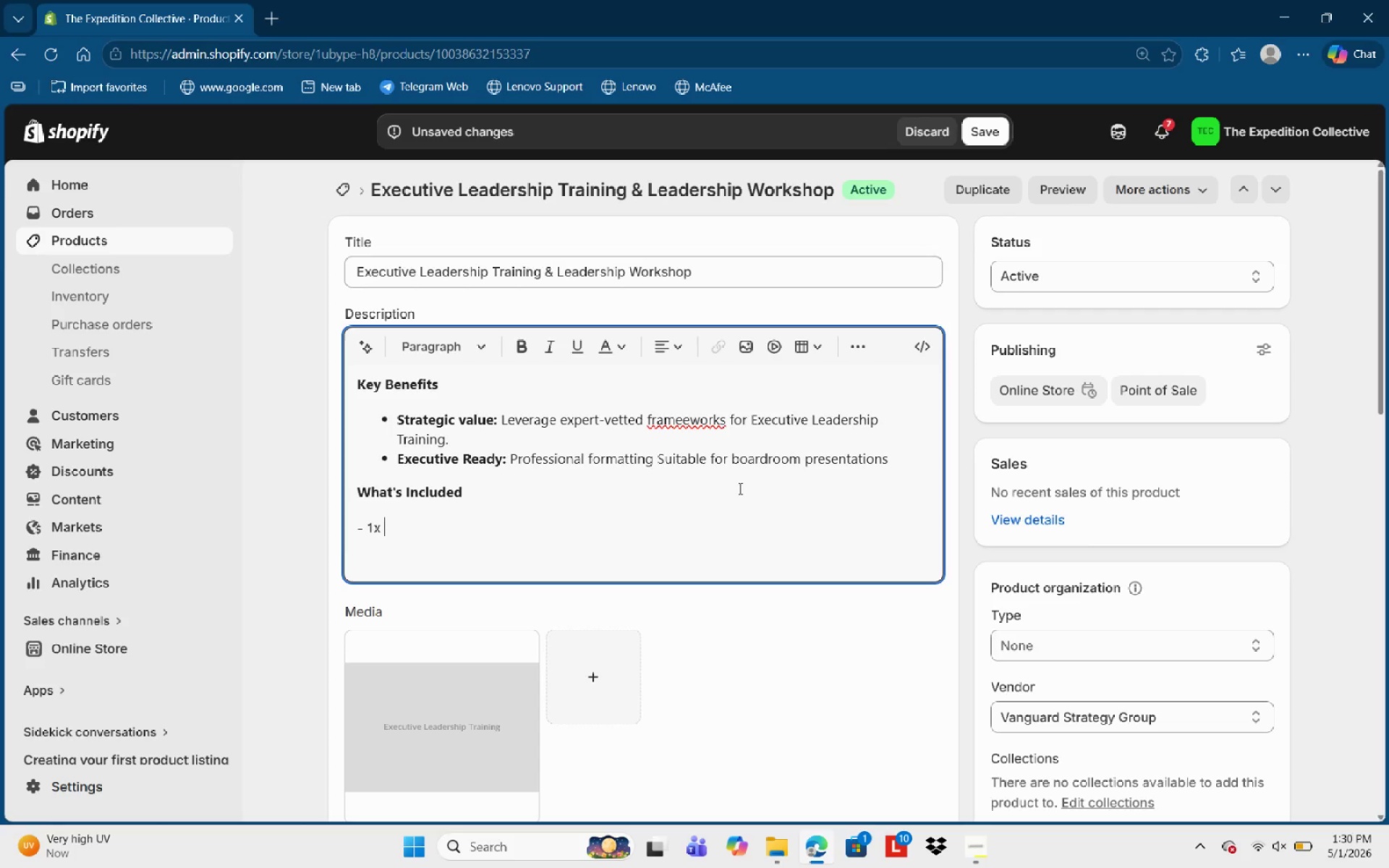 
key(Control+ControlLeft)
 